 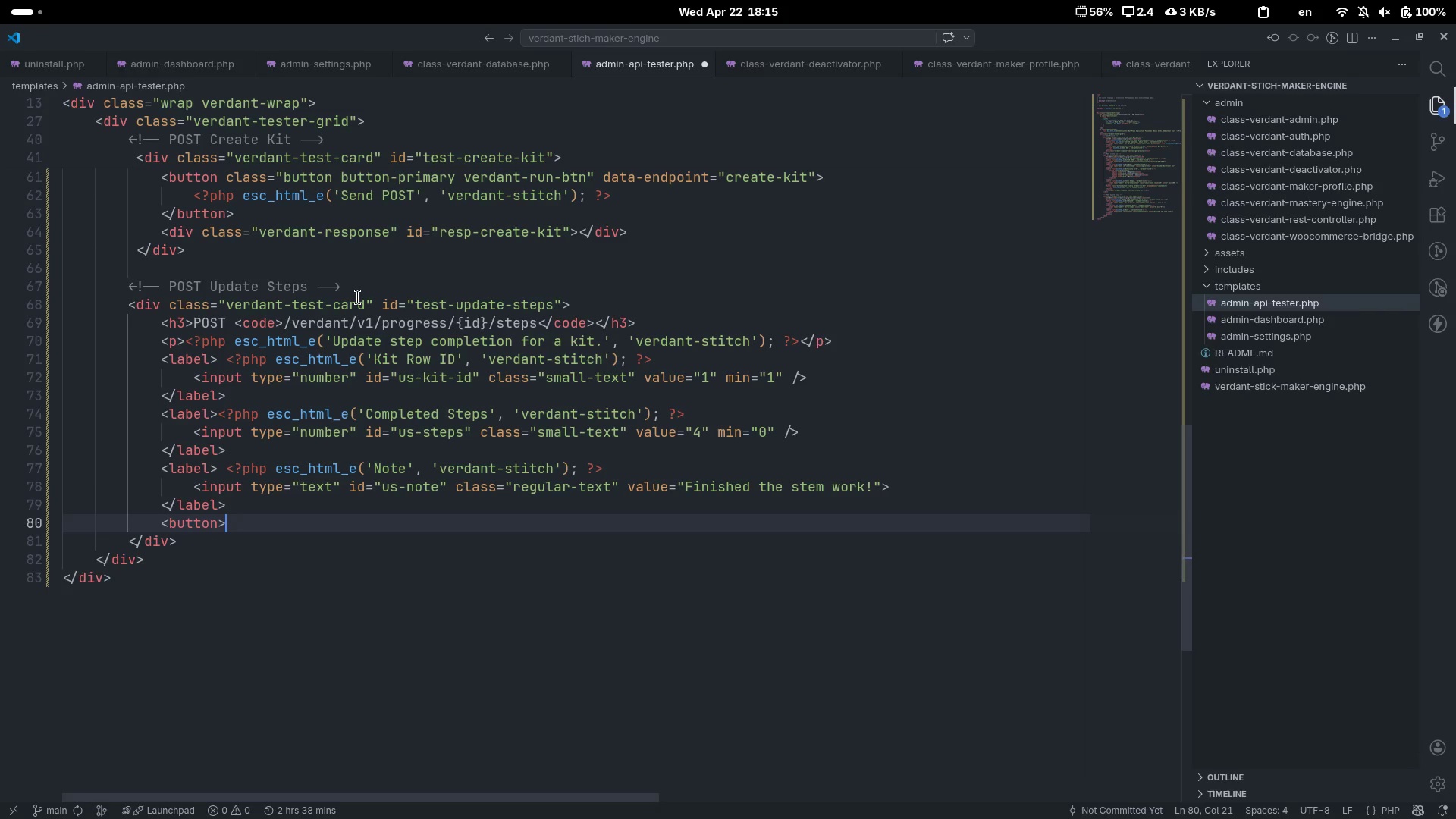 
key(Shift+Comma)
 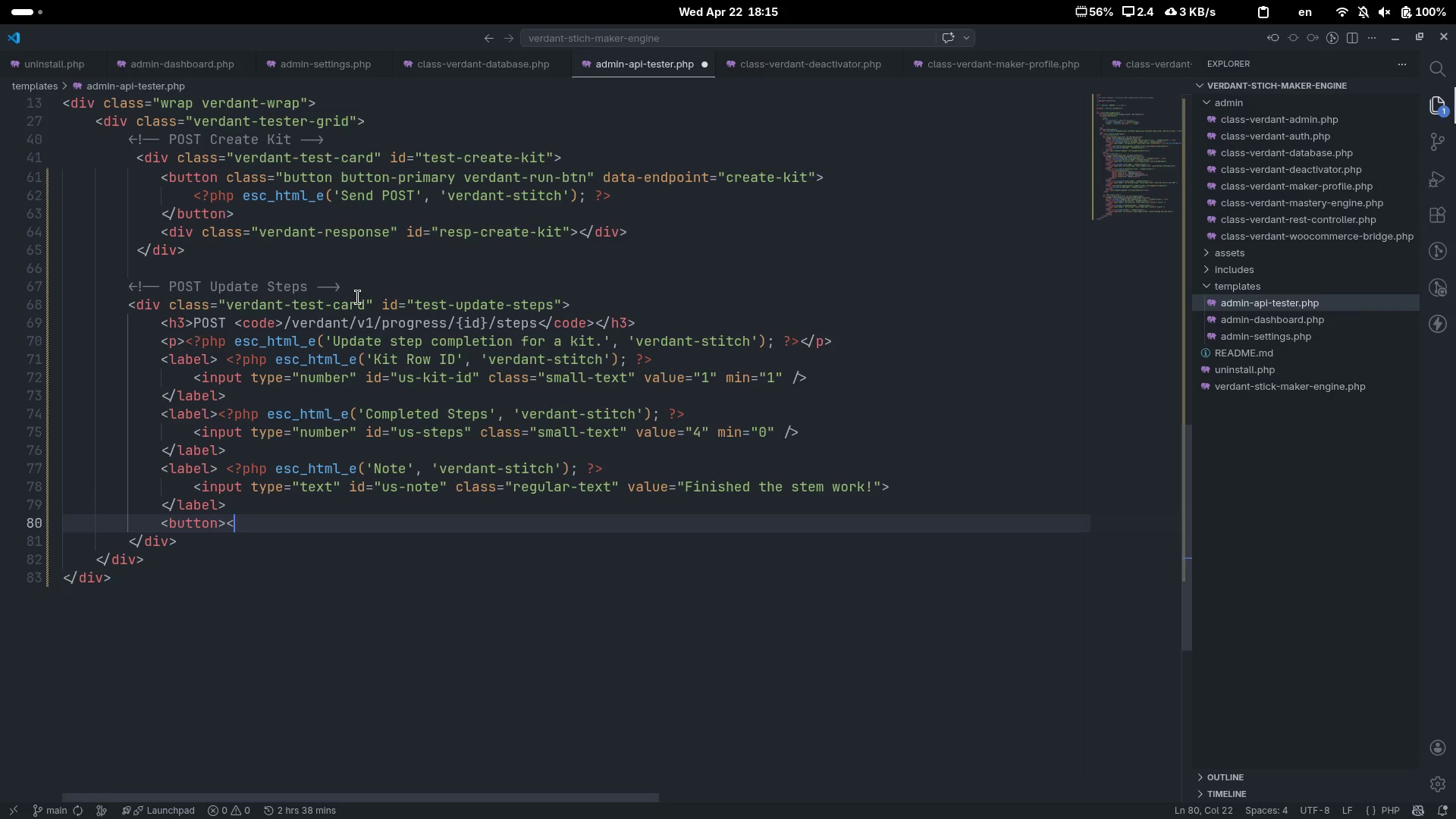 
key(Shift+Period)
 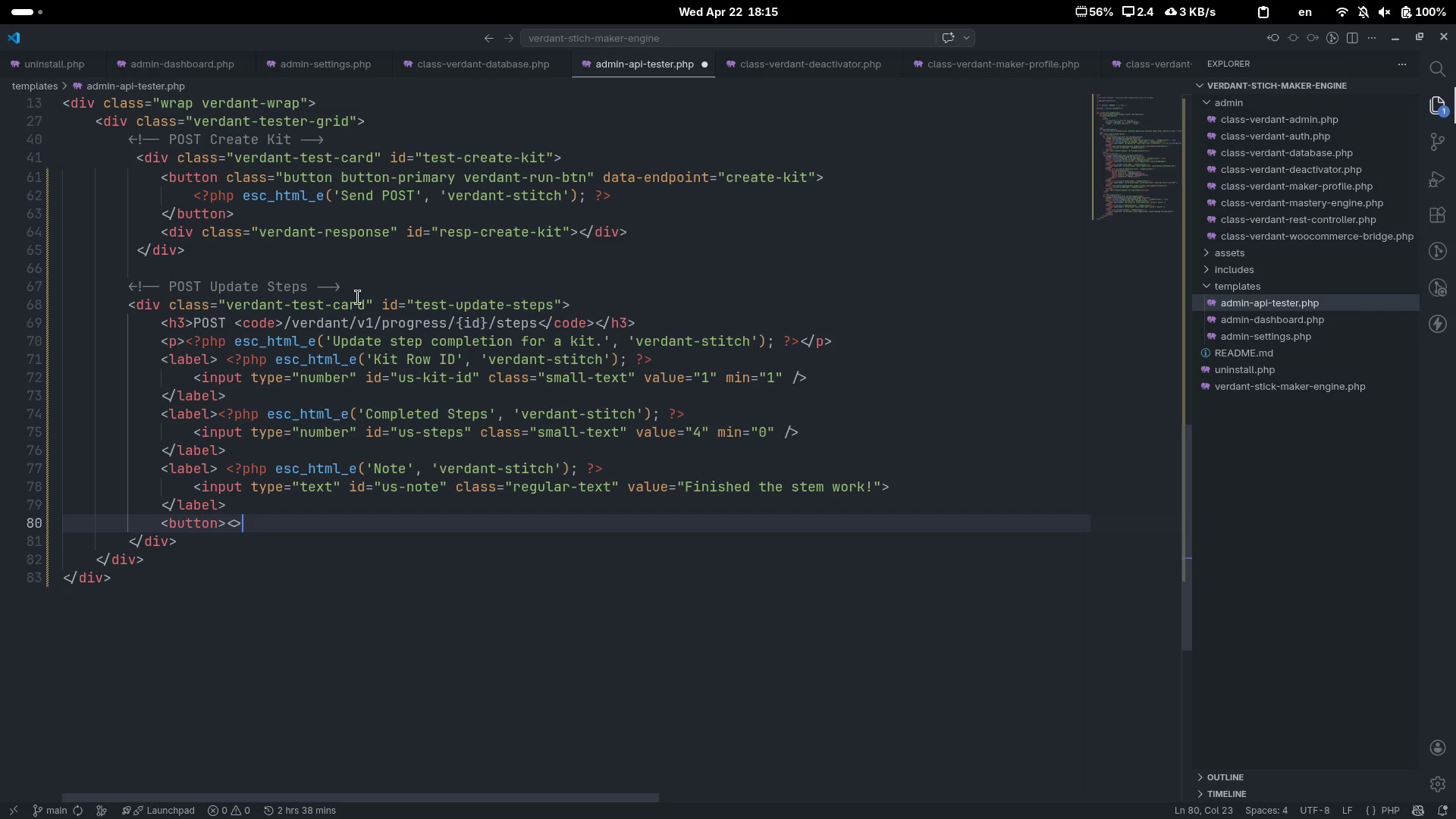 
key(ArrowLeft)
 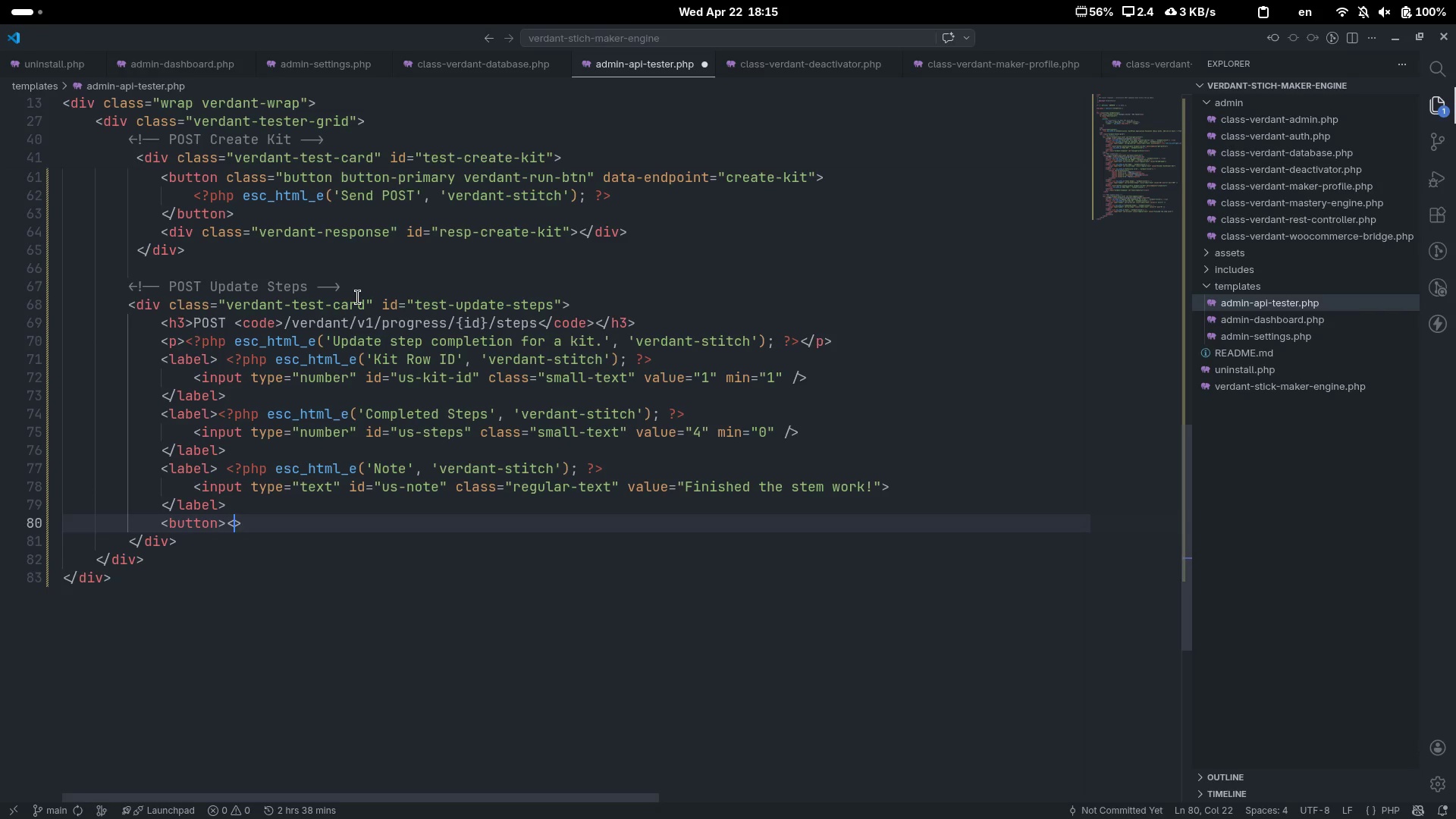 
type(/button)
 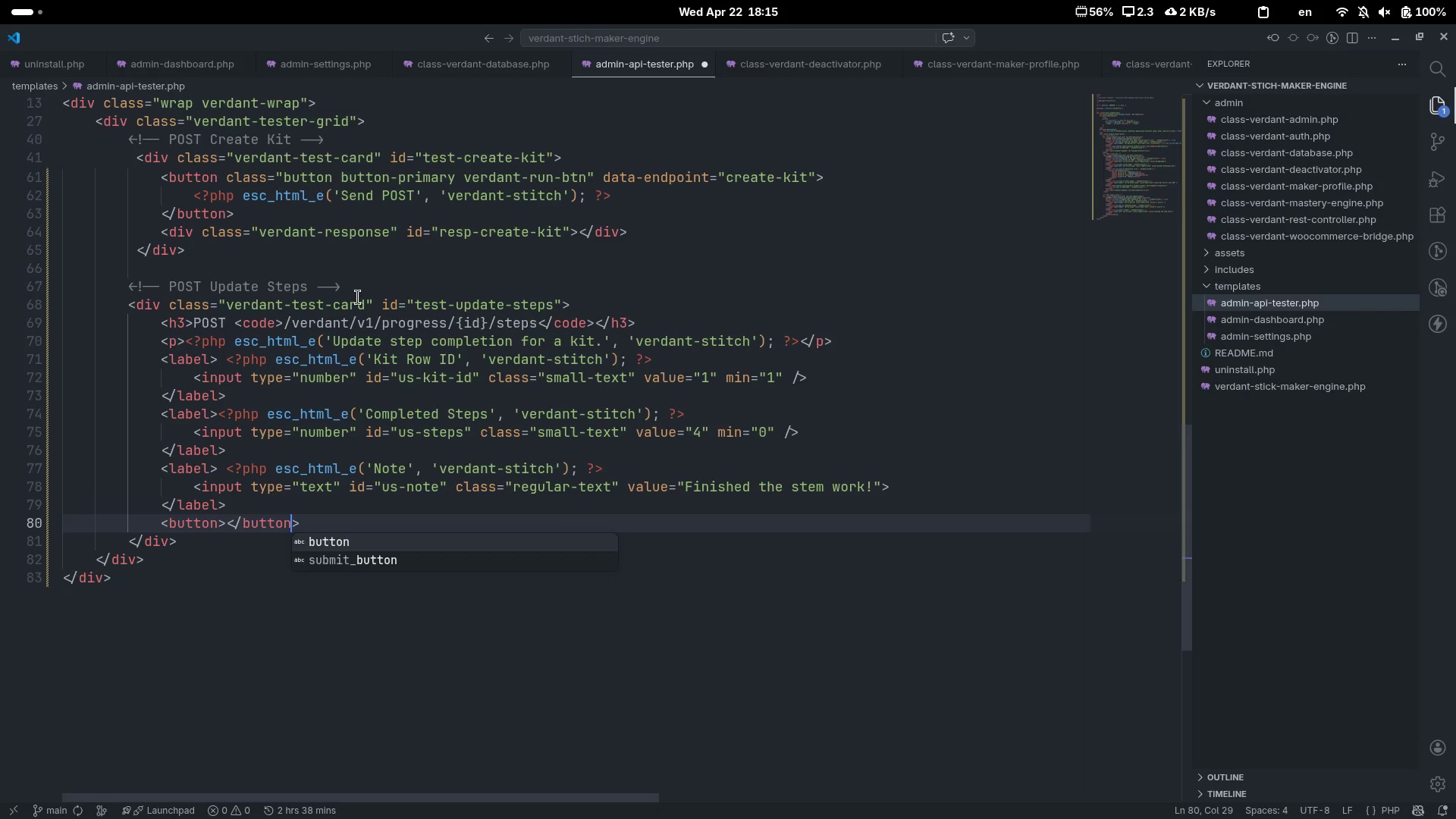 
key(Control+ControlLeft)
 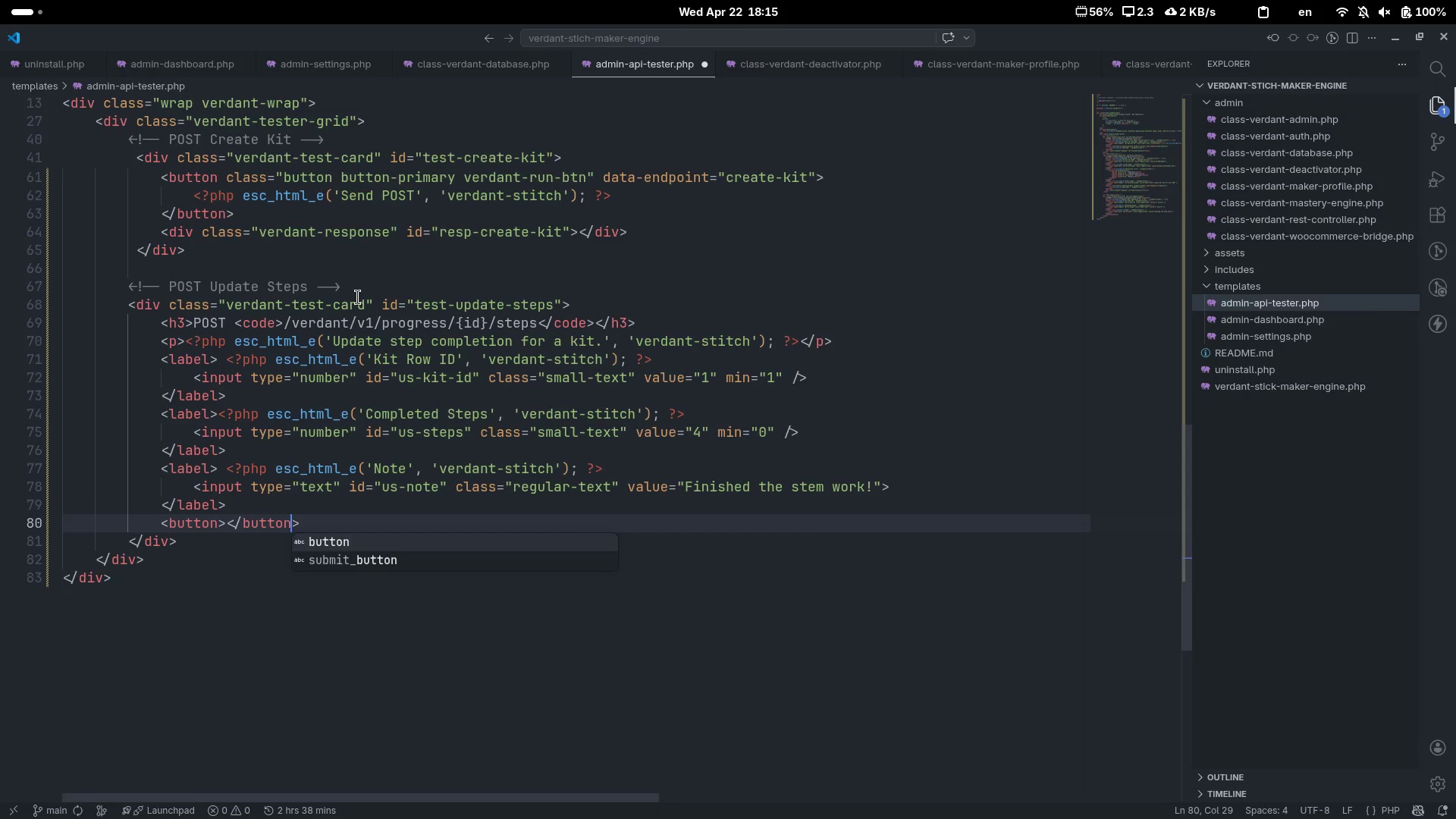 
key(Control+ArrowLeft)
 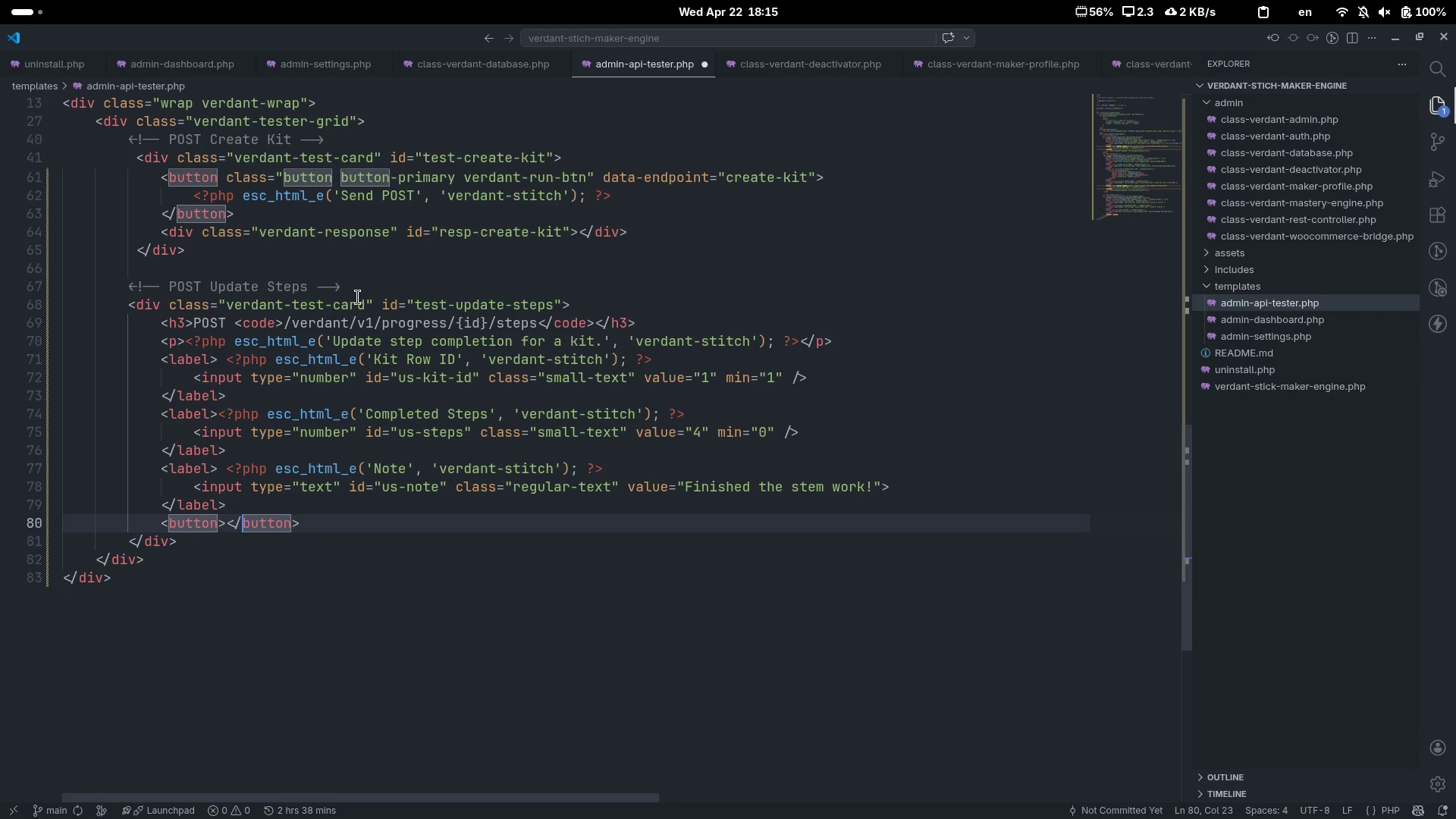 
key(ArrowLeft)
 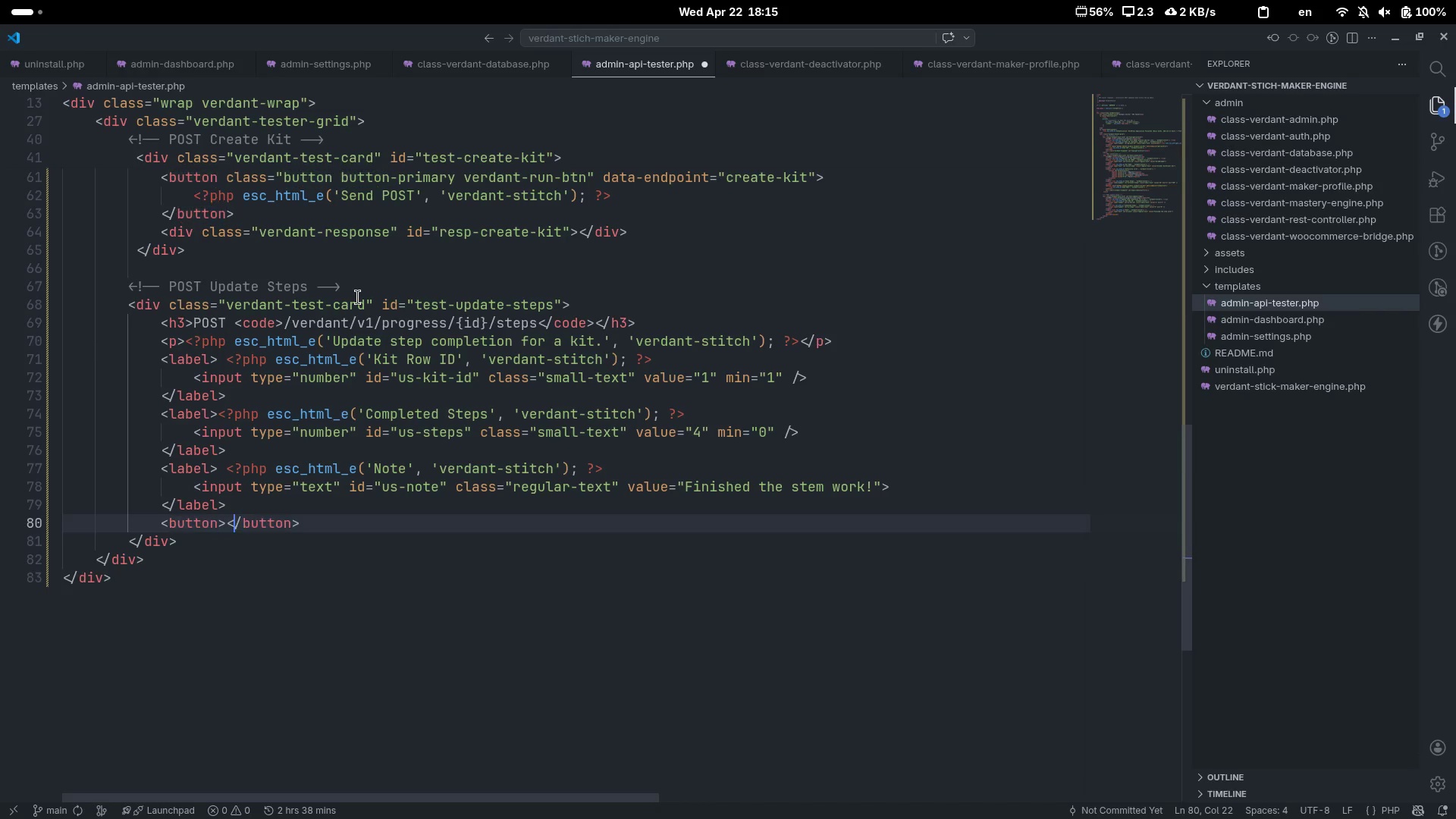 
key(ArrowLeft)
 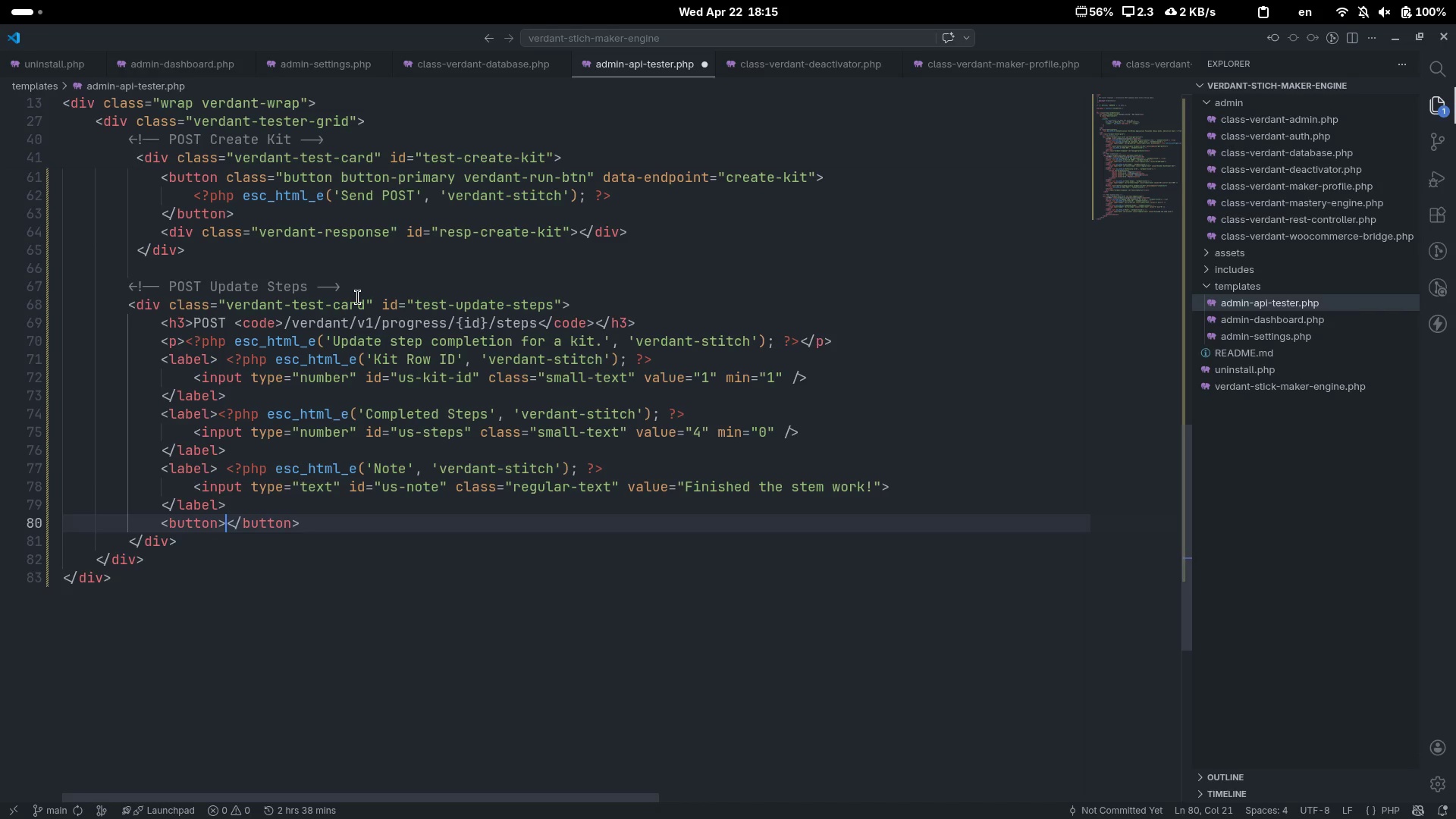 
key(Enter)
 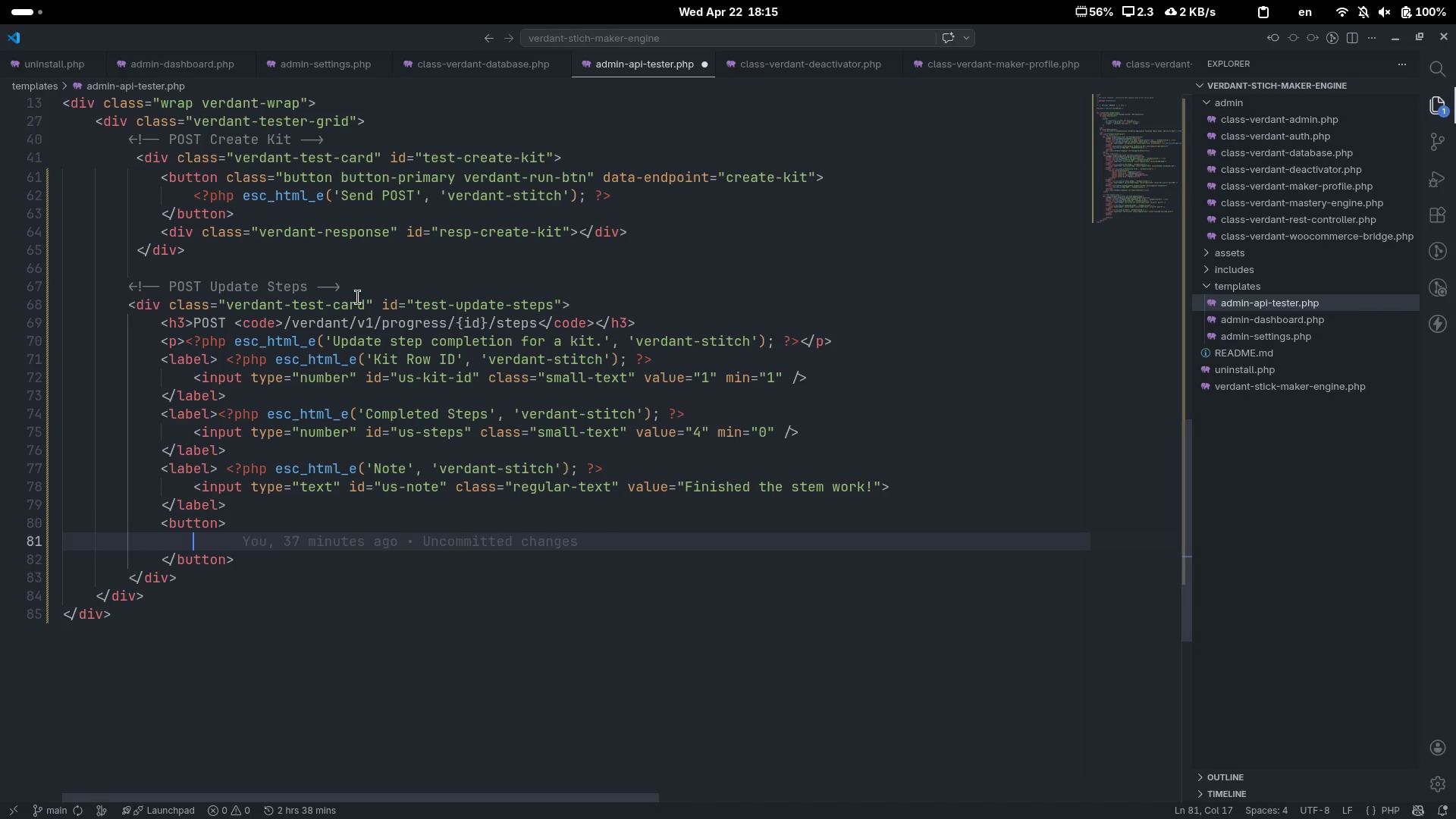 
key(ArrowUp)
 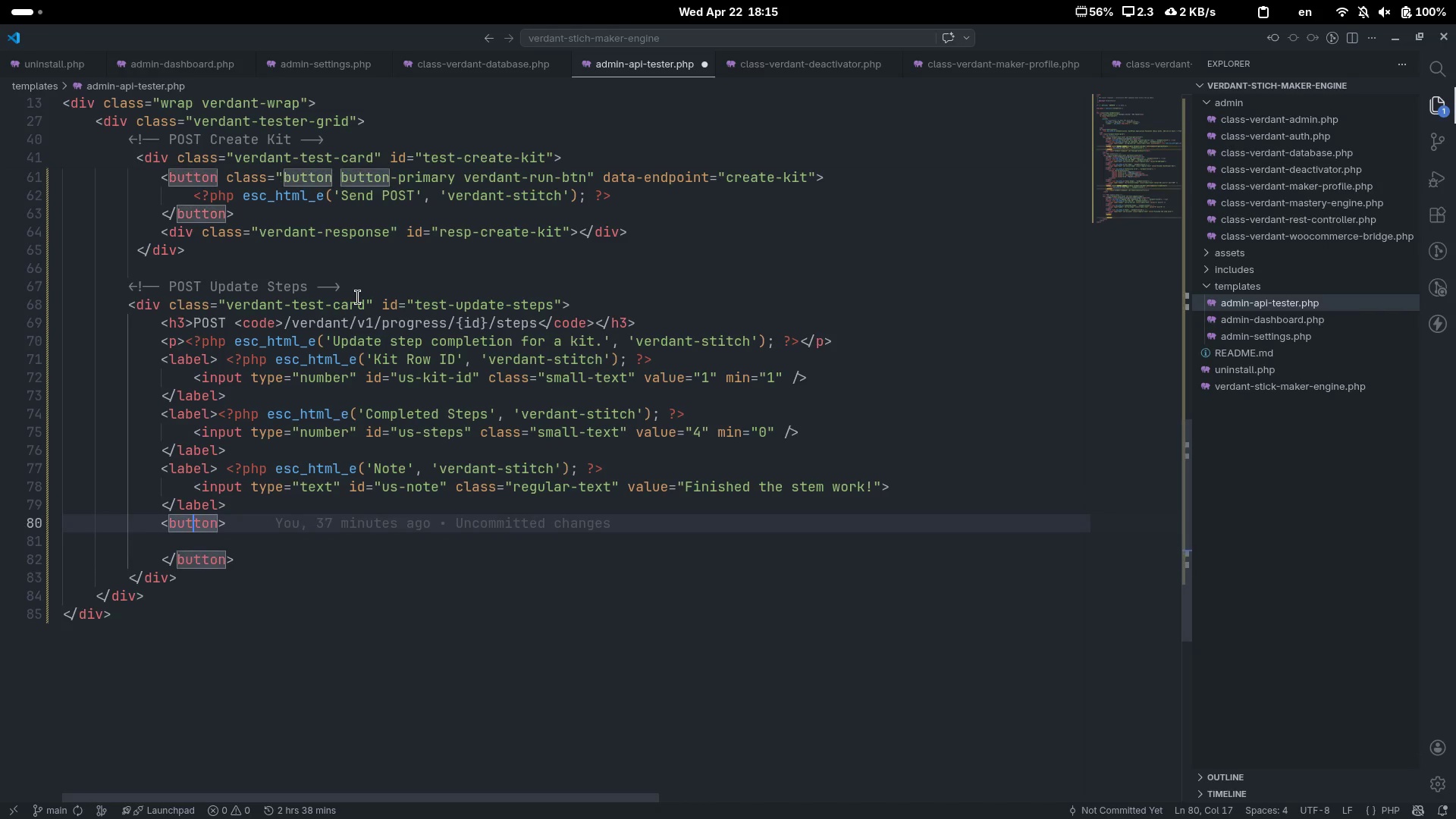 
key(Control+ControlLeft)
 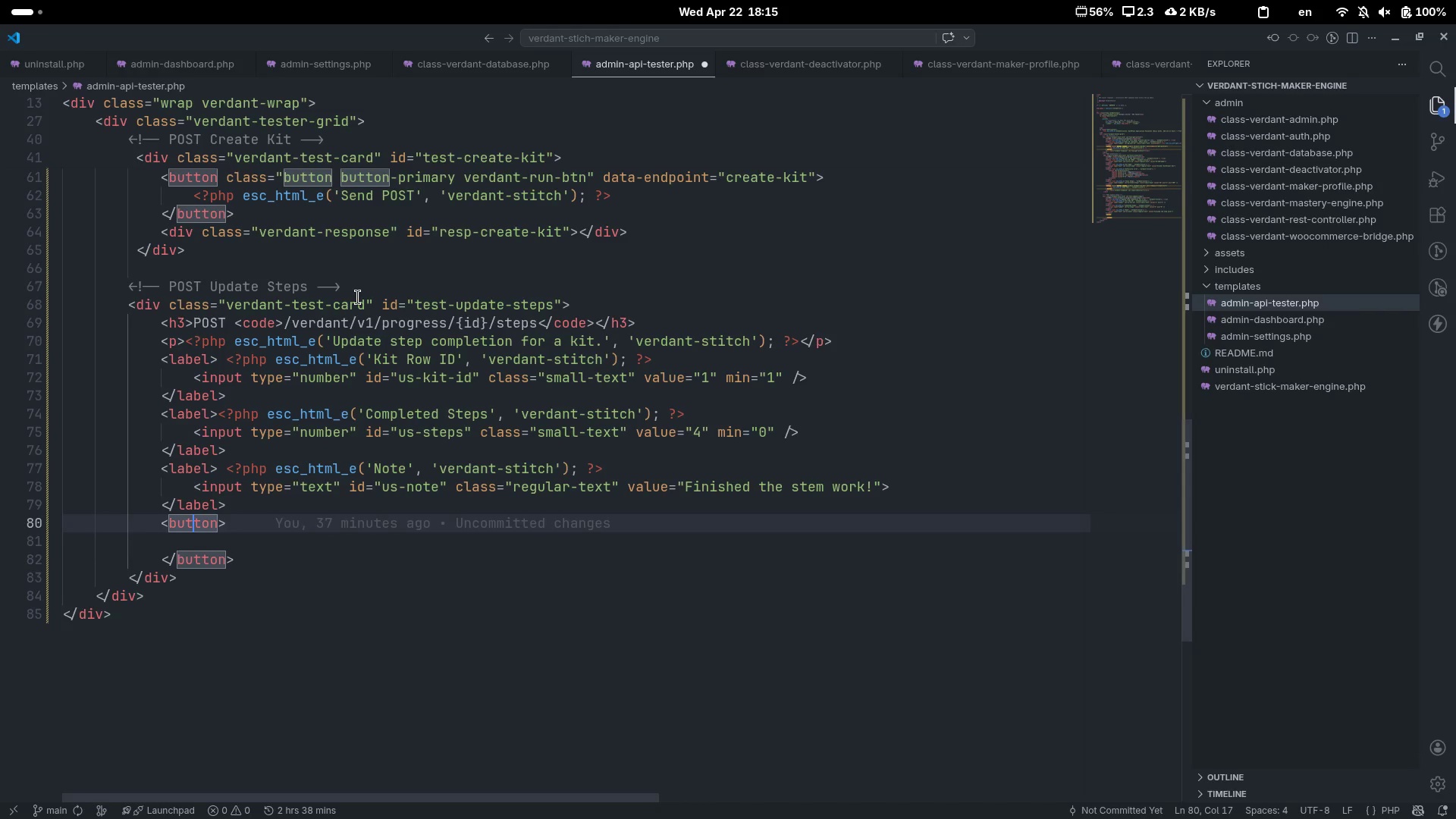 
key(Control+ArrowRight)
 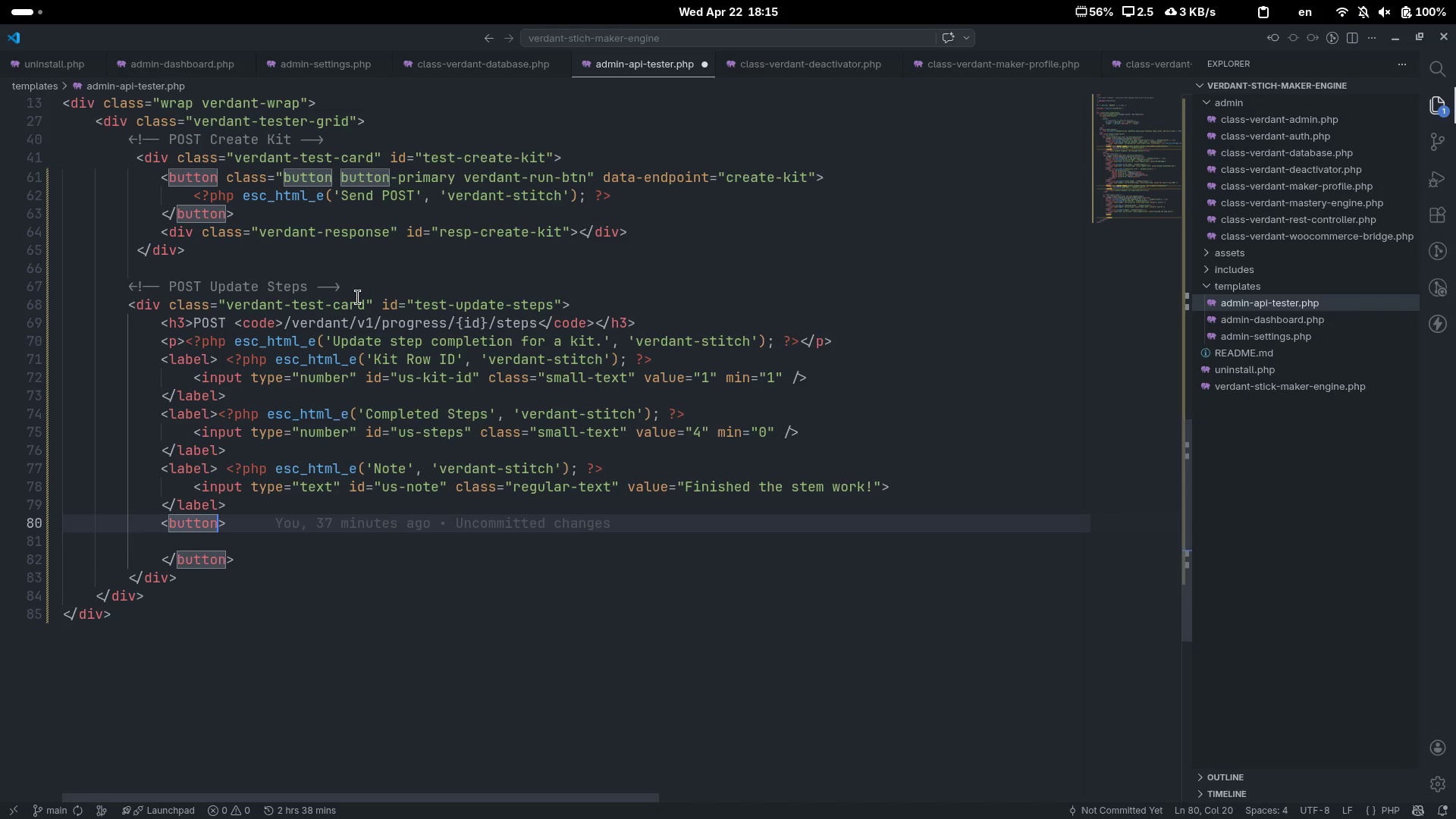 
type( class="")
 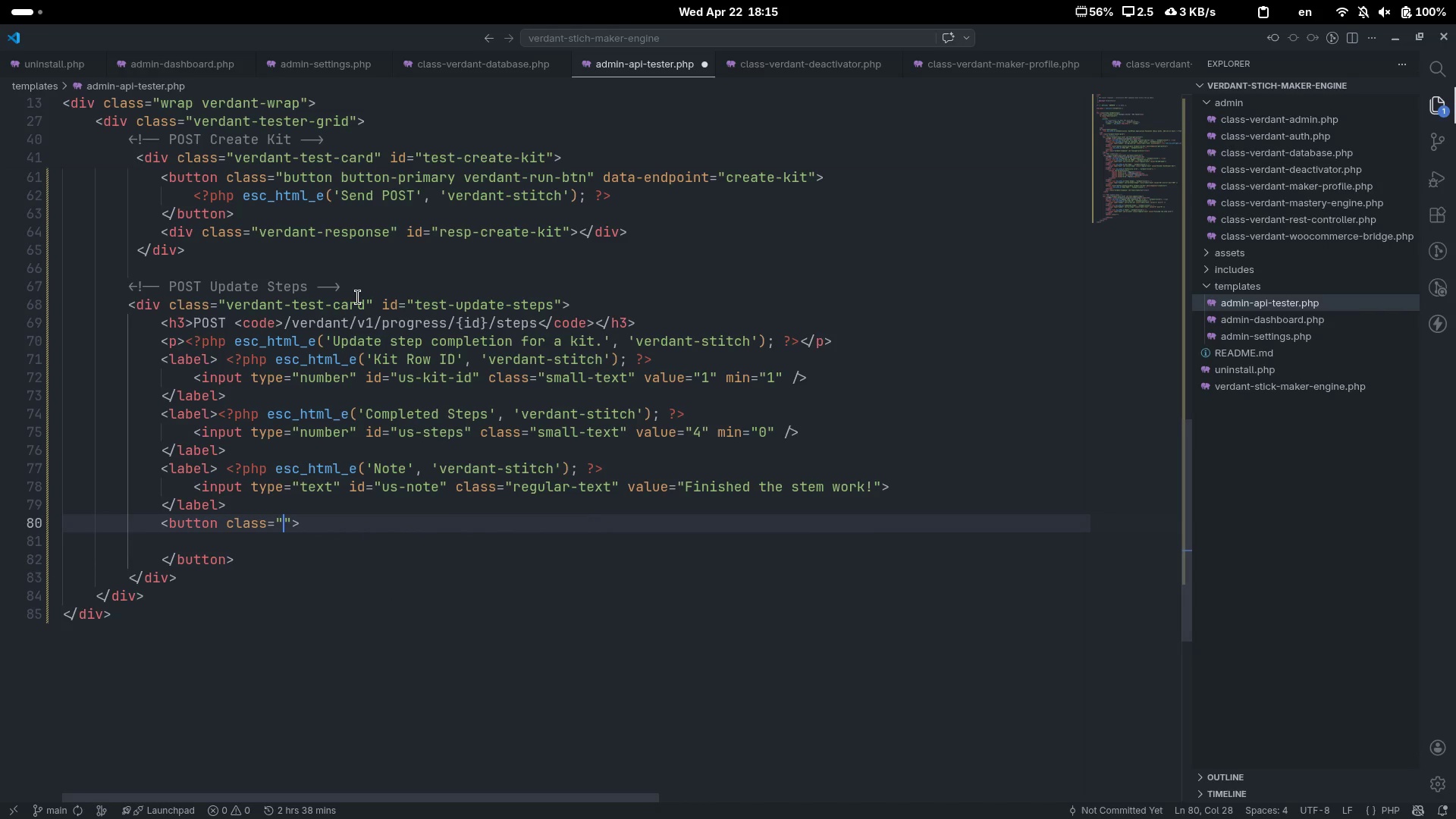 
 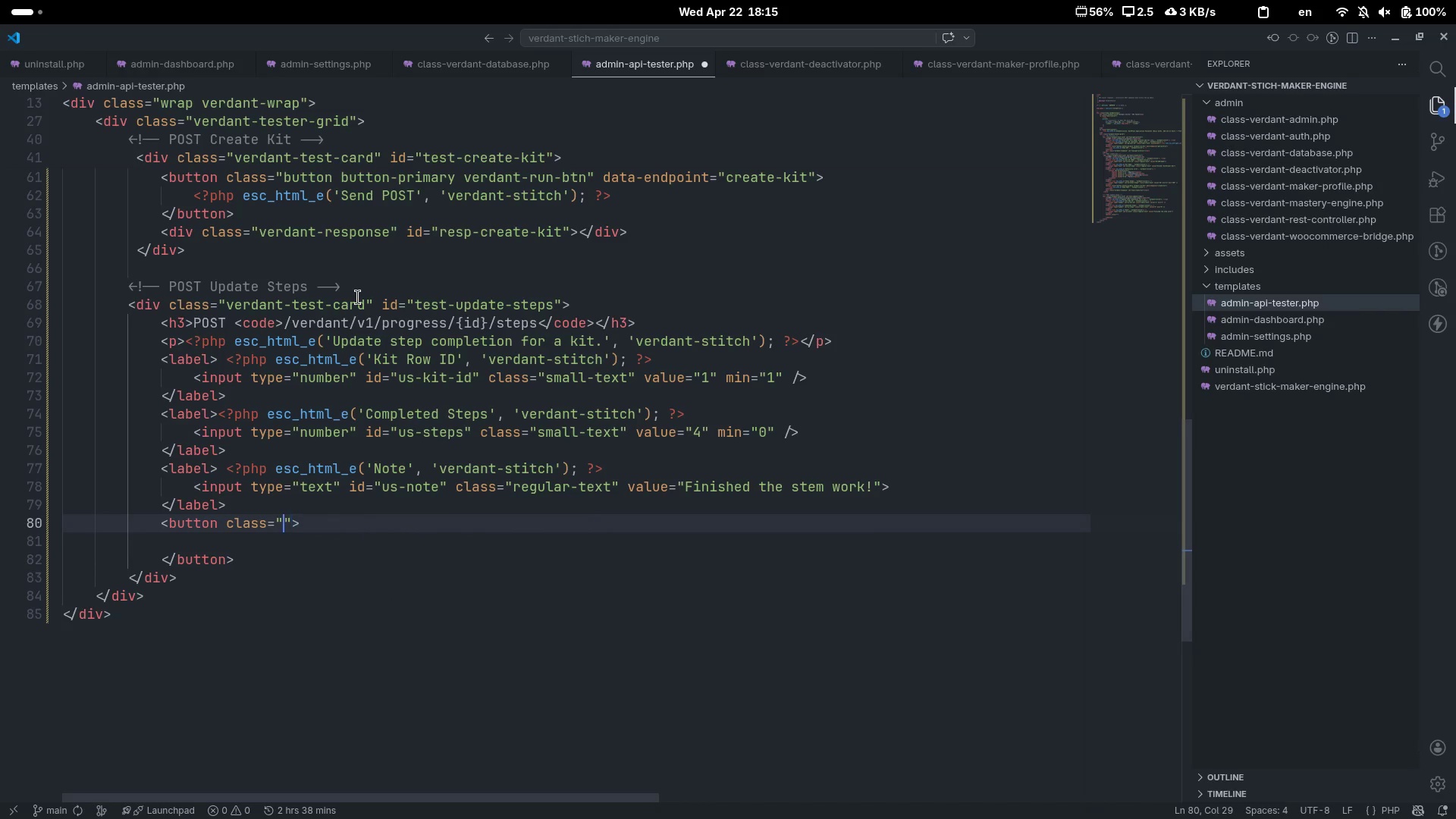 
key(ArrowLeft)
 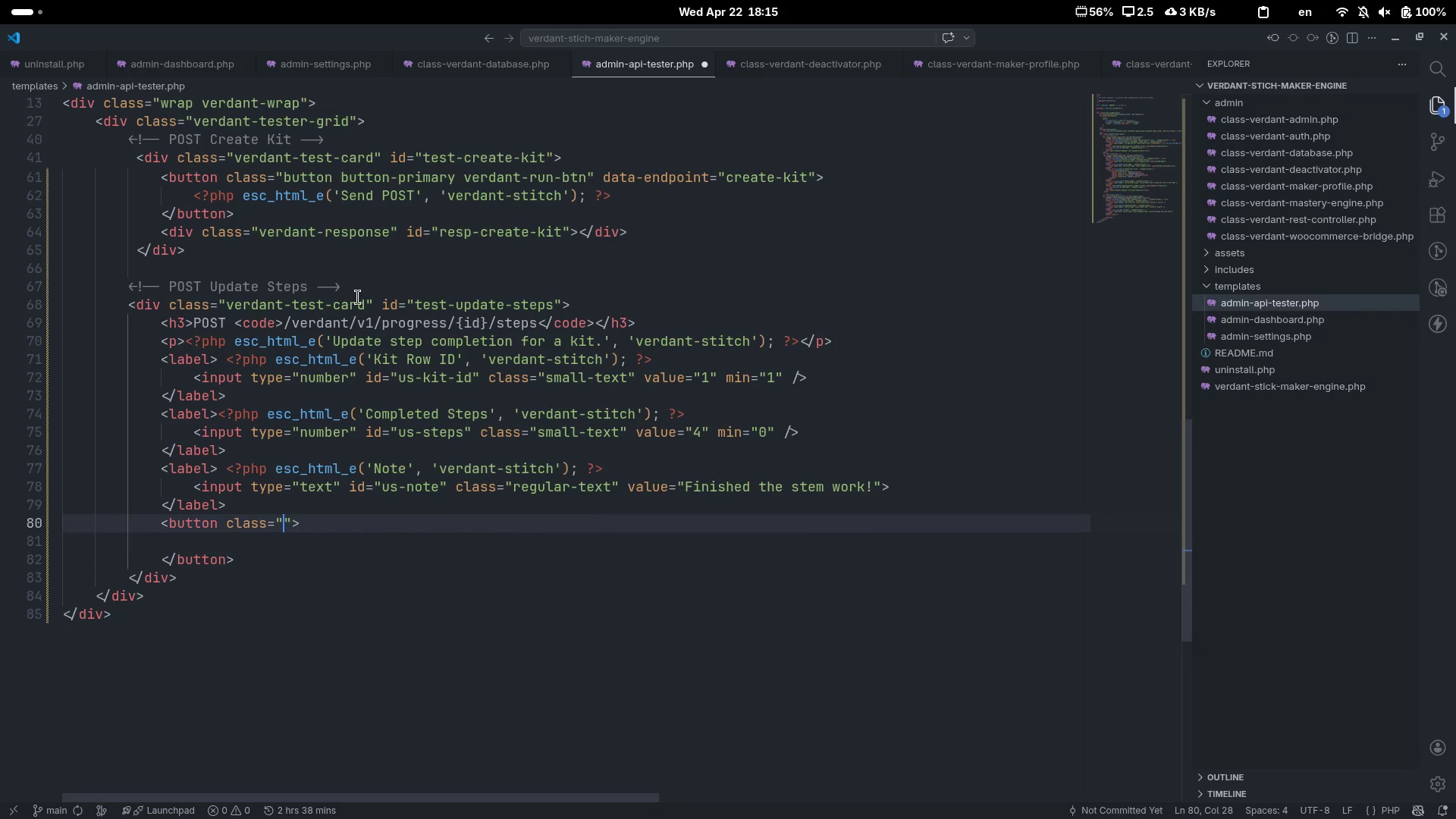 
type(button button-primary verdant-run btn)
 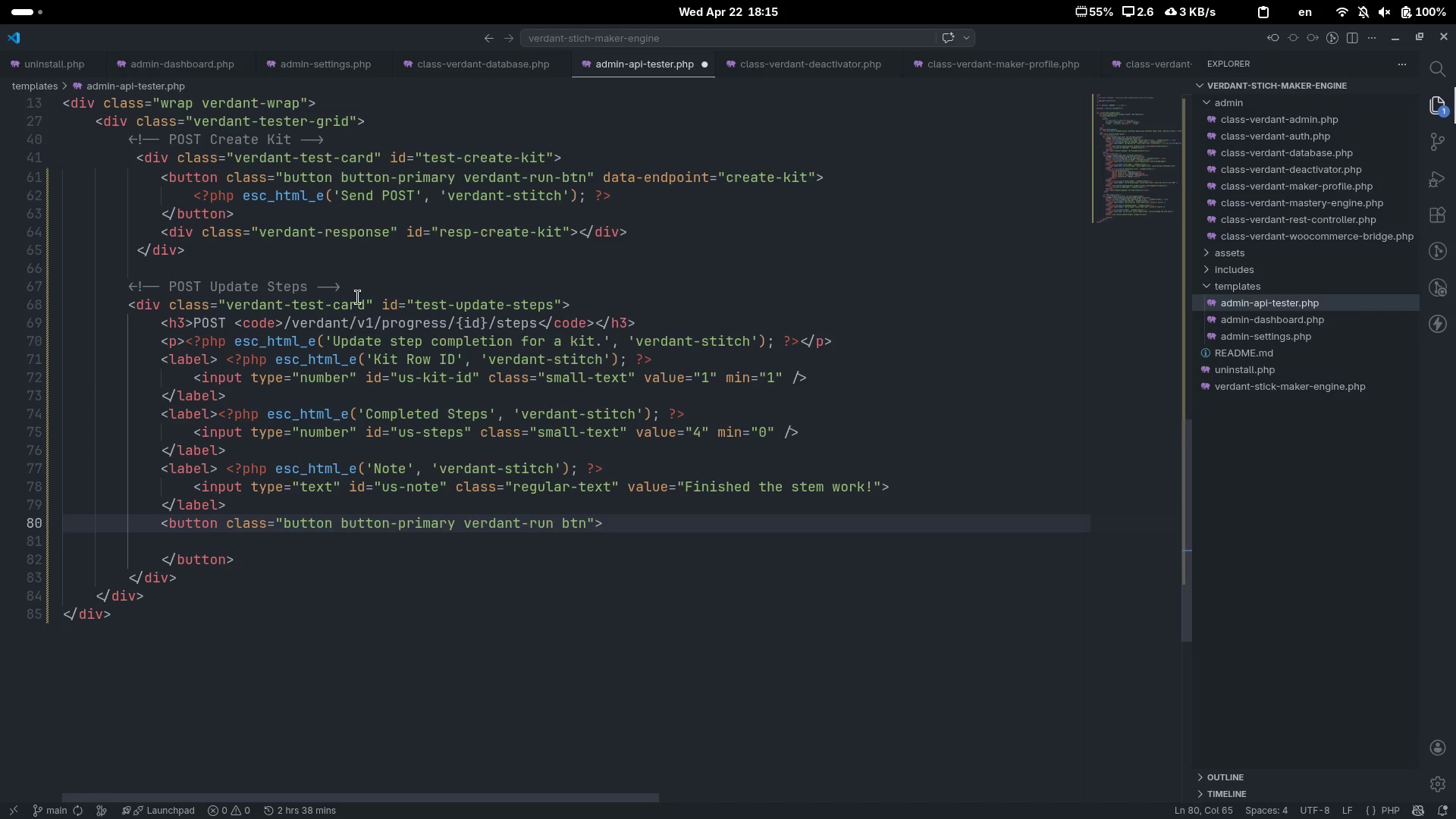 
key(ArrowRight)
 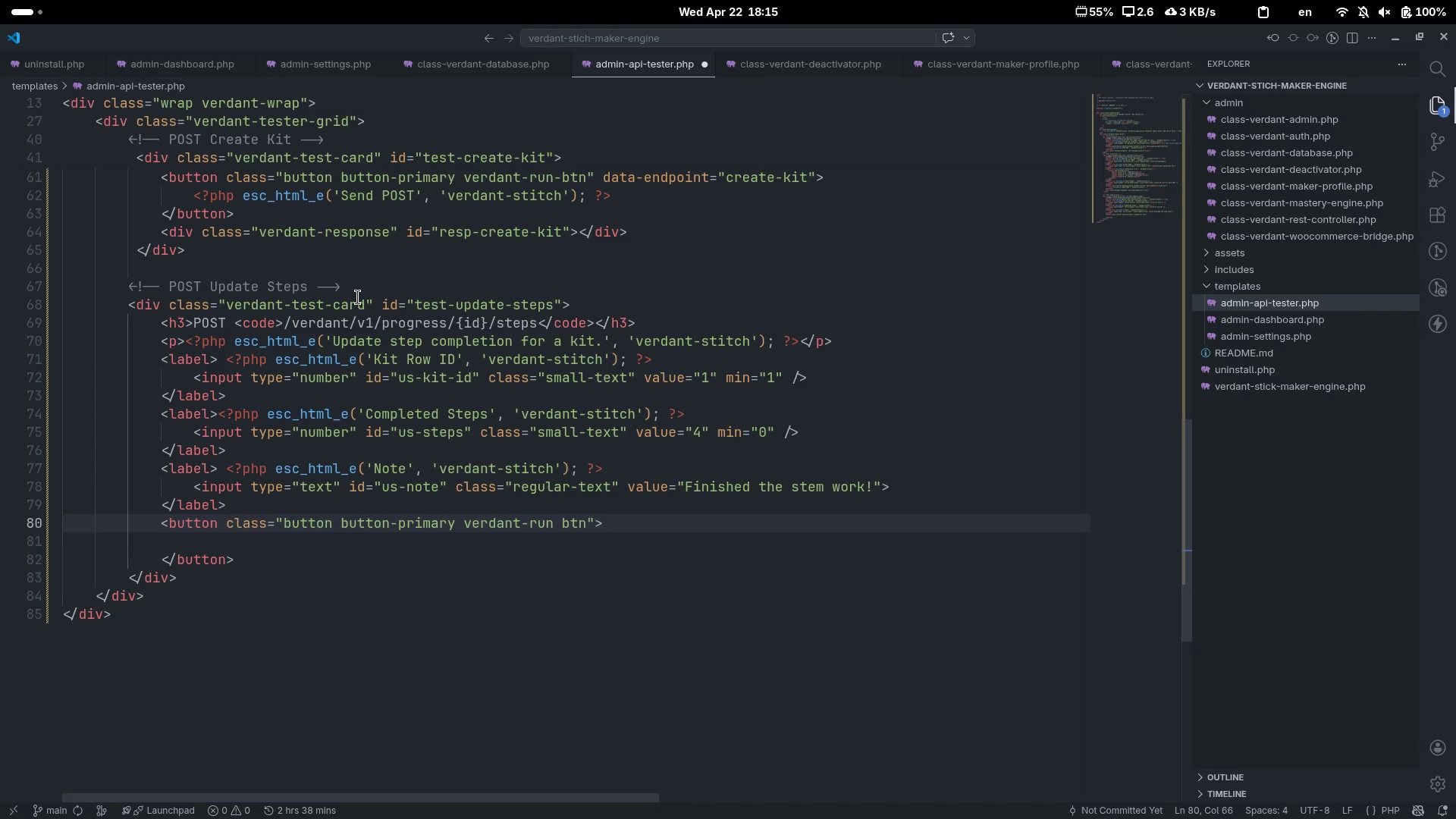 
key(ArrowLeft)
 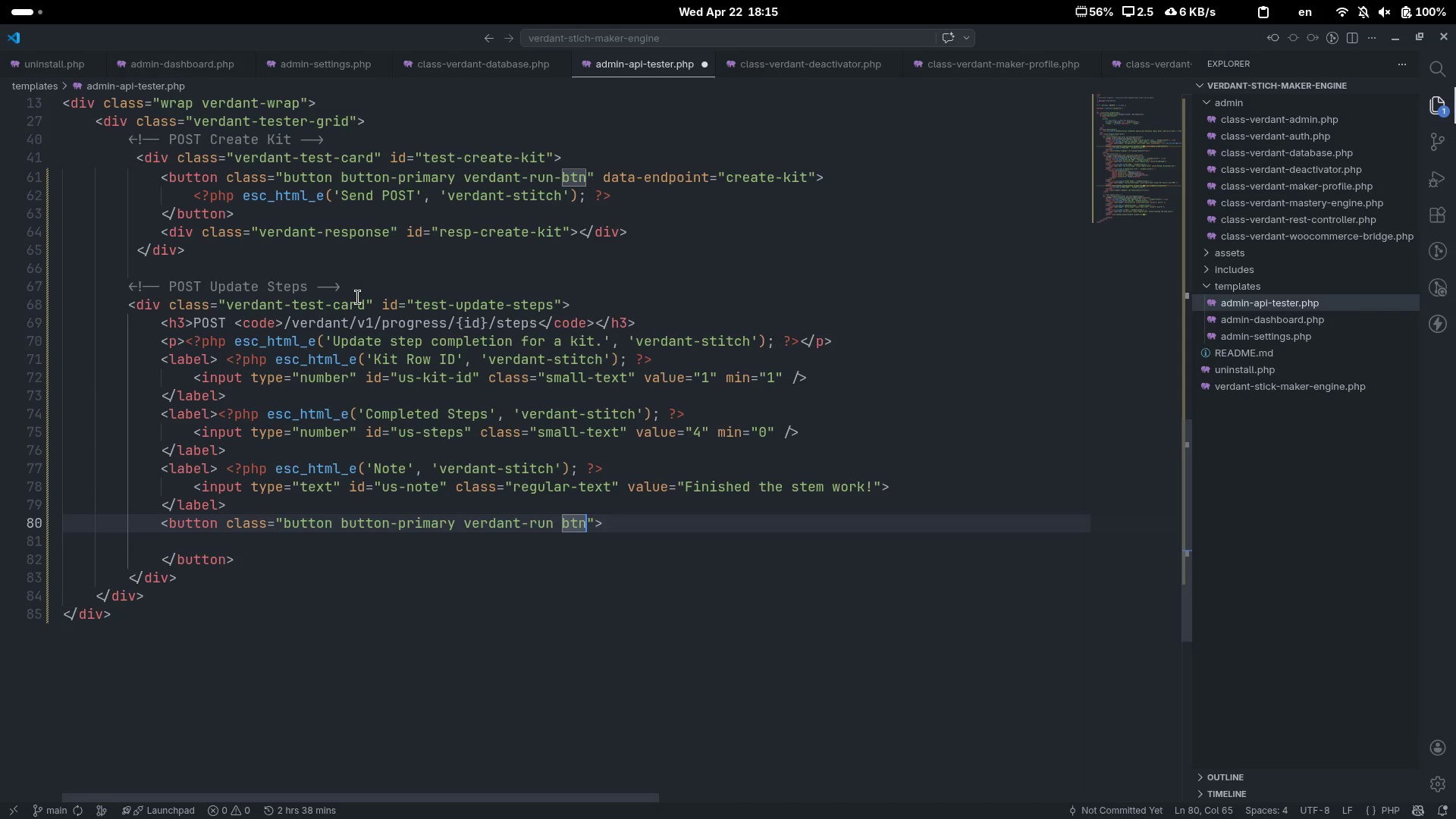 
key(ArrowRight)
 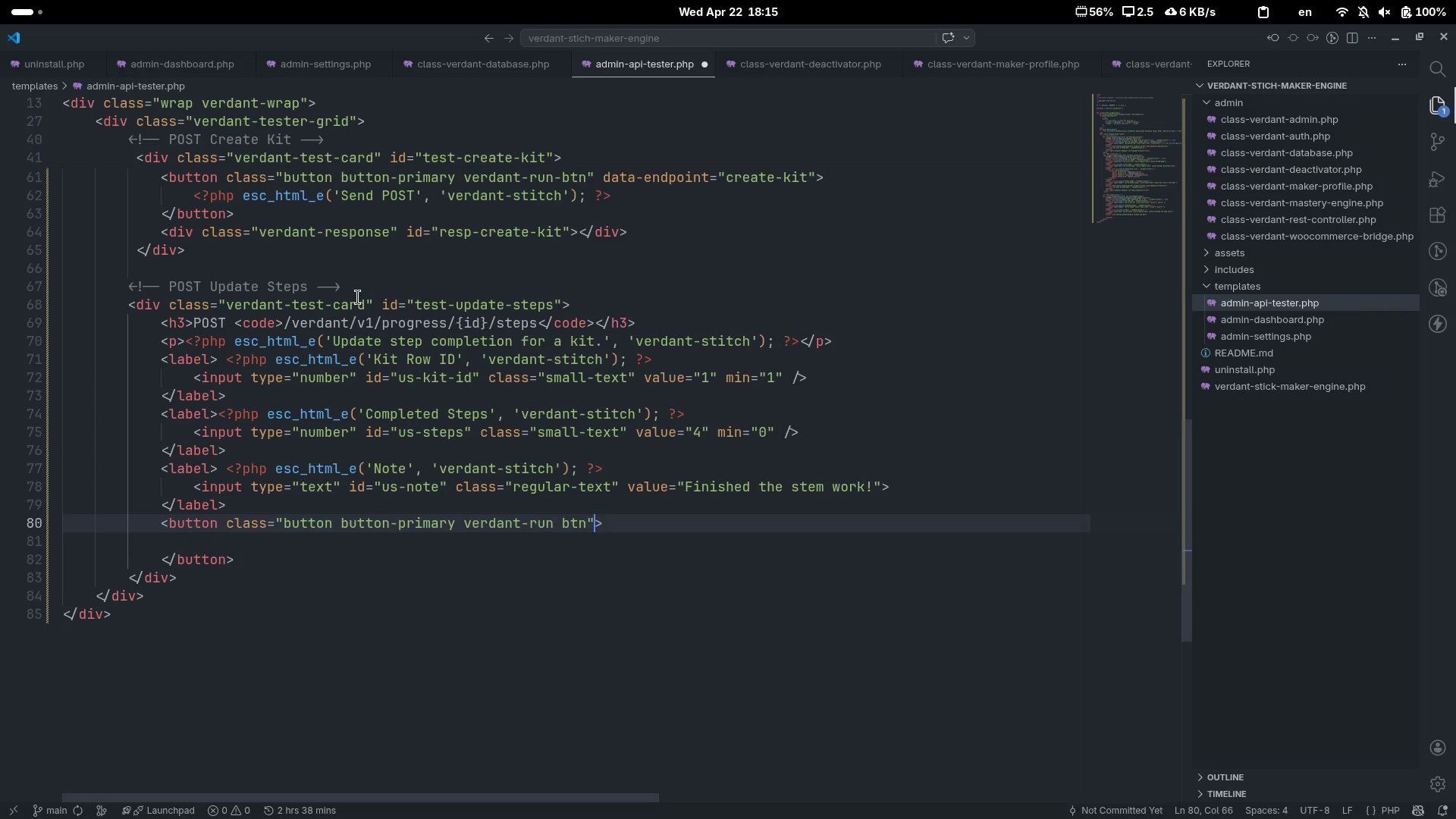 
type( data-endpoint="")
 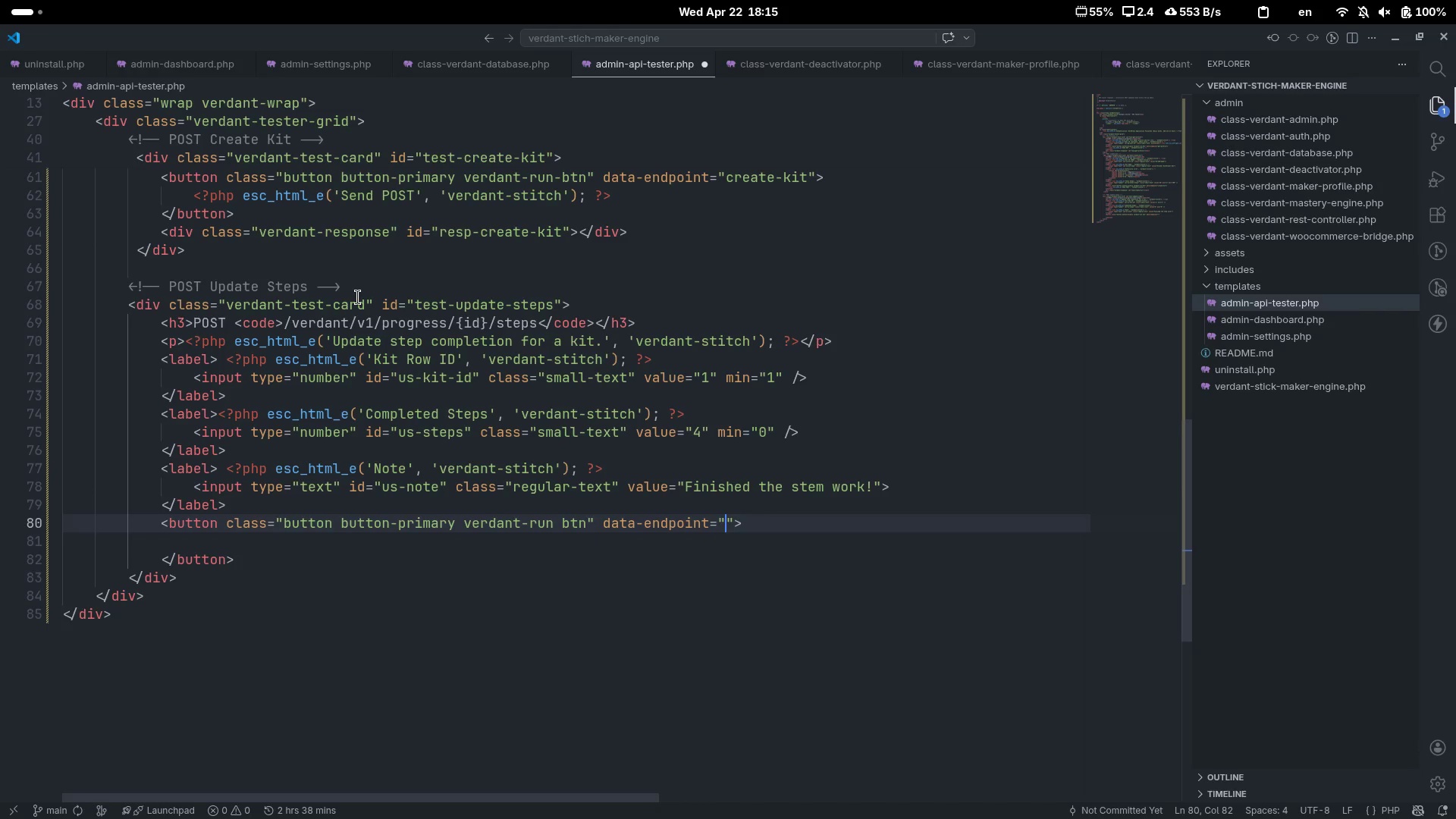 
 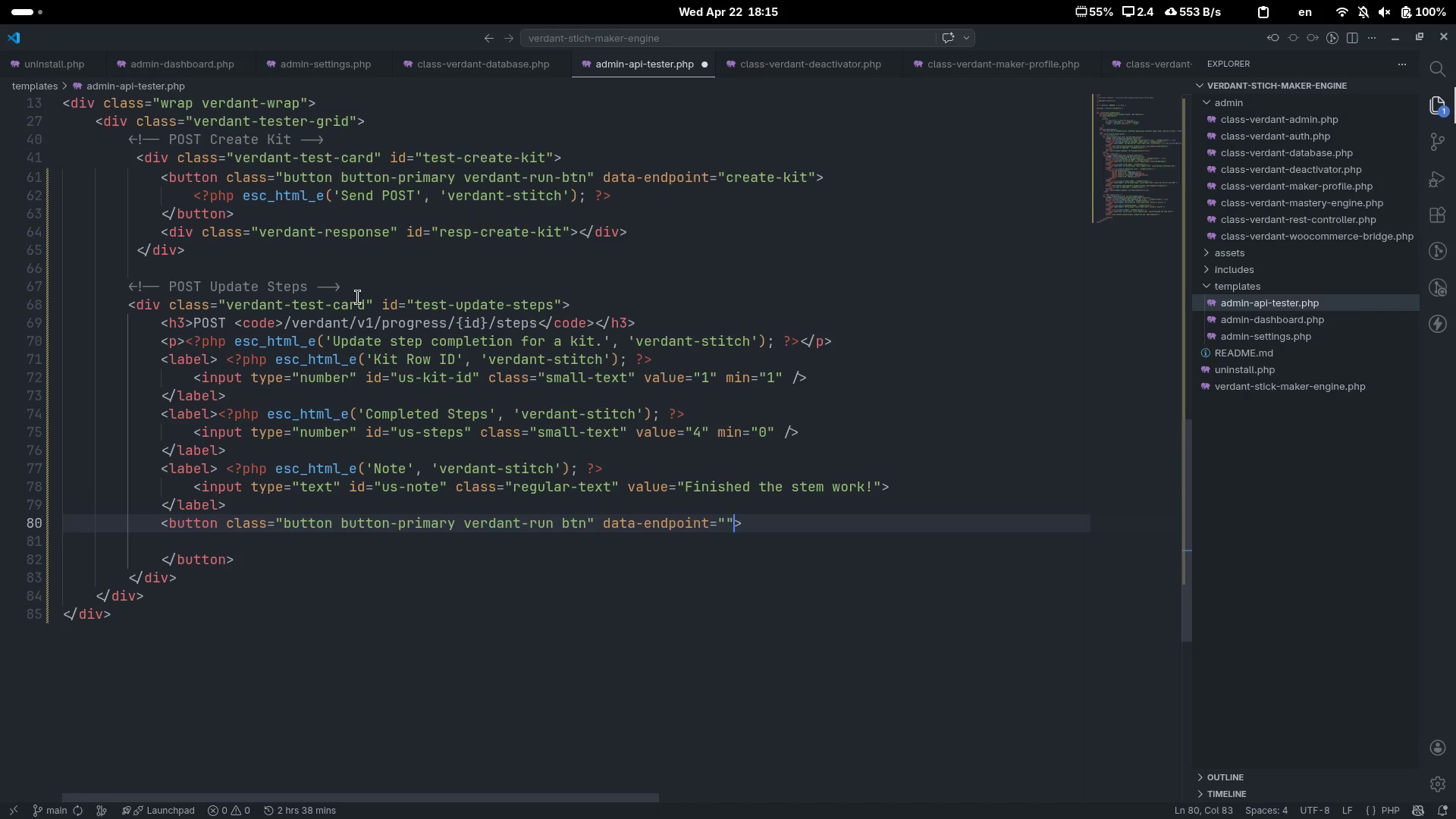 
key(ArrowLeft)
 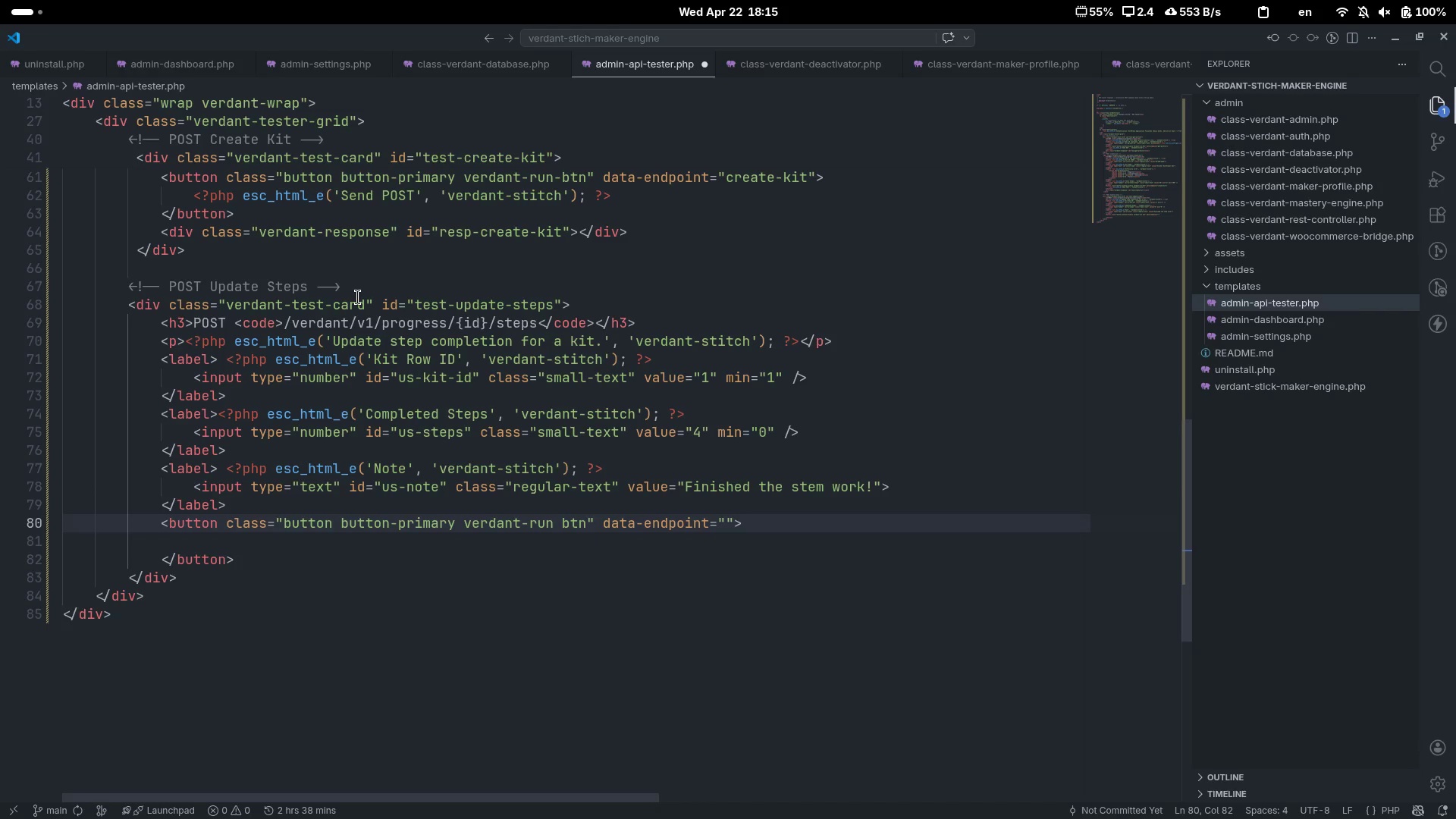 
type(update-steps)
 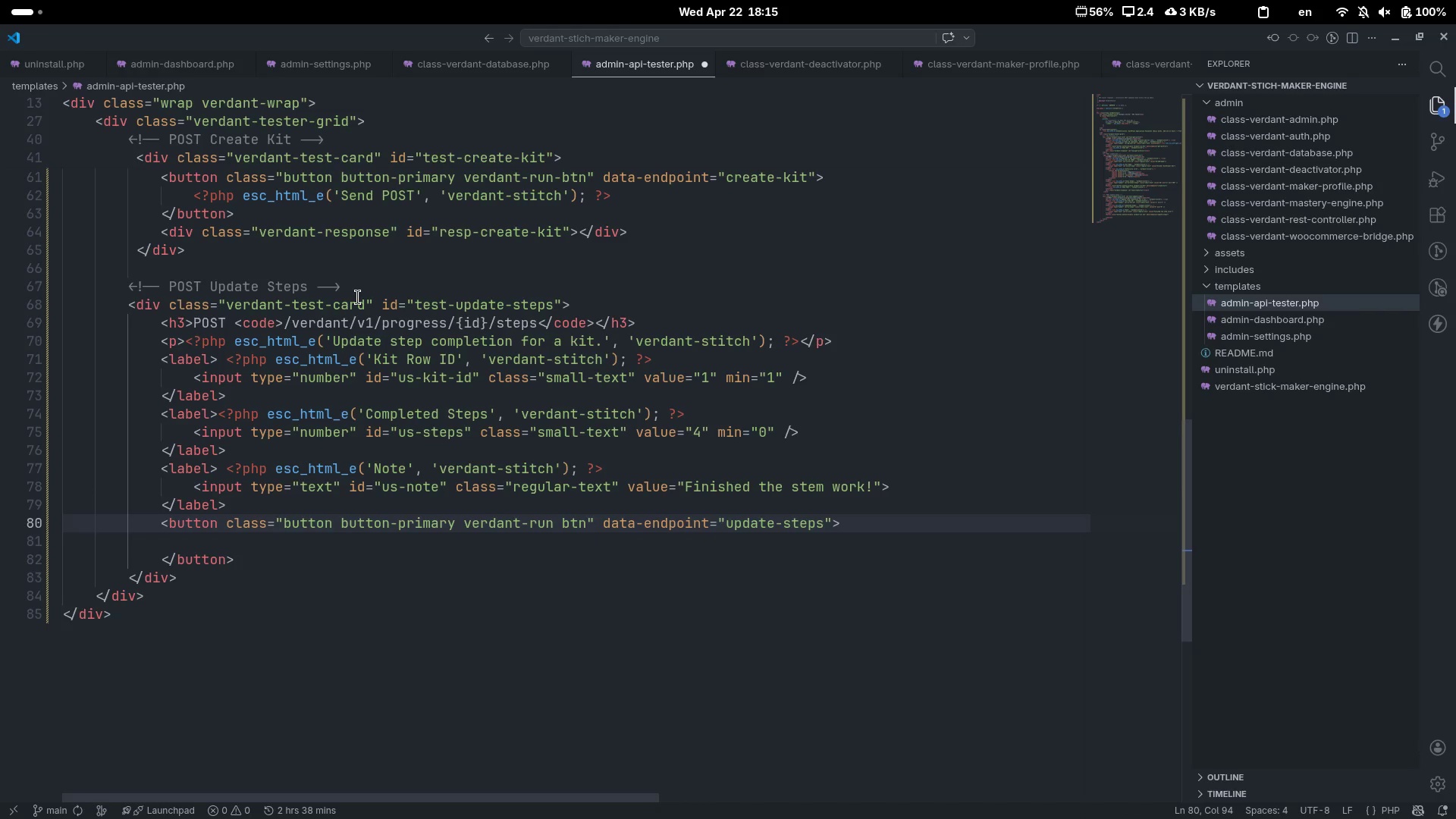 
key(ArrowDown)
 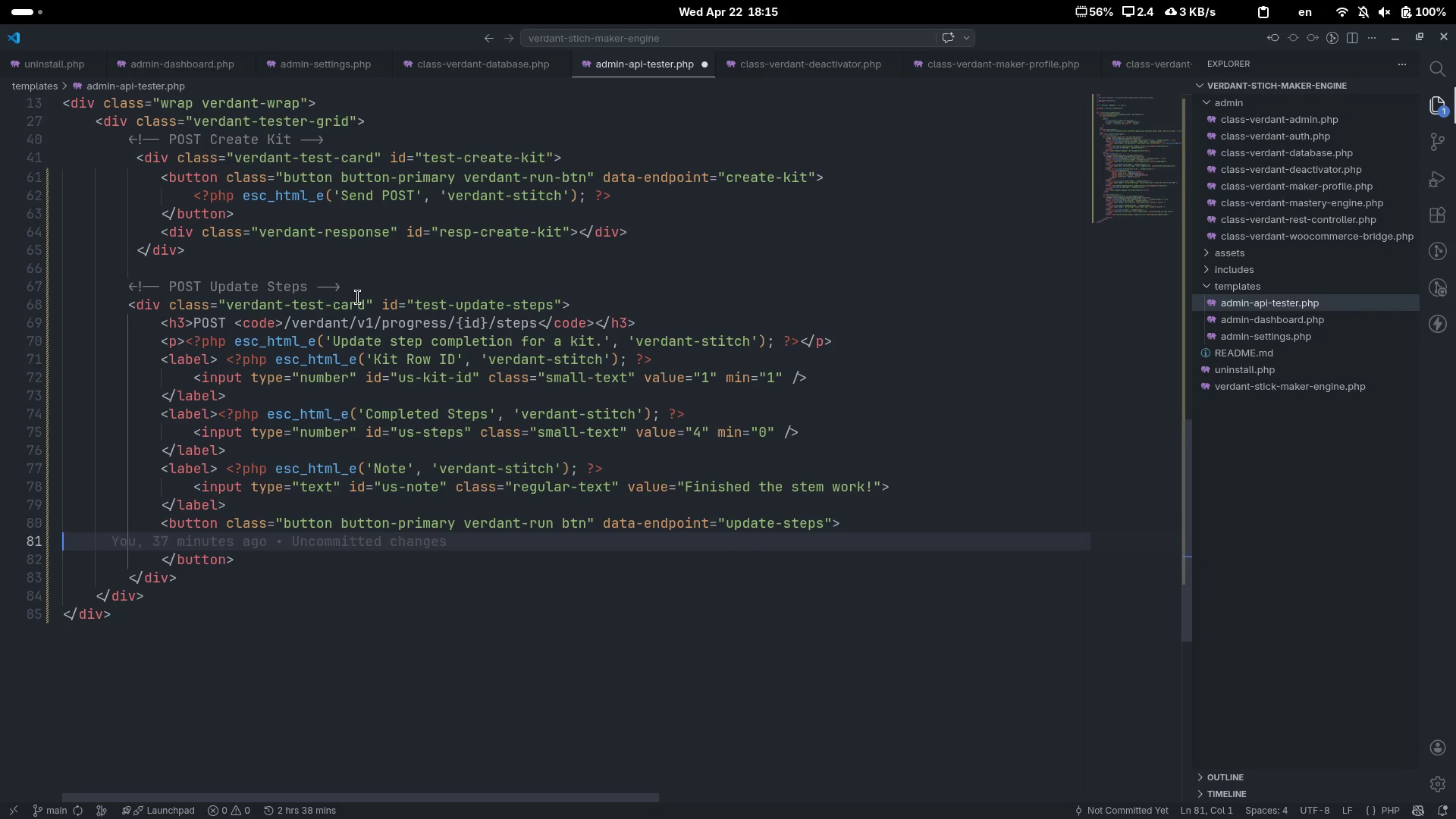 
key(Tab)
 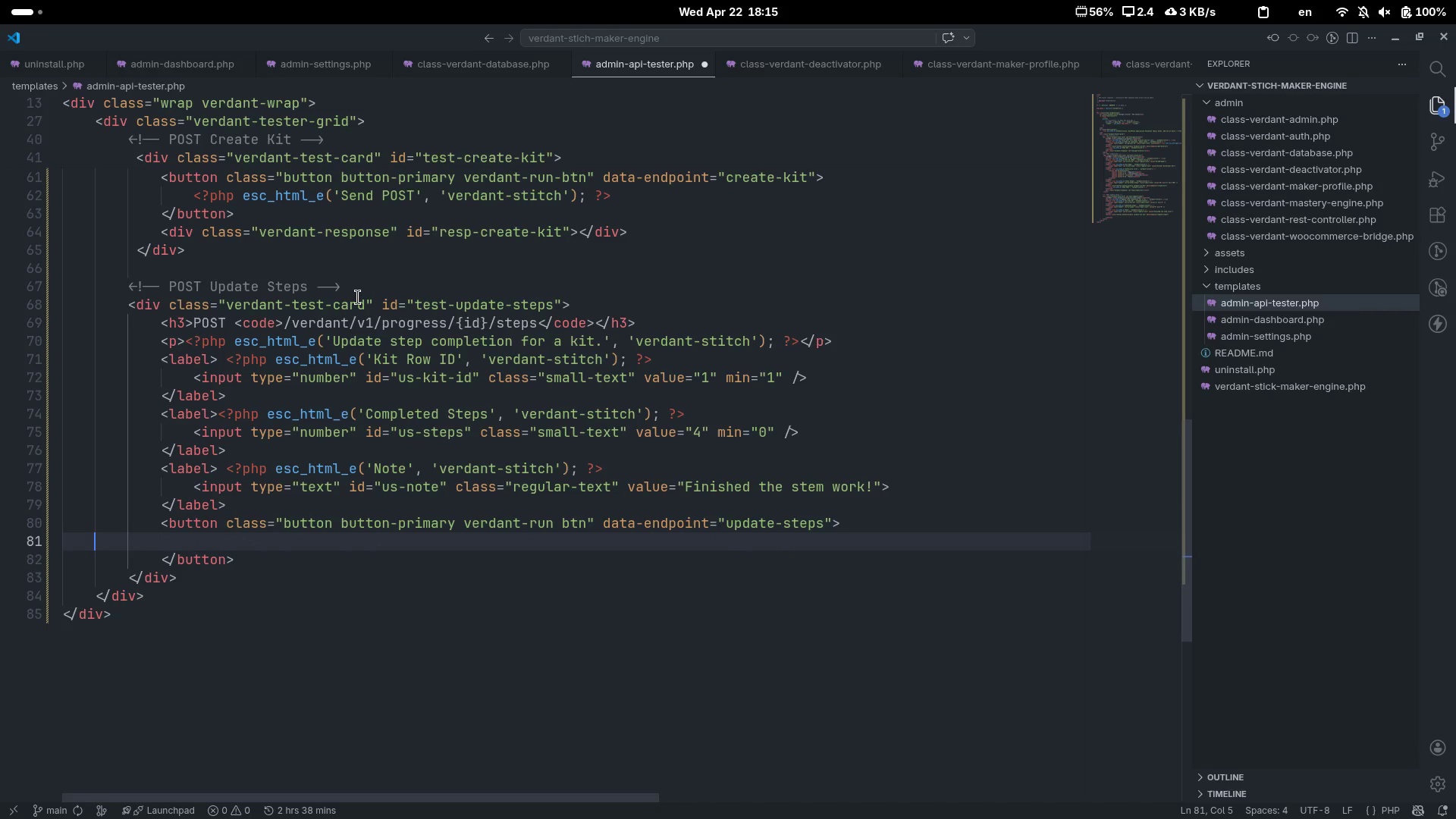 
key(Tab)
 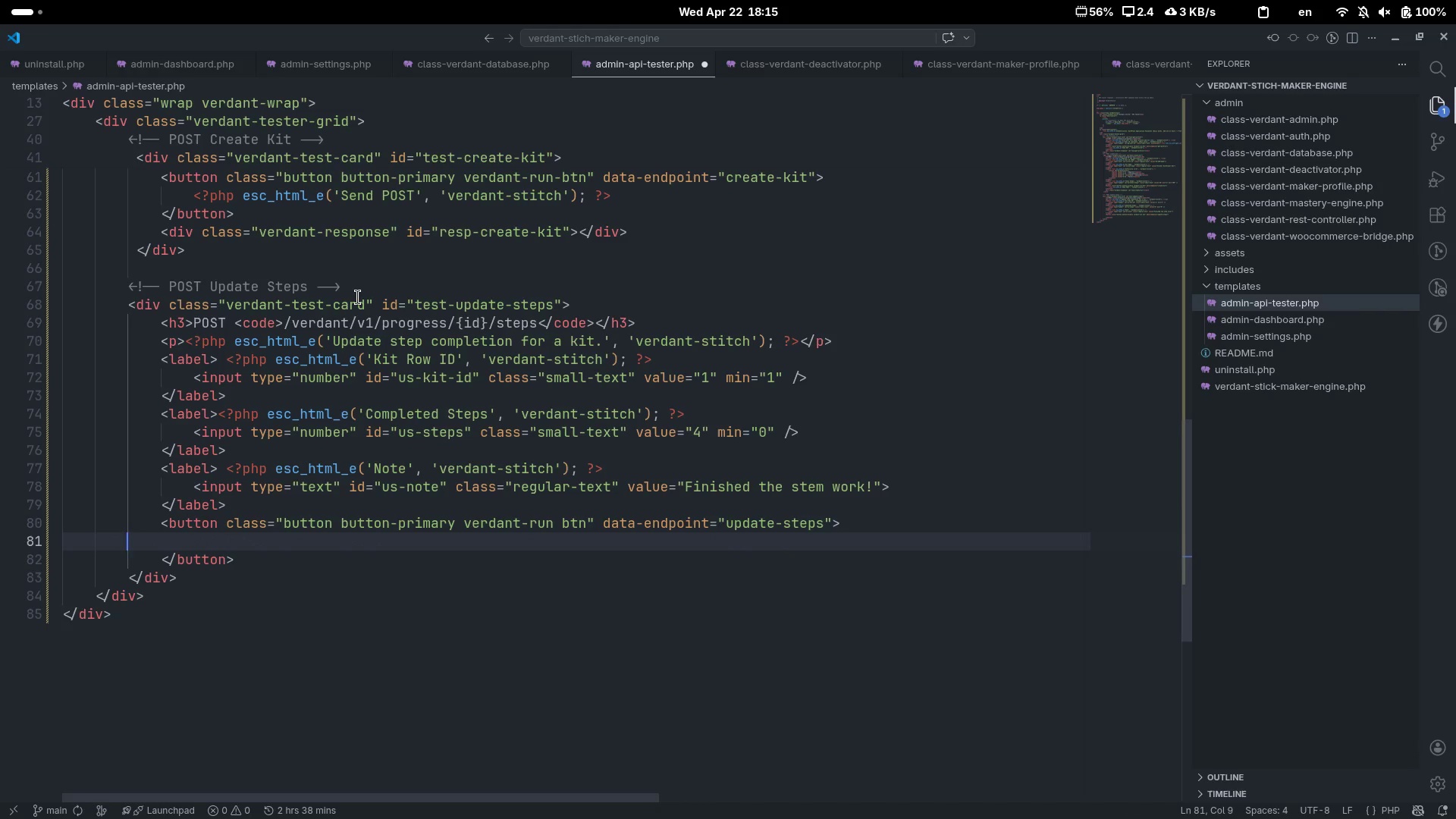 
key(Tab)
 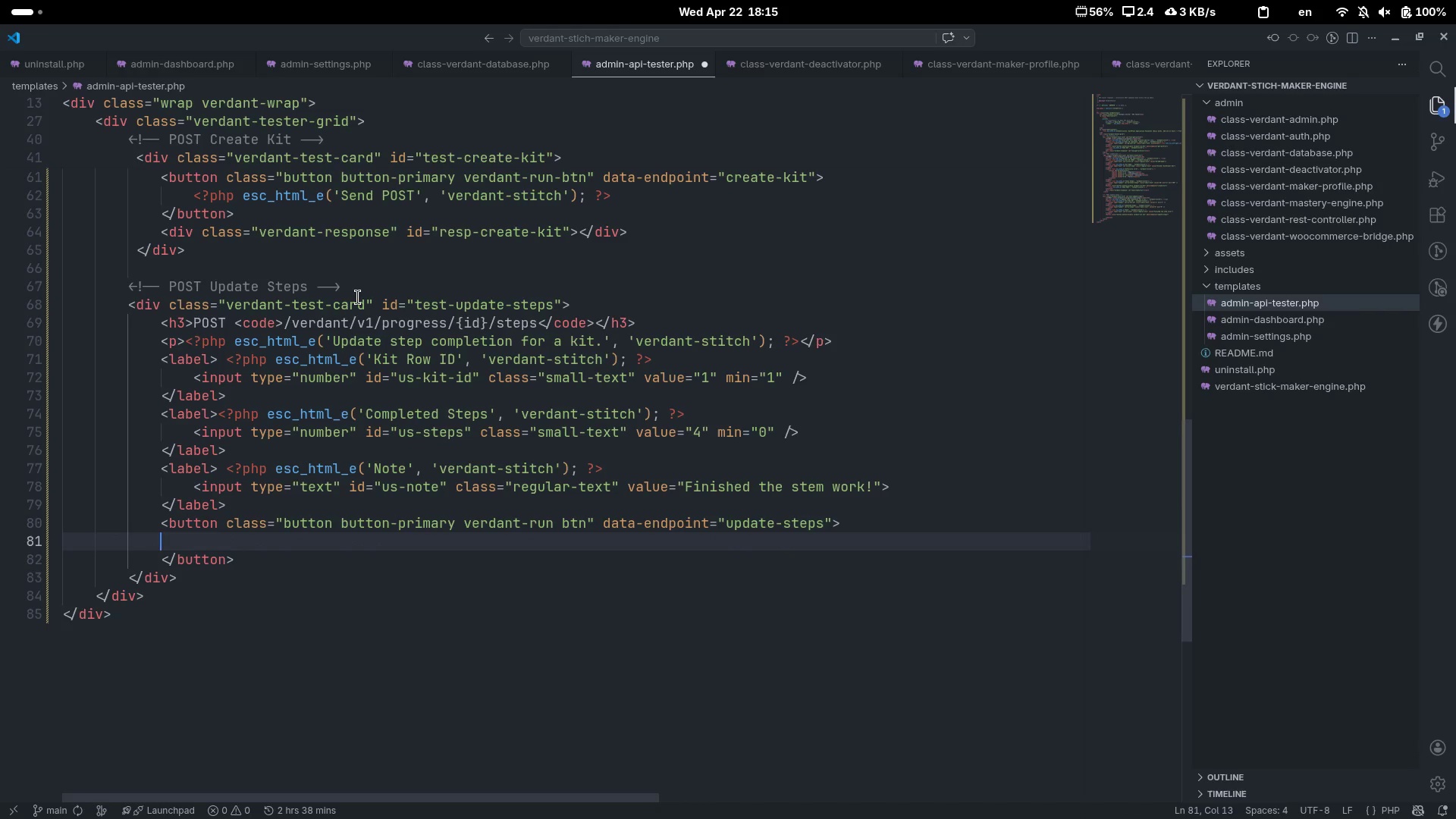 
key(Tab)
 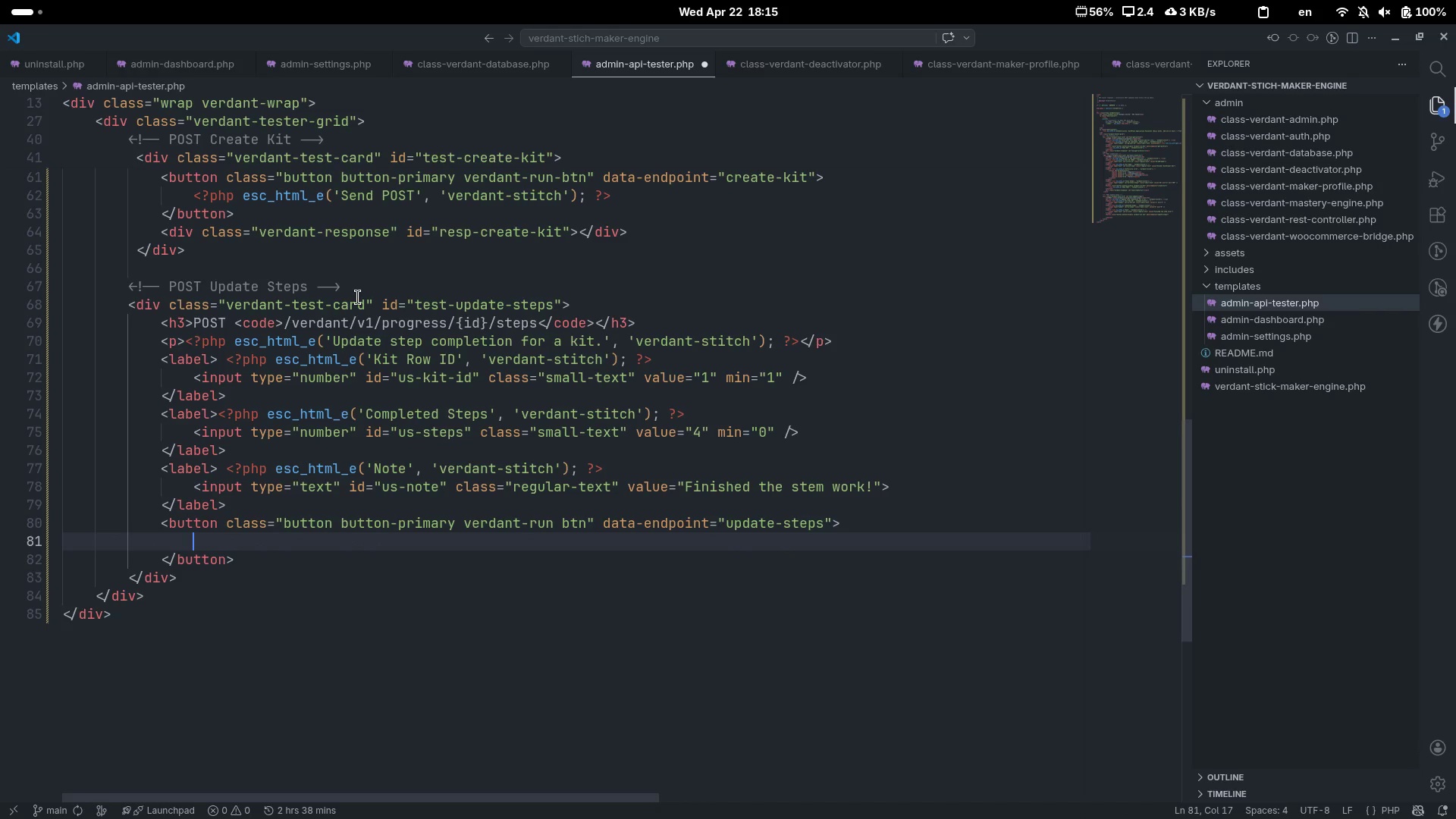 
key(Shift+Comma)
 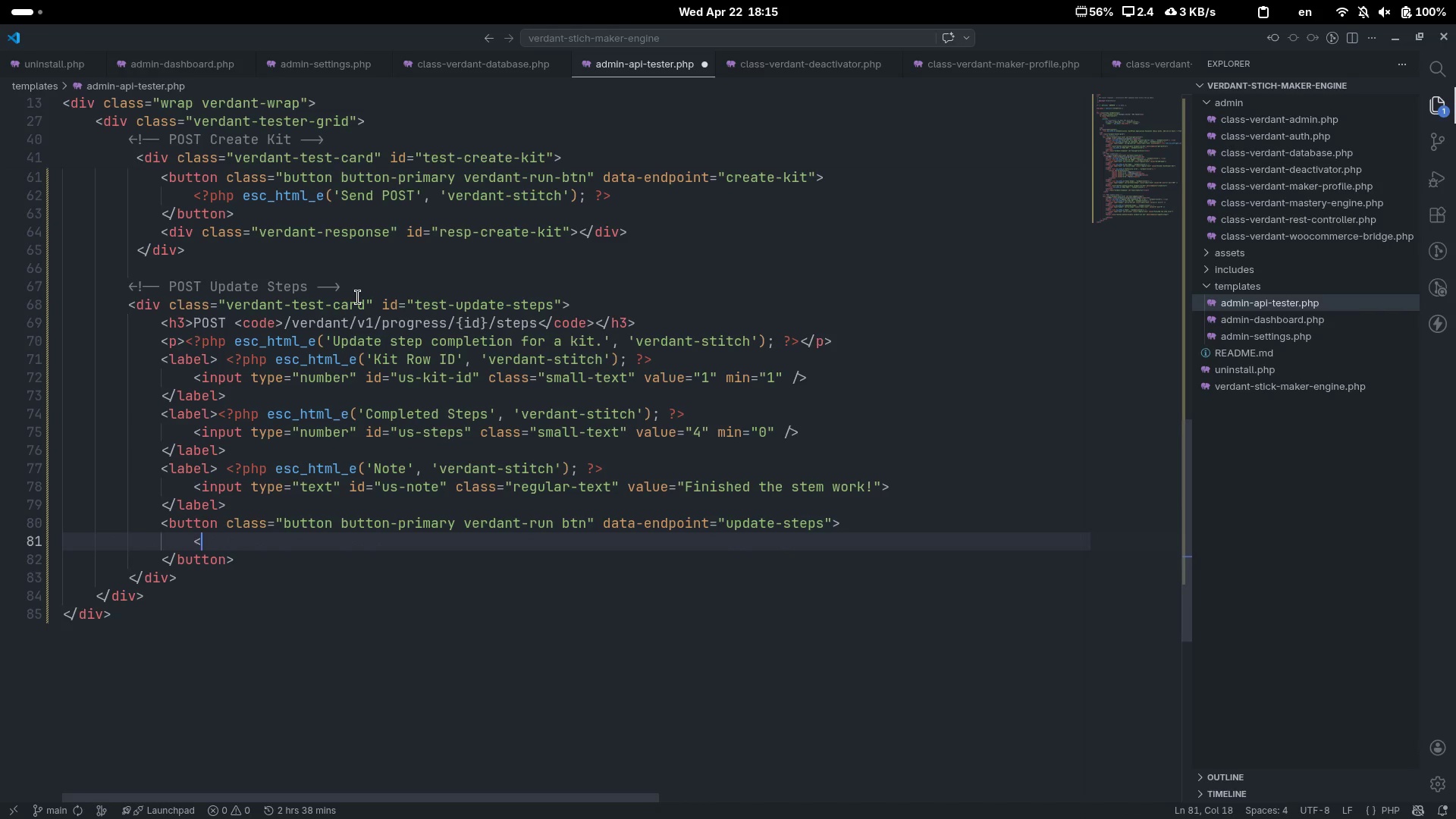 
key(Shift+Slash)
 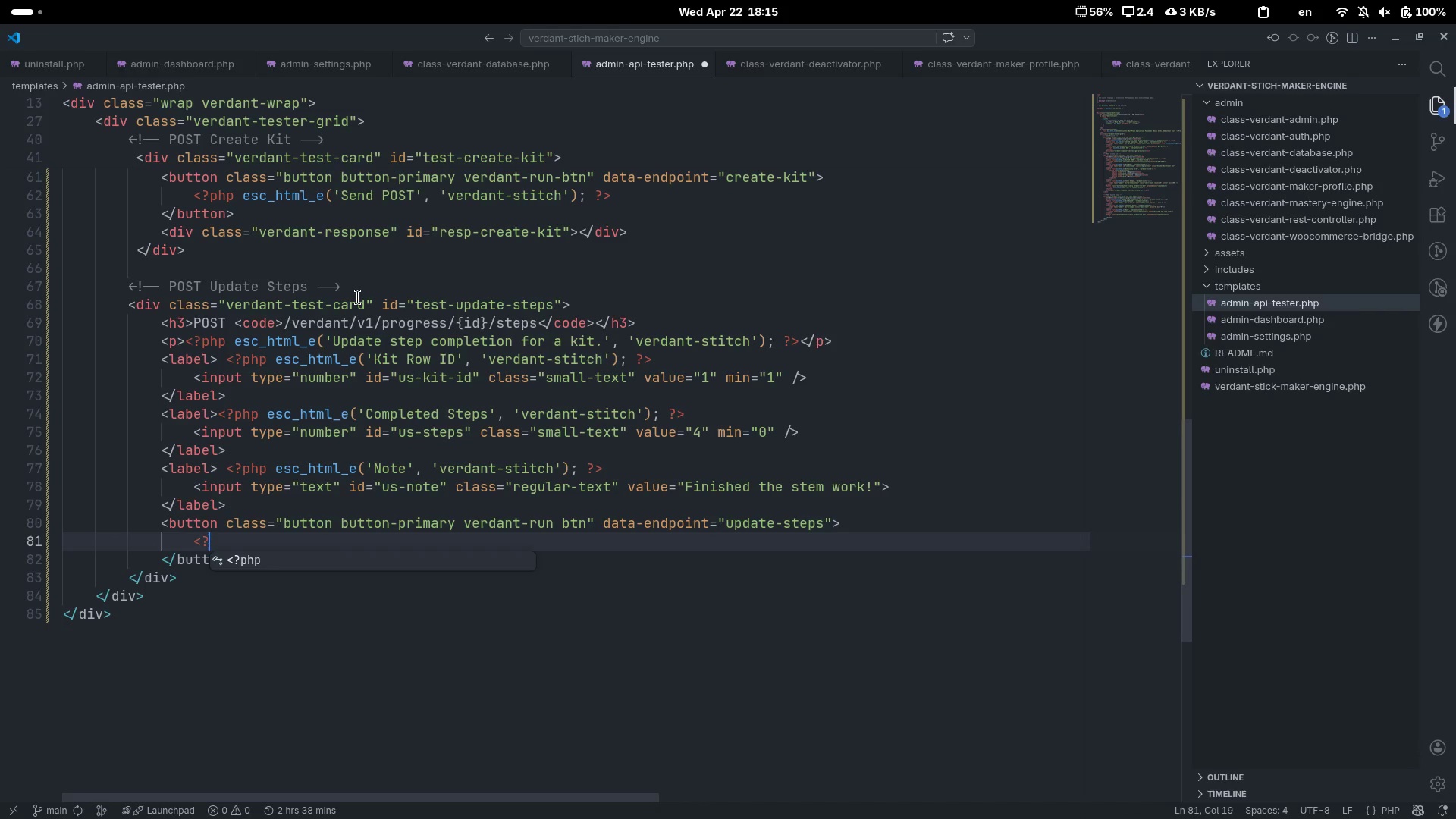 
key(Tab)
 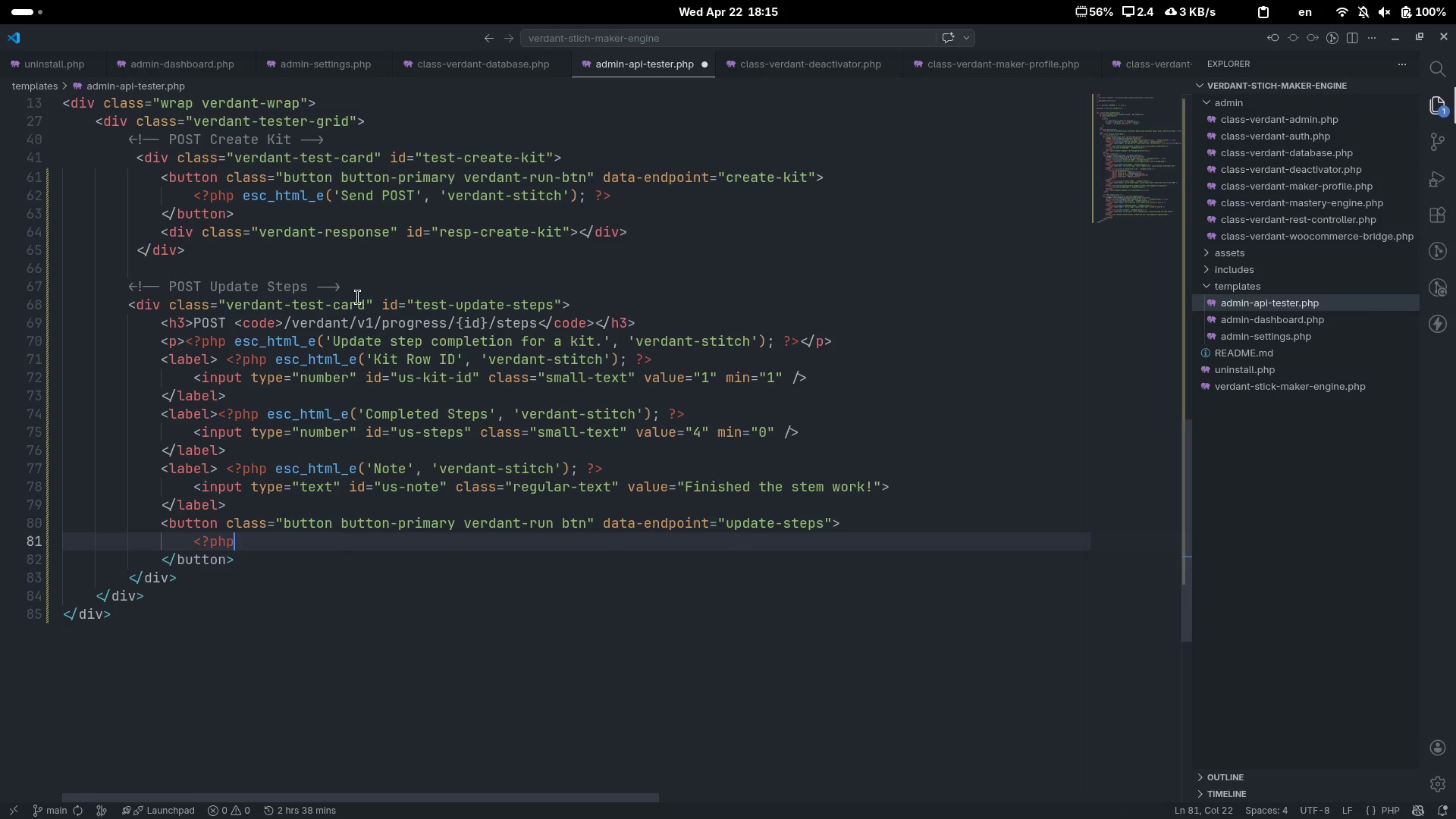 
key(Space)
 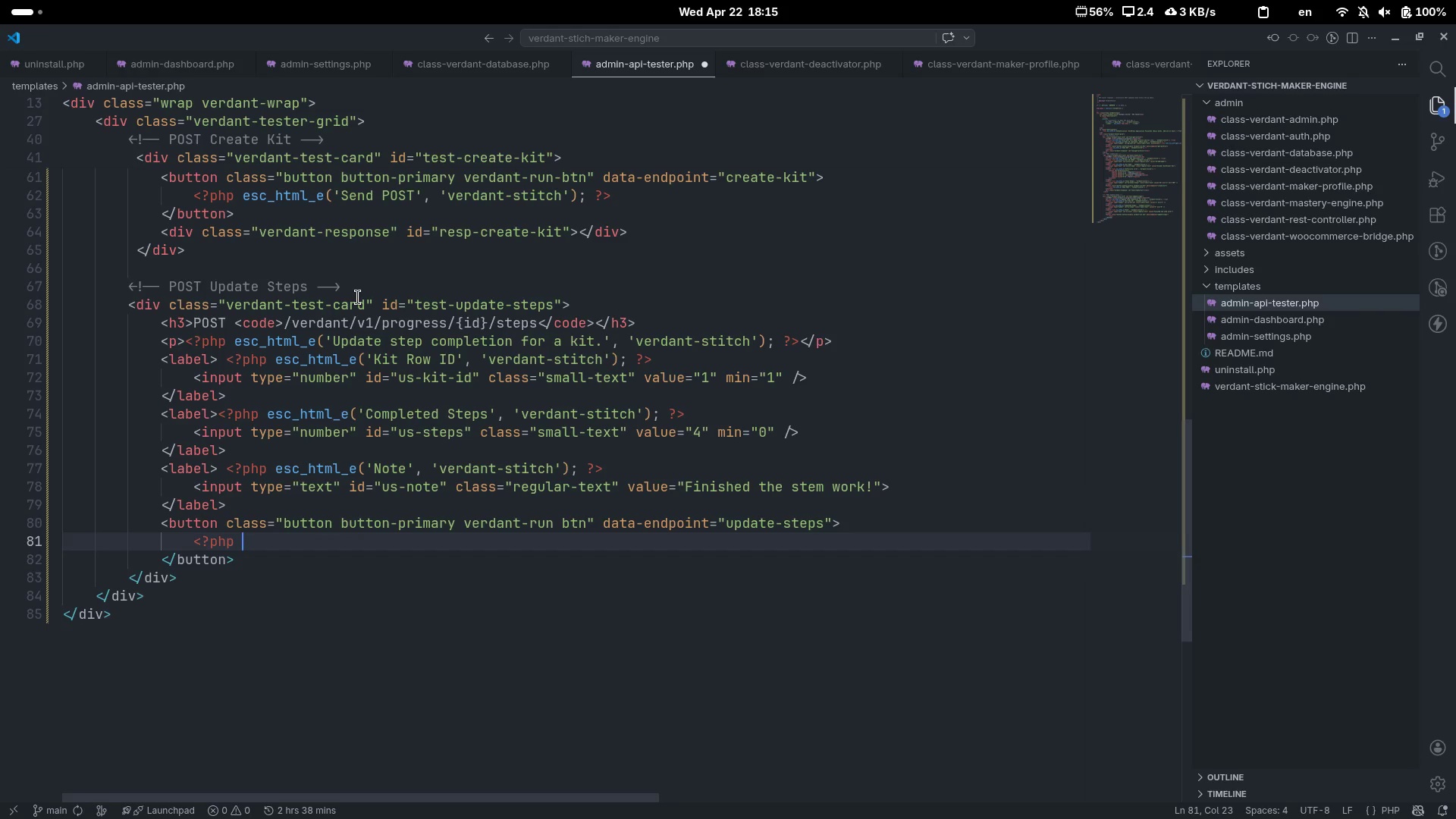 
key(Shift+Slash)
 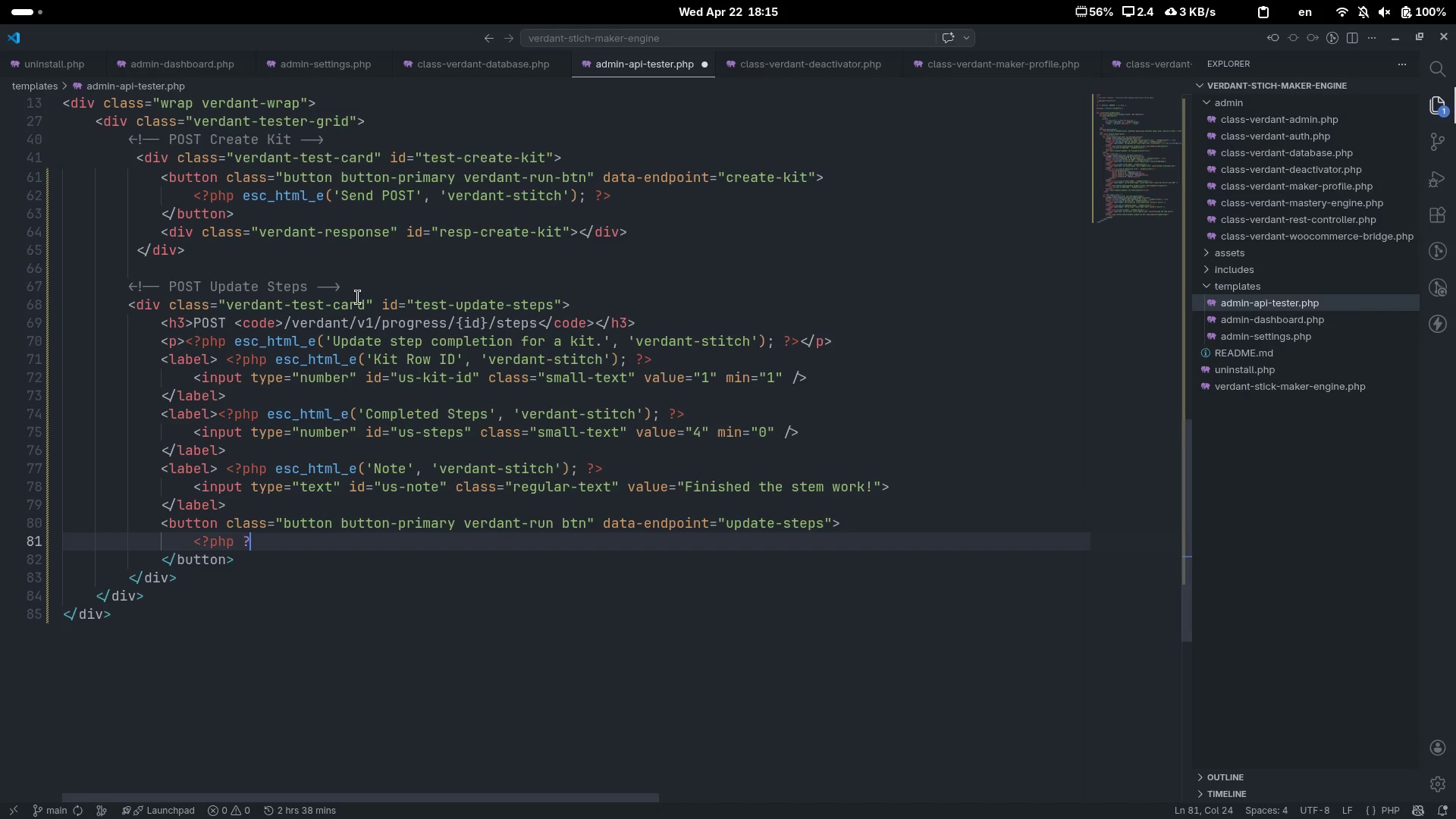 
key(Shift+Period)
 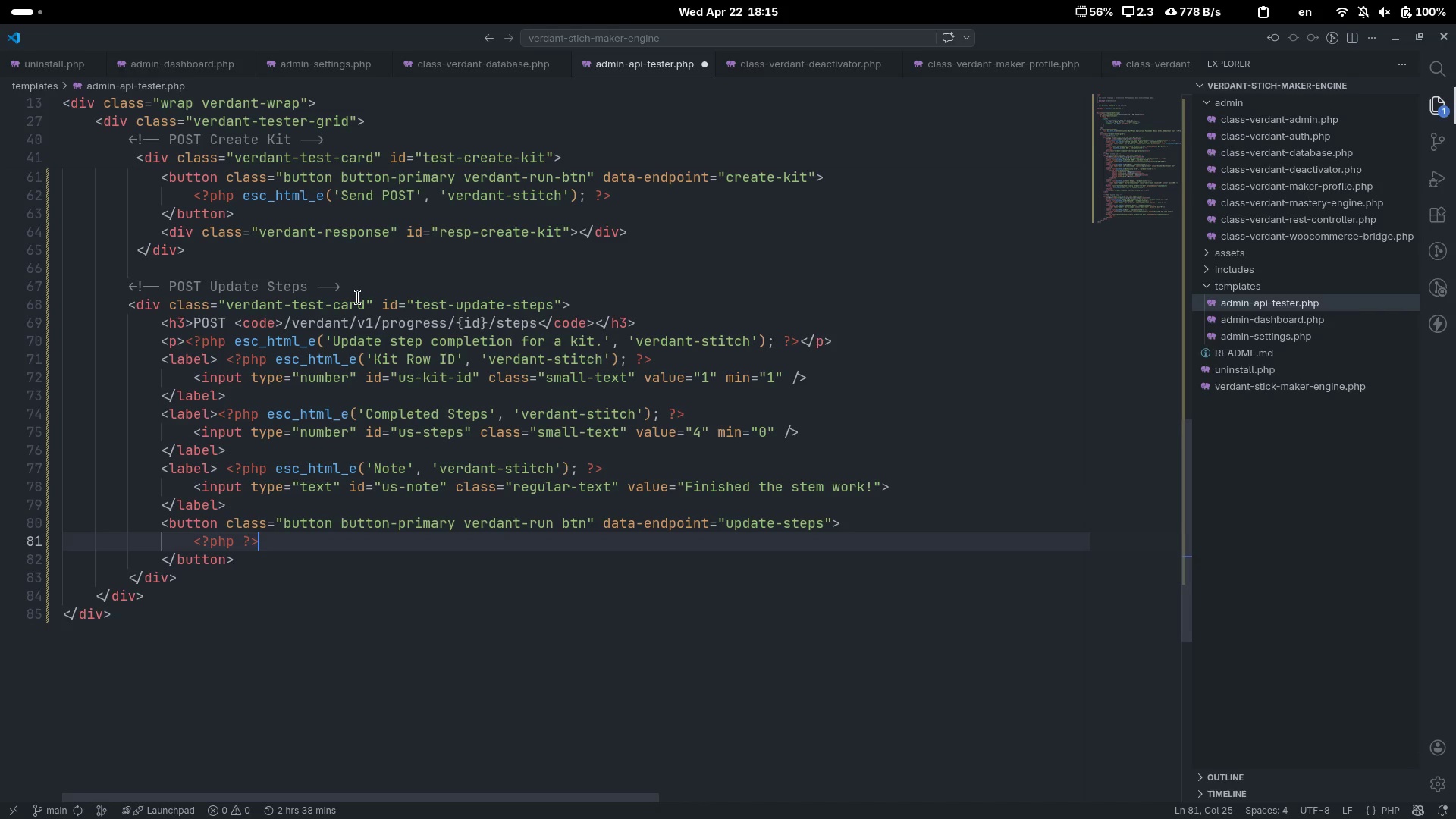 
key(ArrowLeft)
 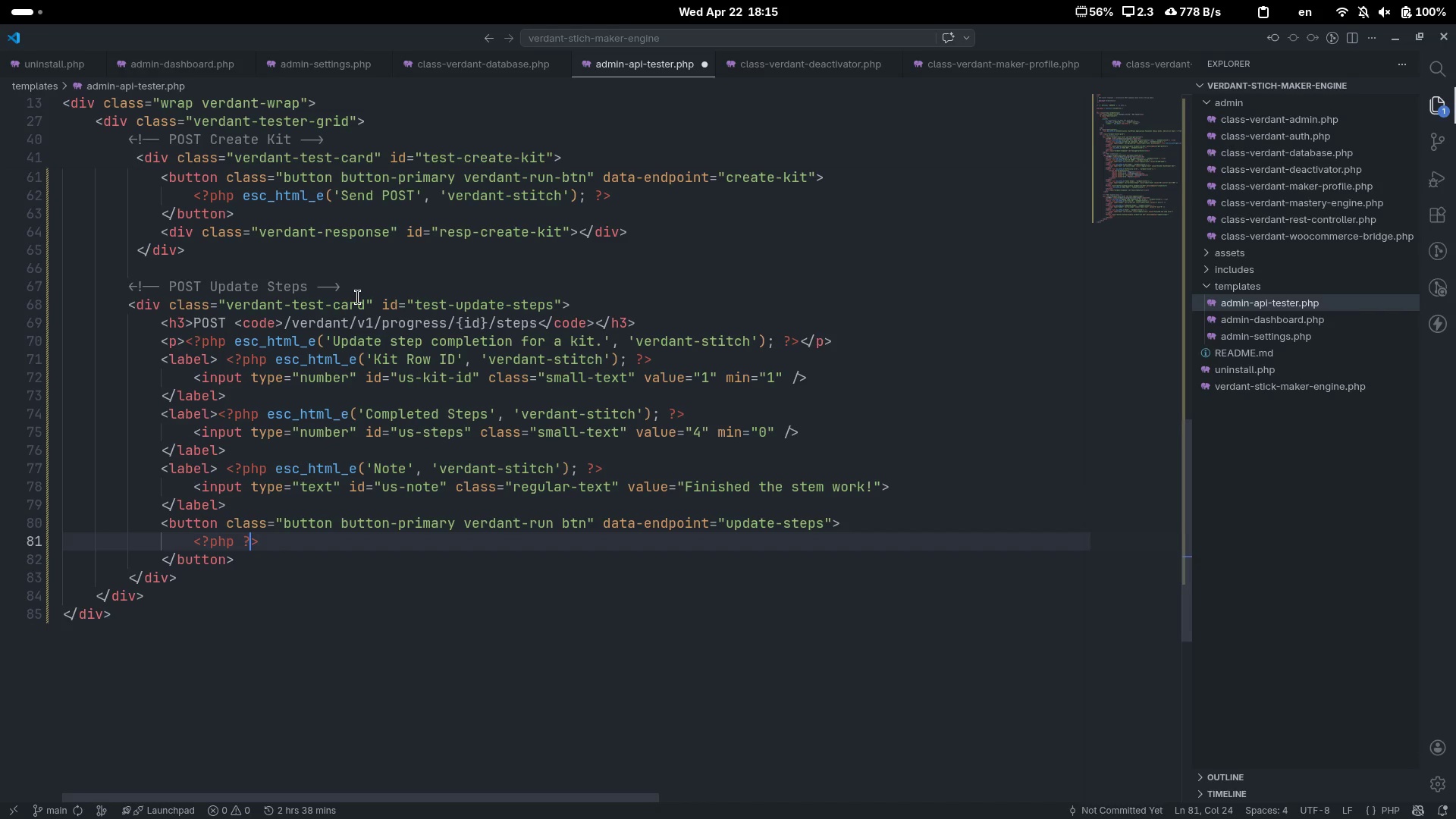 
key(ArrowLeft)
 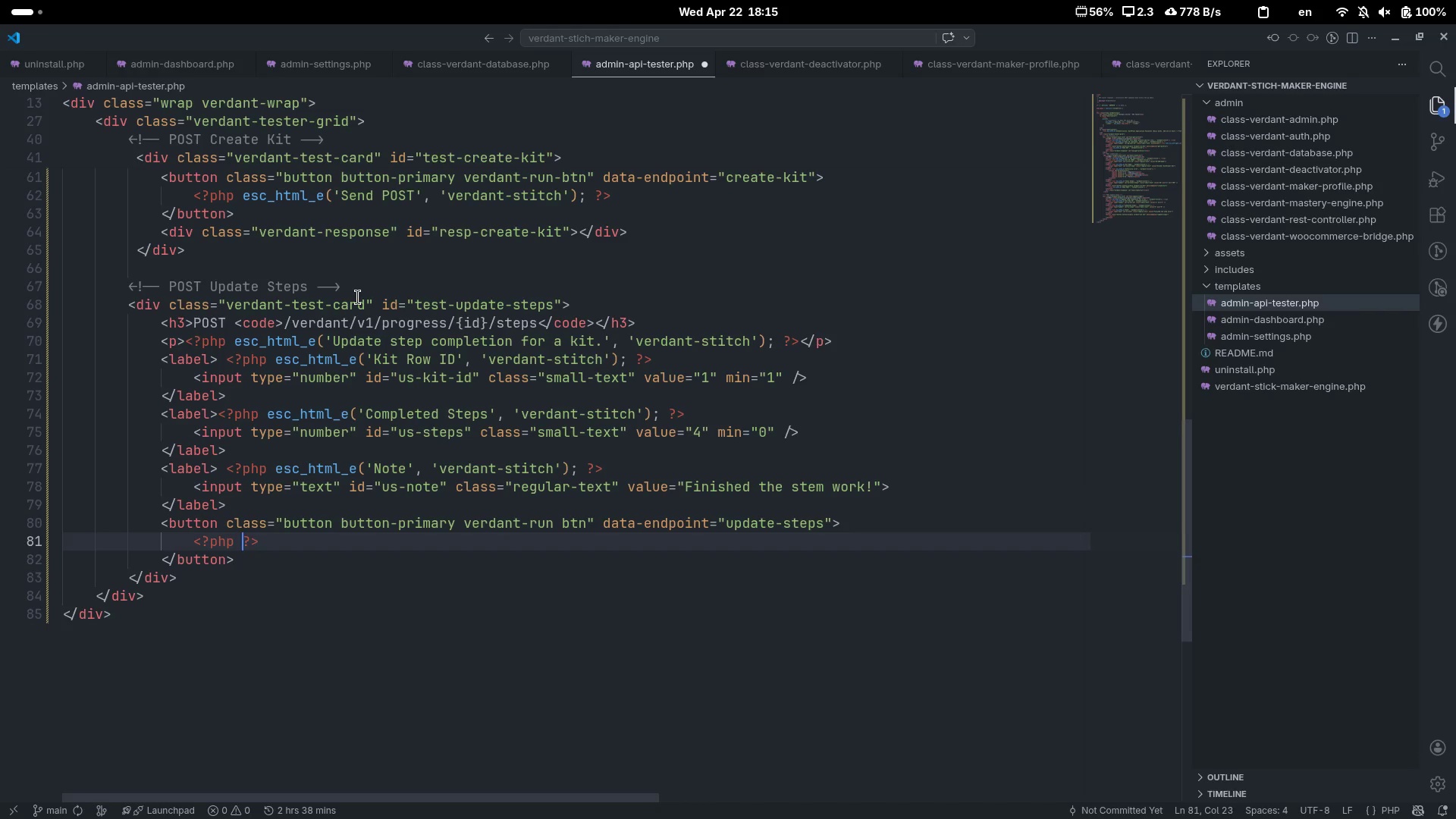 
key(ArrowLeft)
 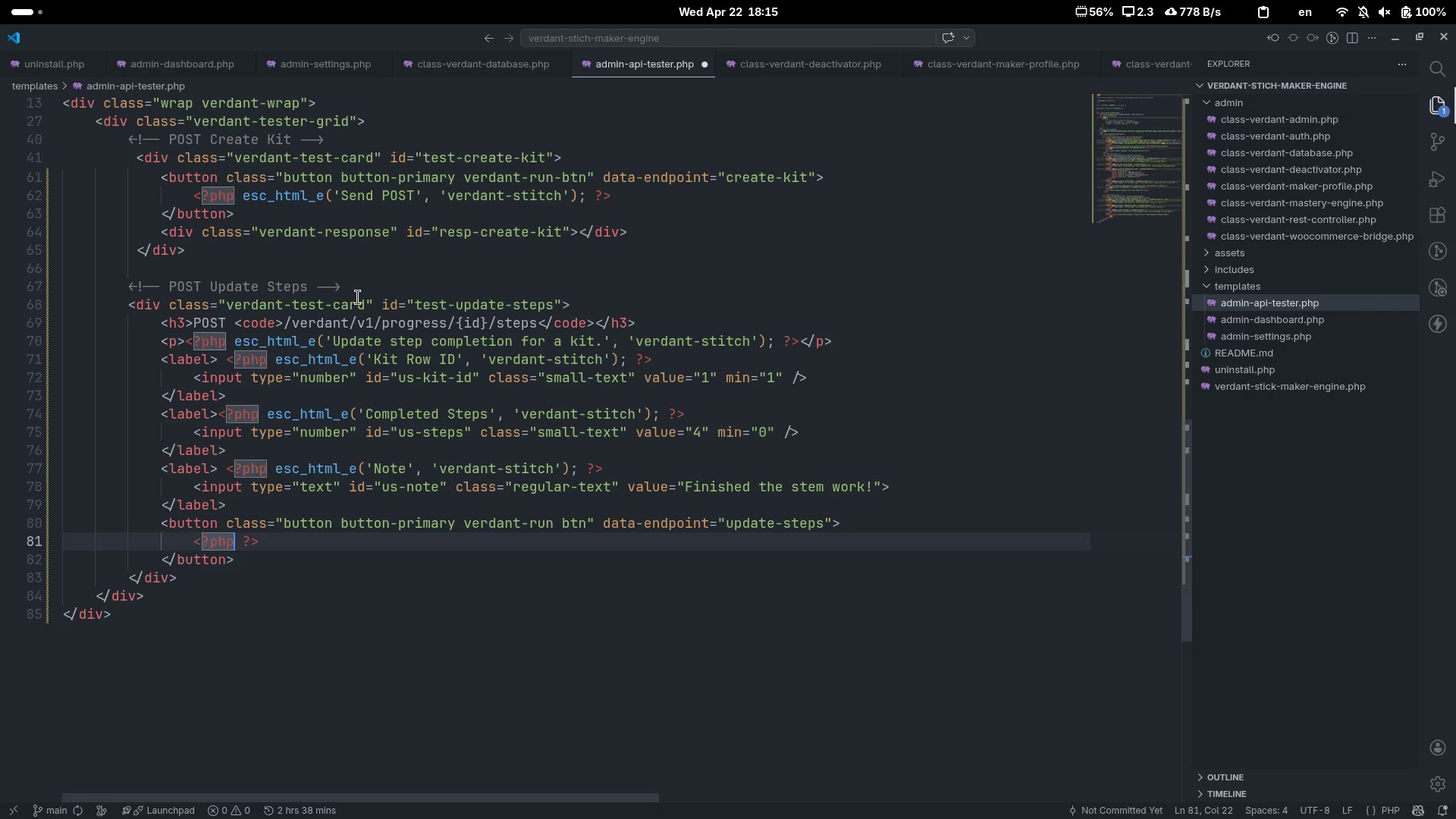 
type( esc_t)
key(Backspace)
type(html_e('Send POST)
 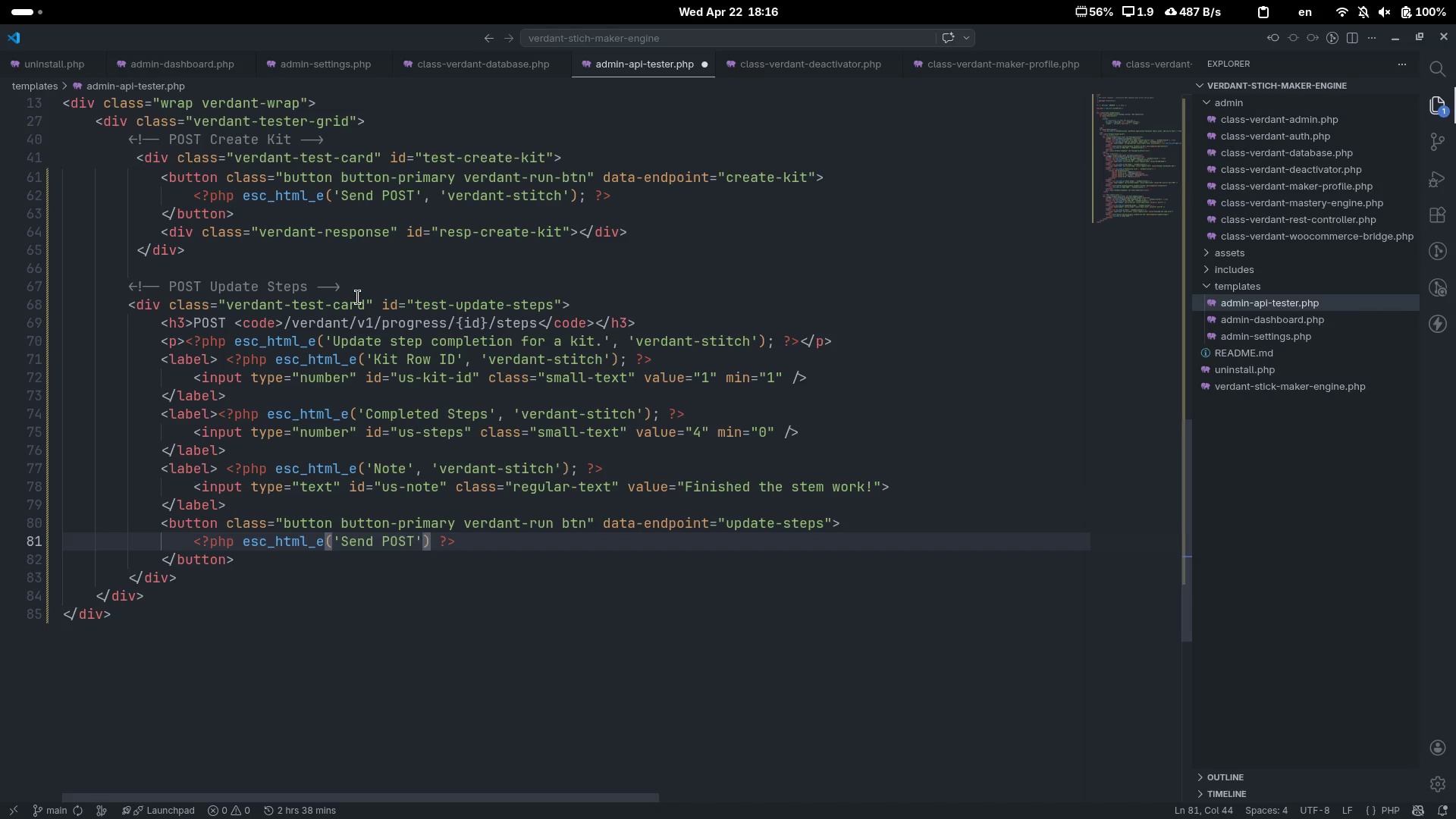 
key(ArrowRight)
 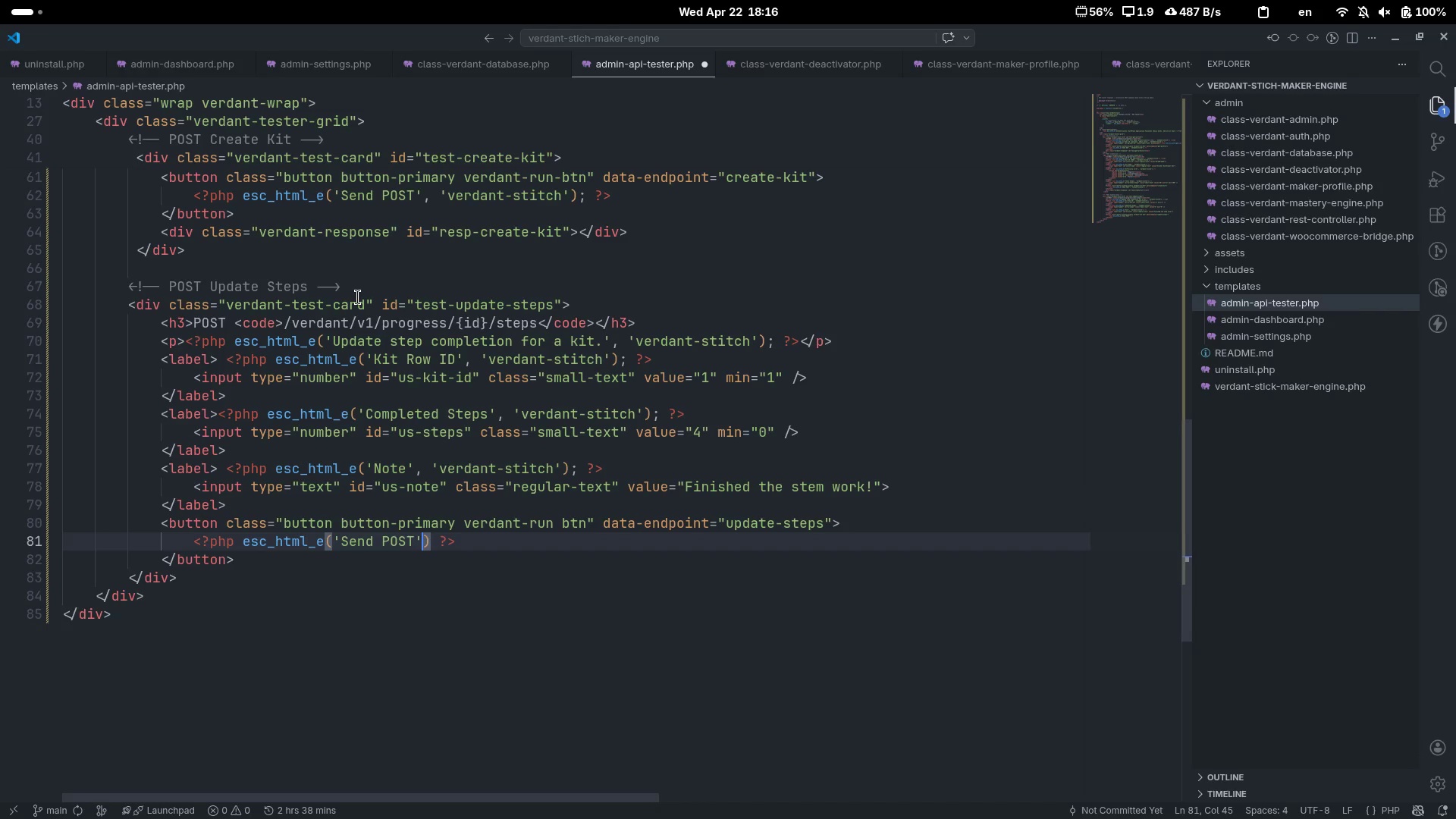 
type(, 'verdant-stitch)
 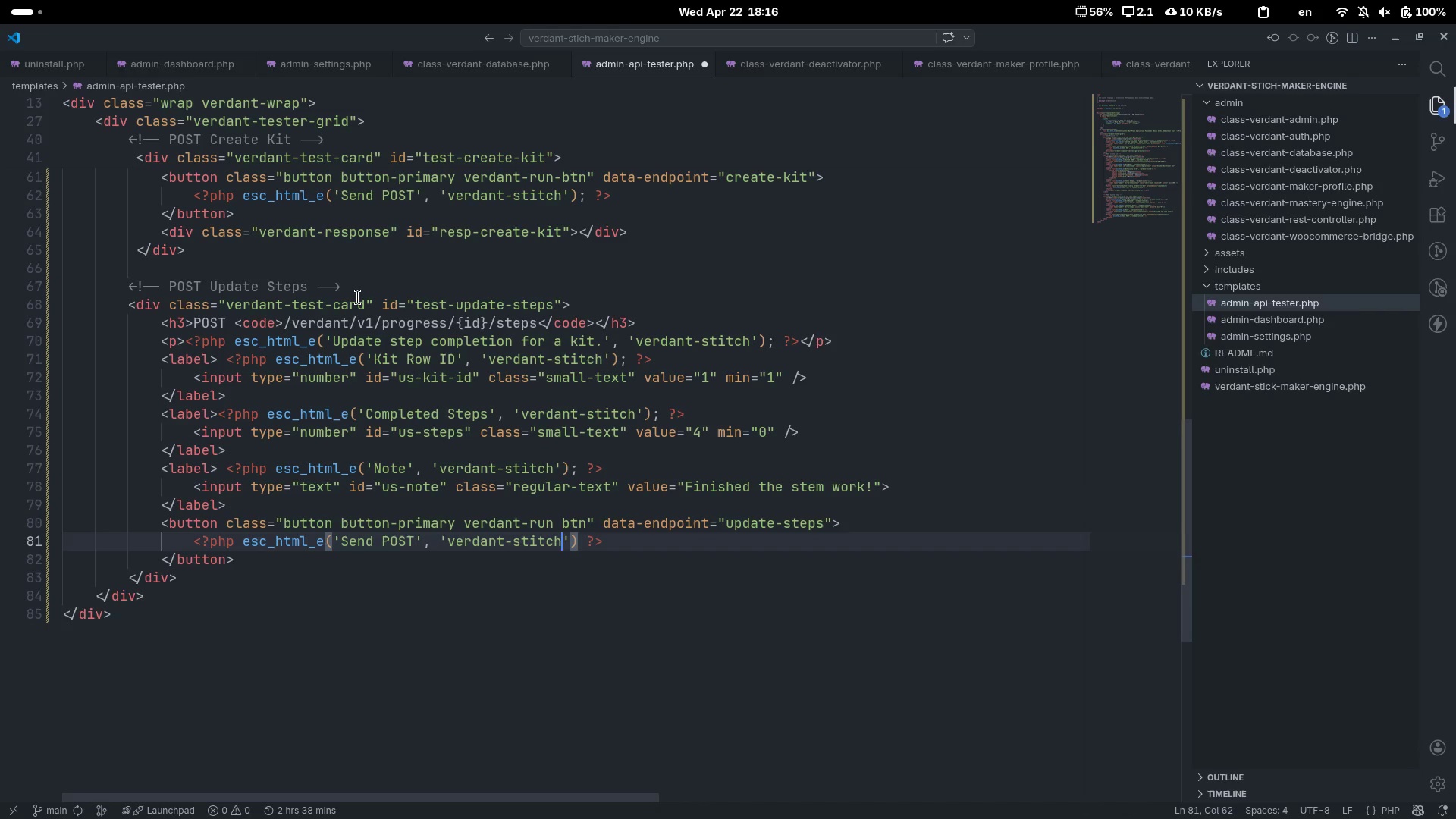 
key(Control+ControlLeft)
 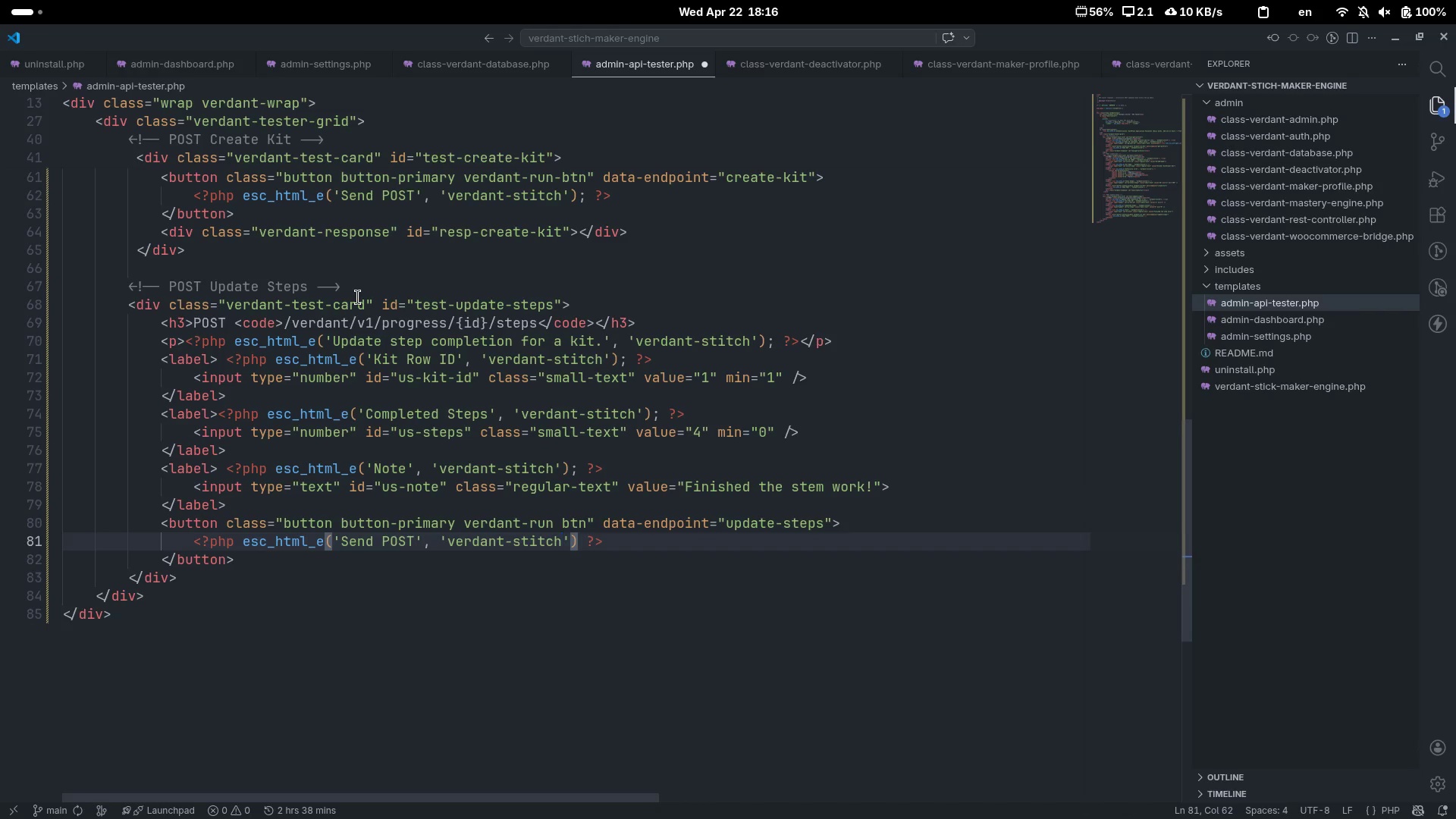 
key(Control+ArrowRight)
 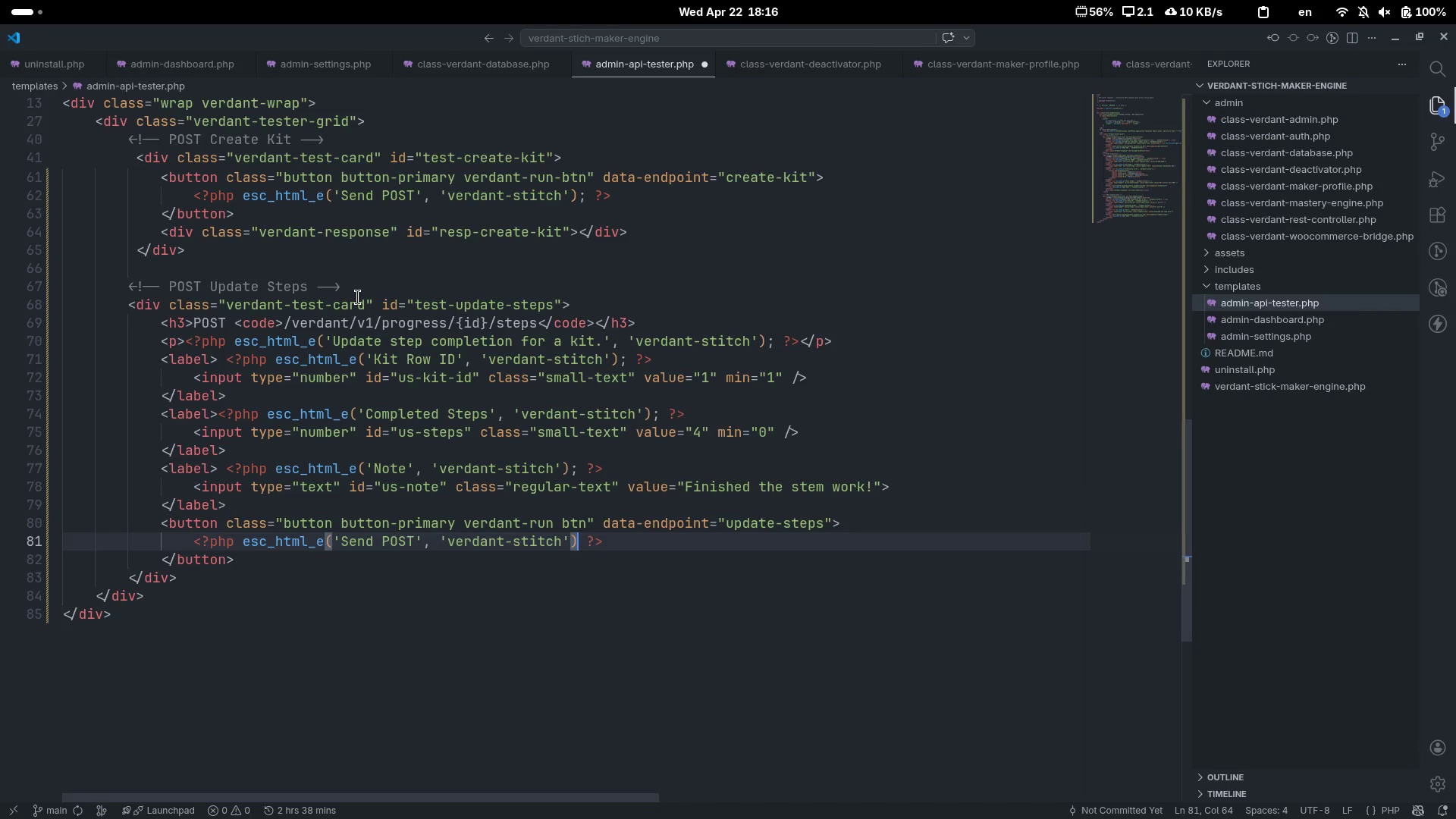 
key(Semicolon)
 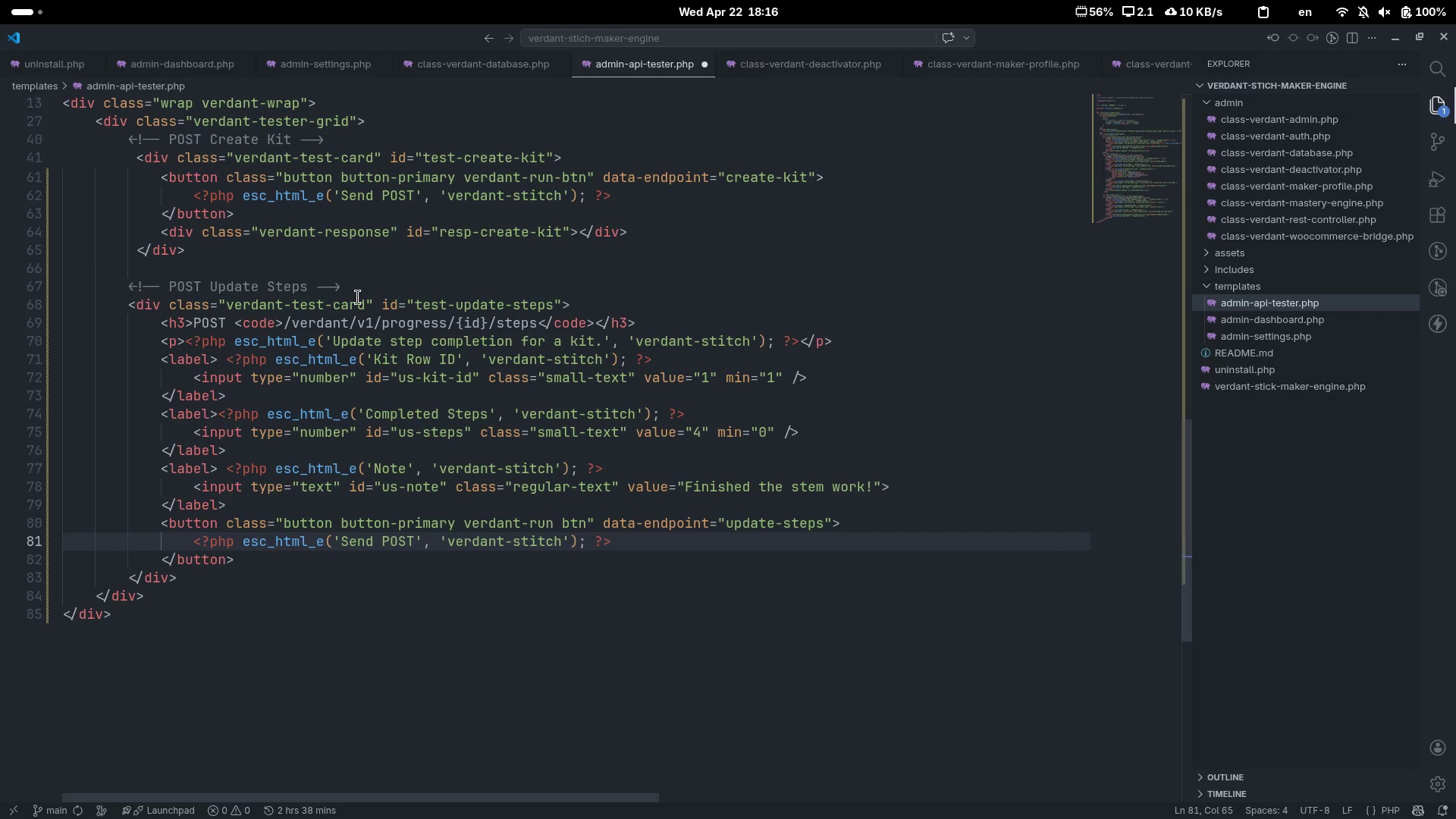 
key(ArrowDown)
 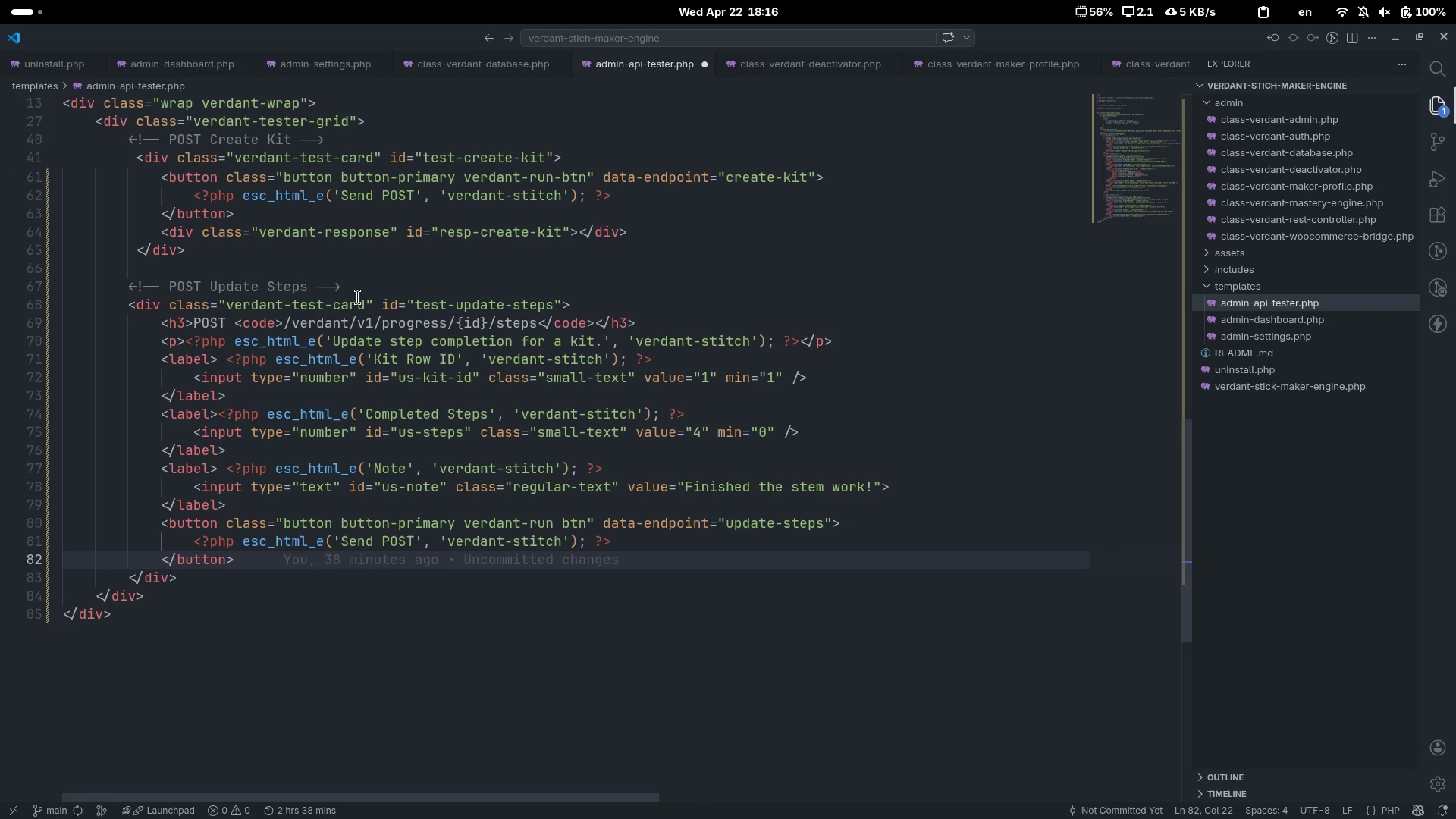 
key(Enter)
 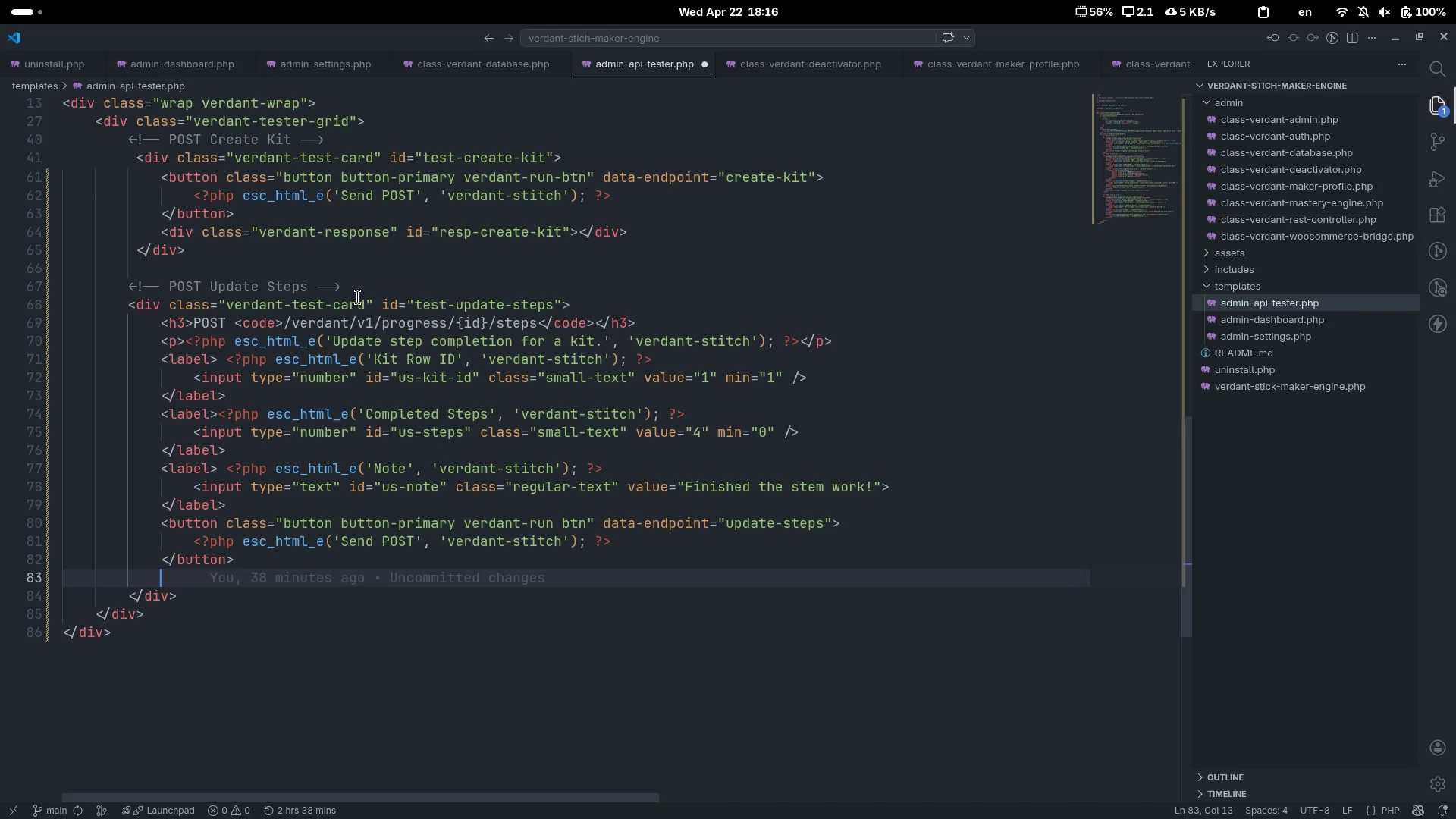 
key(Shift+Comma)
 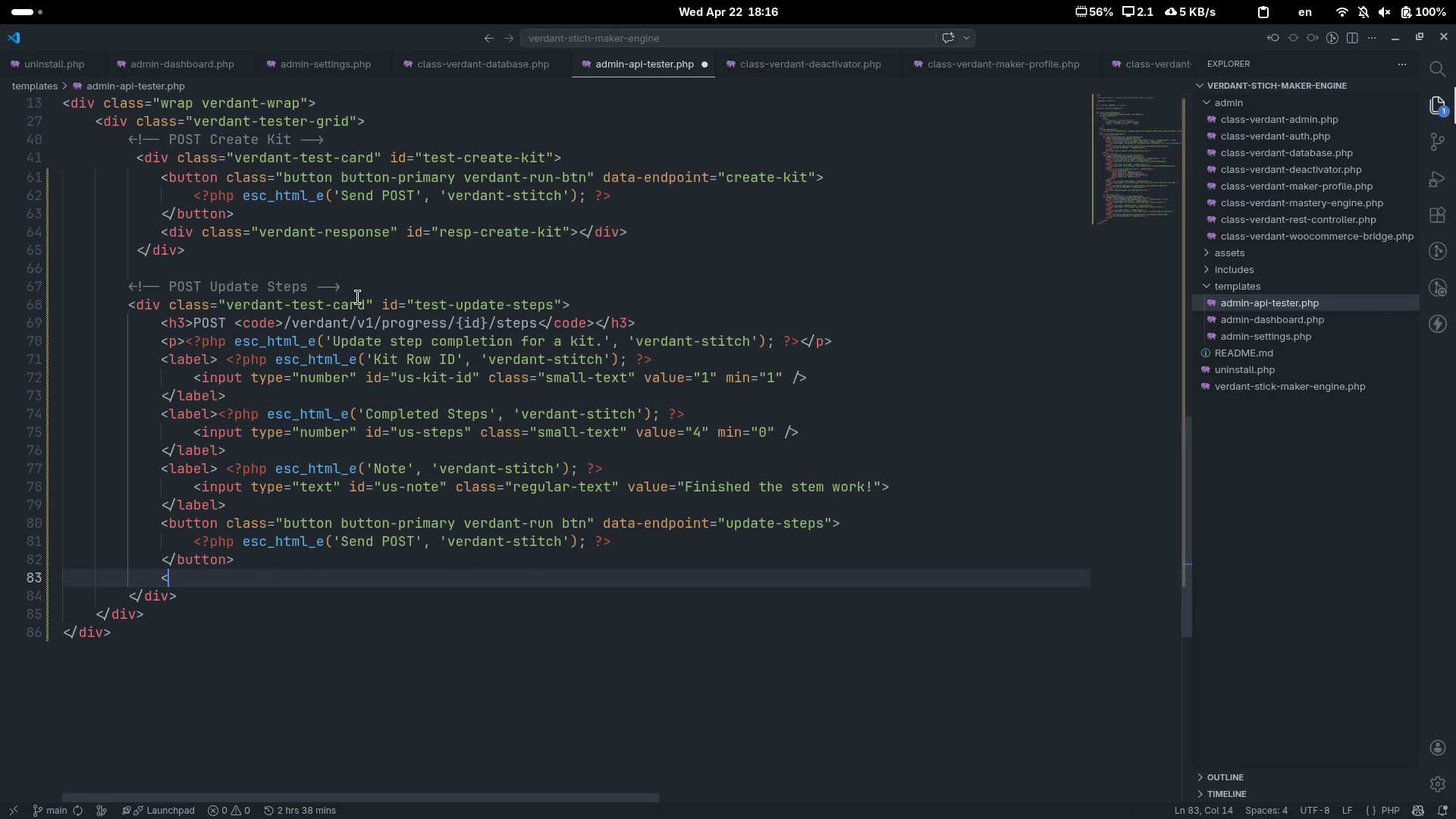 
key(Shift+Period)
 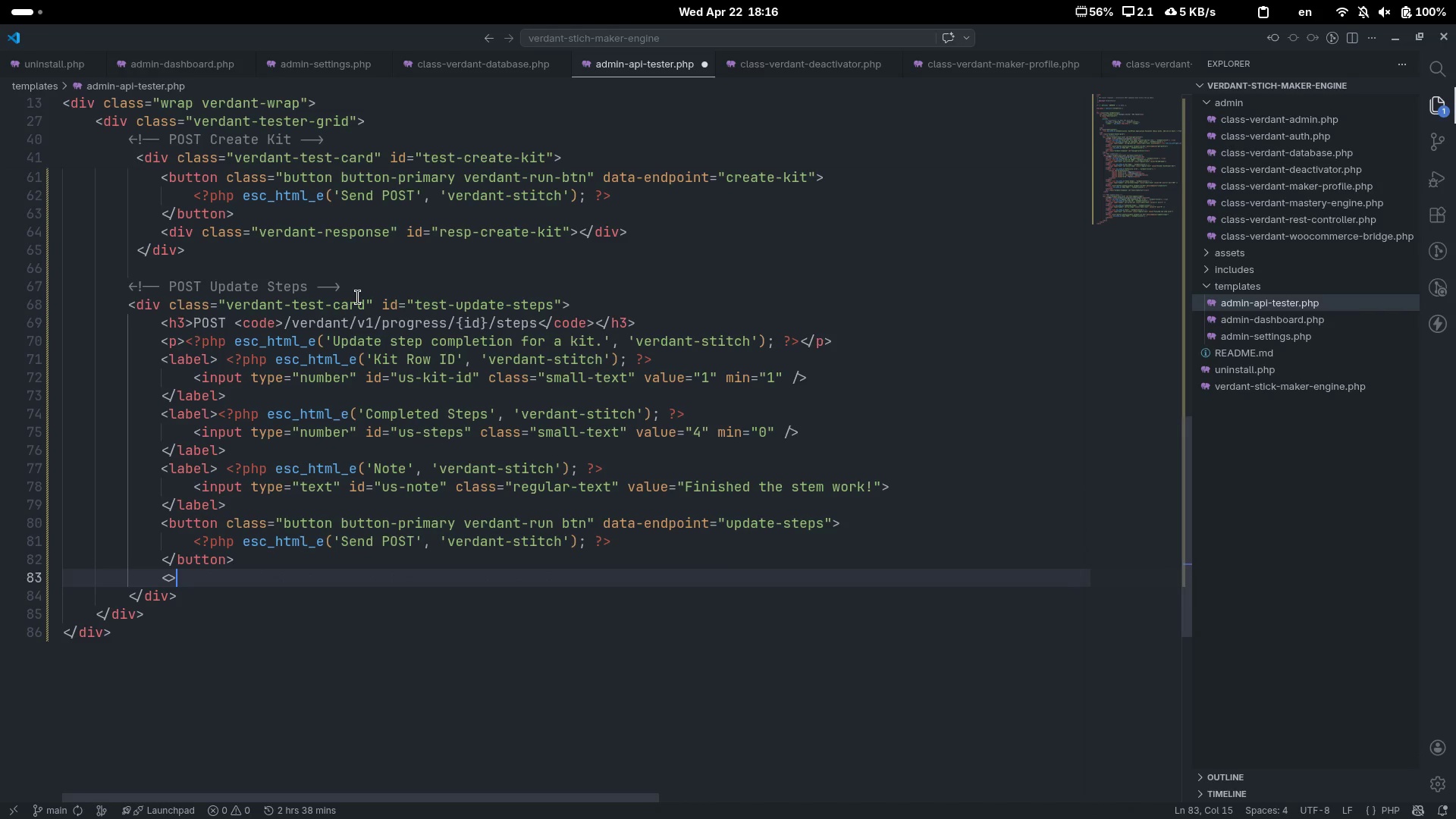 
key(ArrowLeft)
 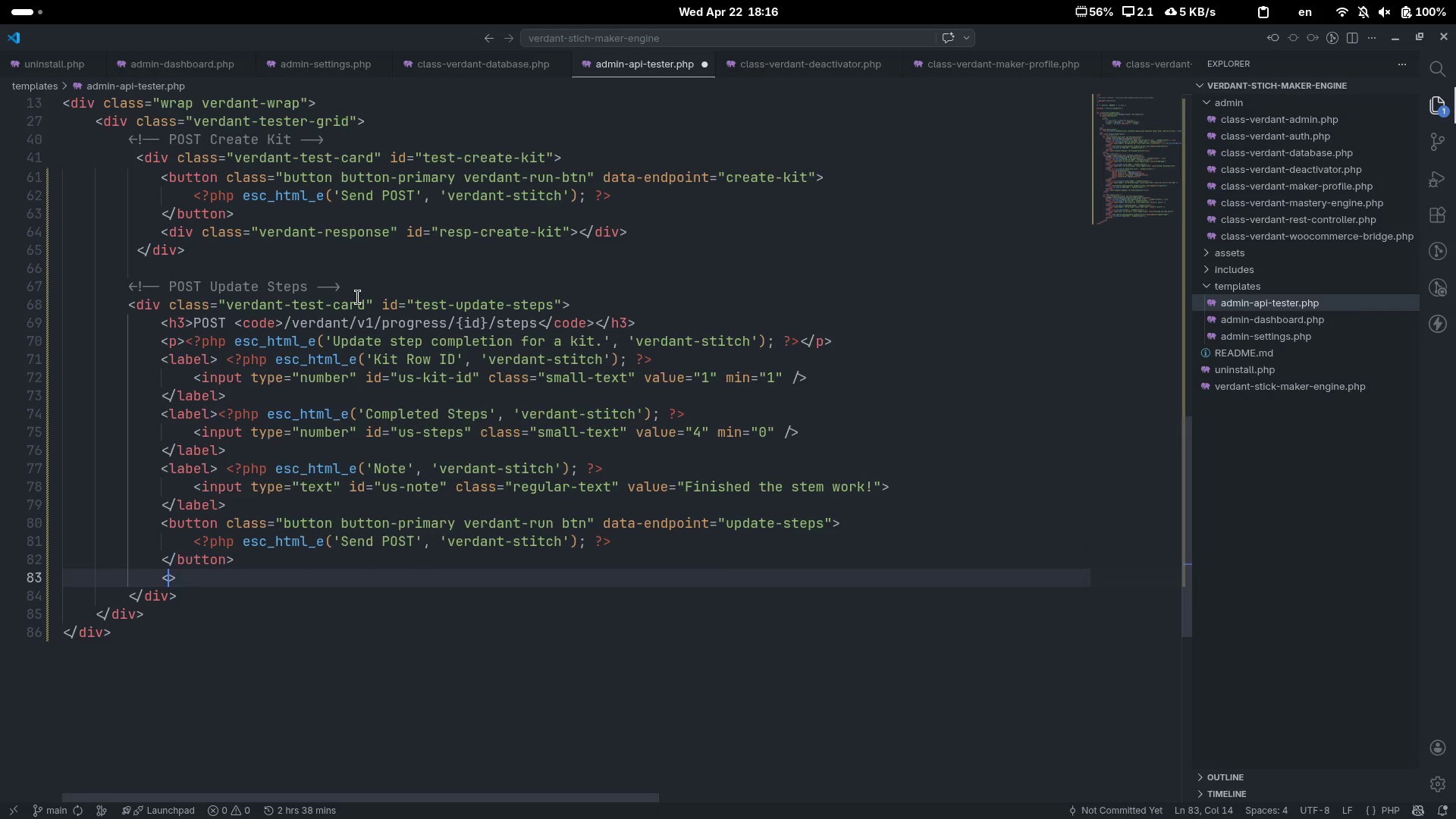 
type(div)
key(Escape)
type( class="")
 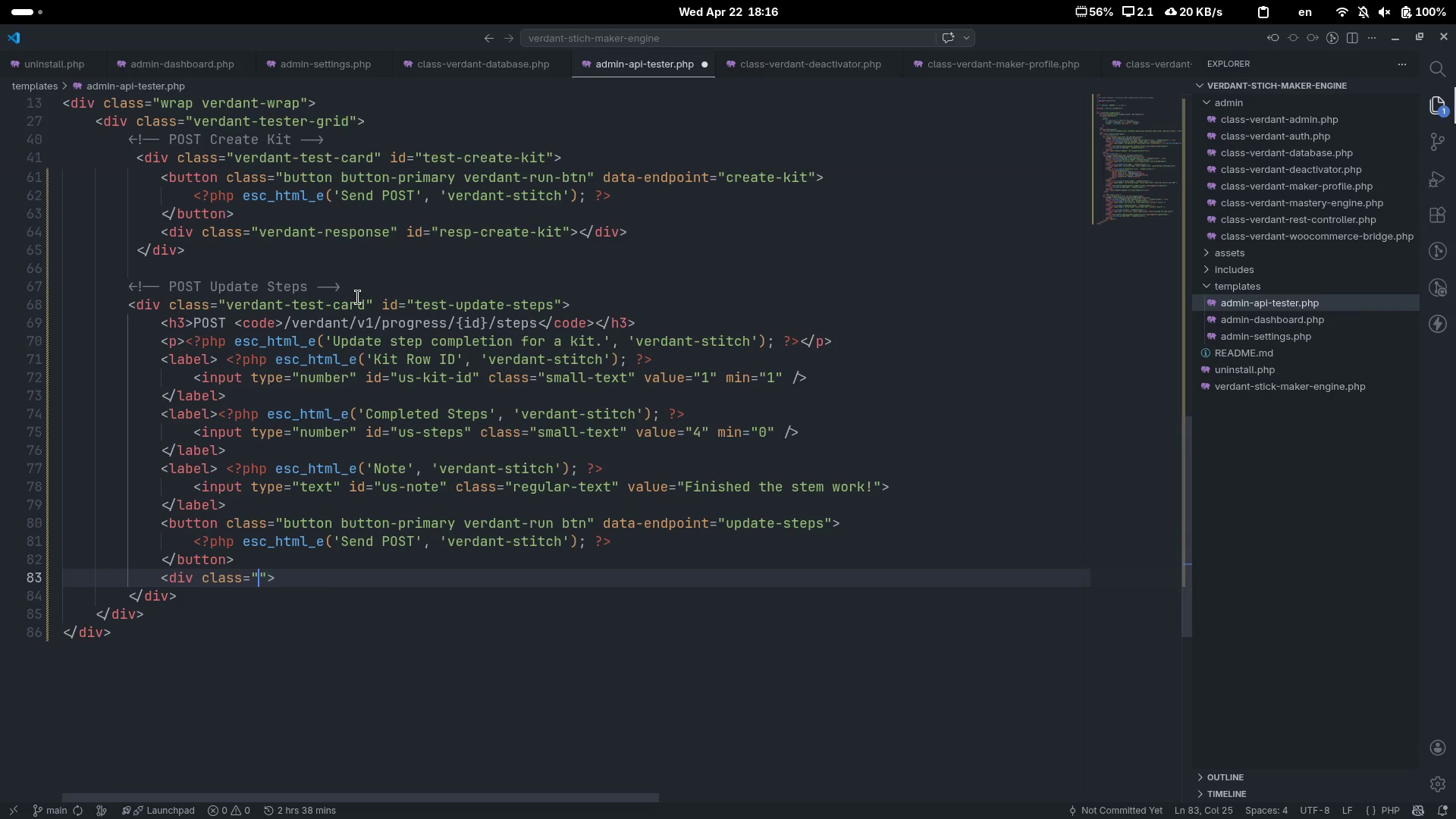 
 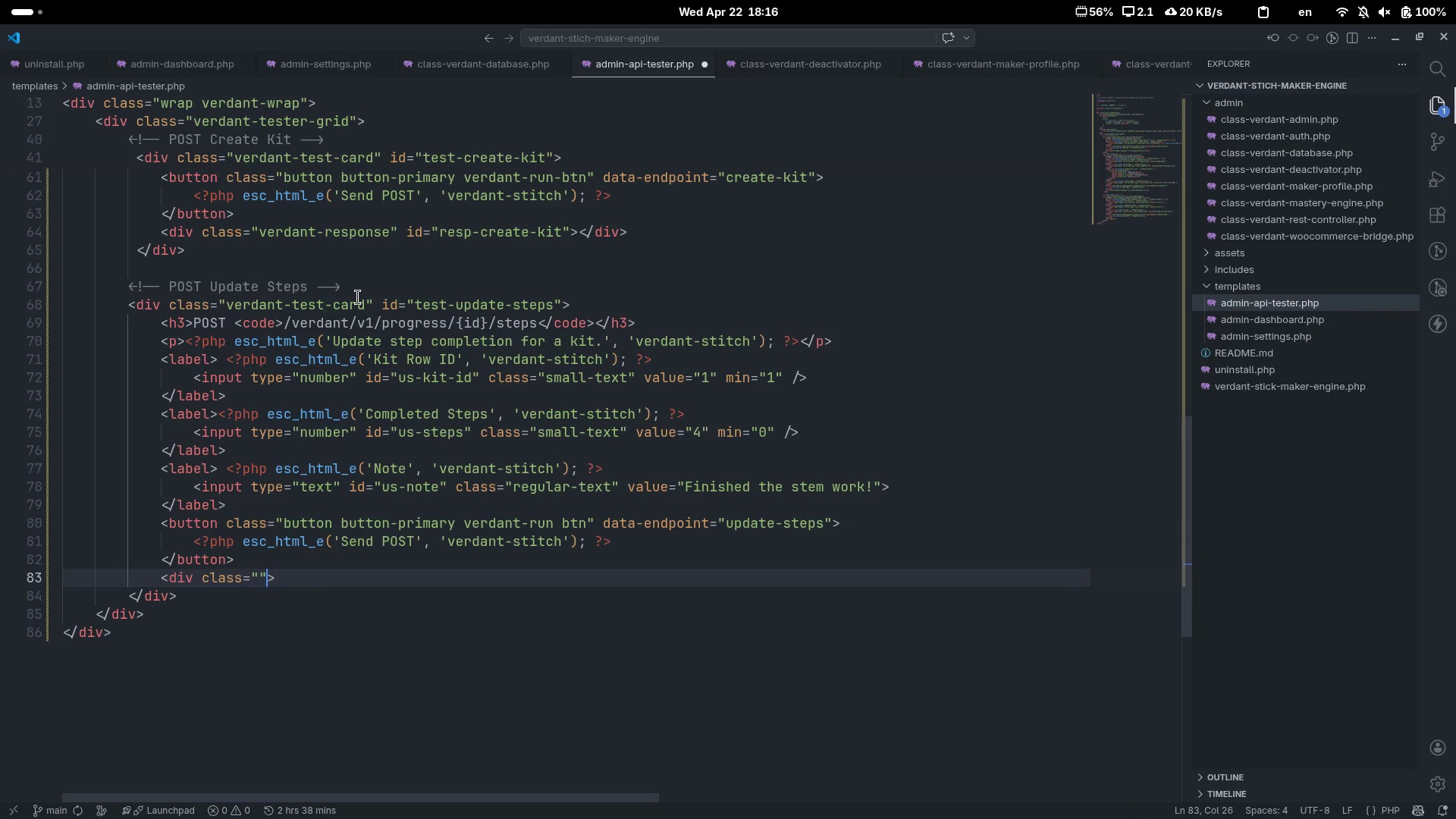 
key(ArrowLeft)
 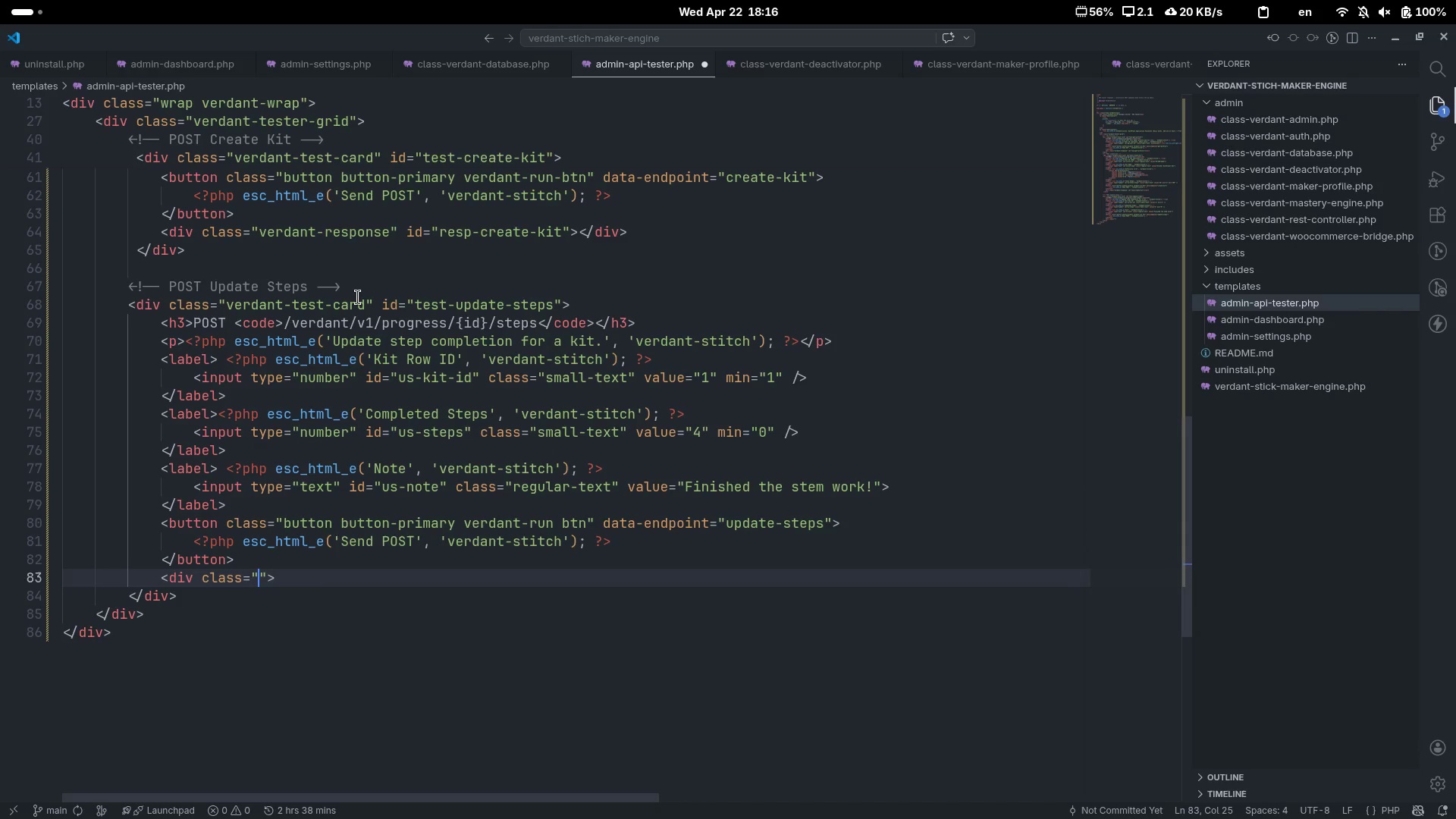 
type(verdant-response)
 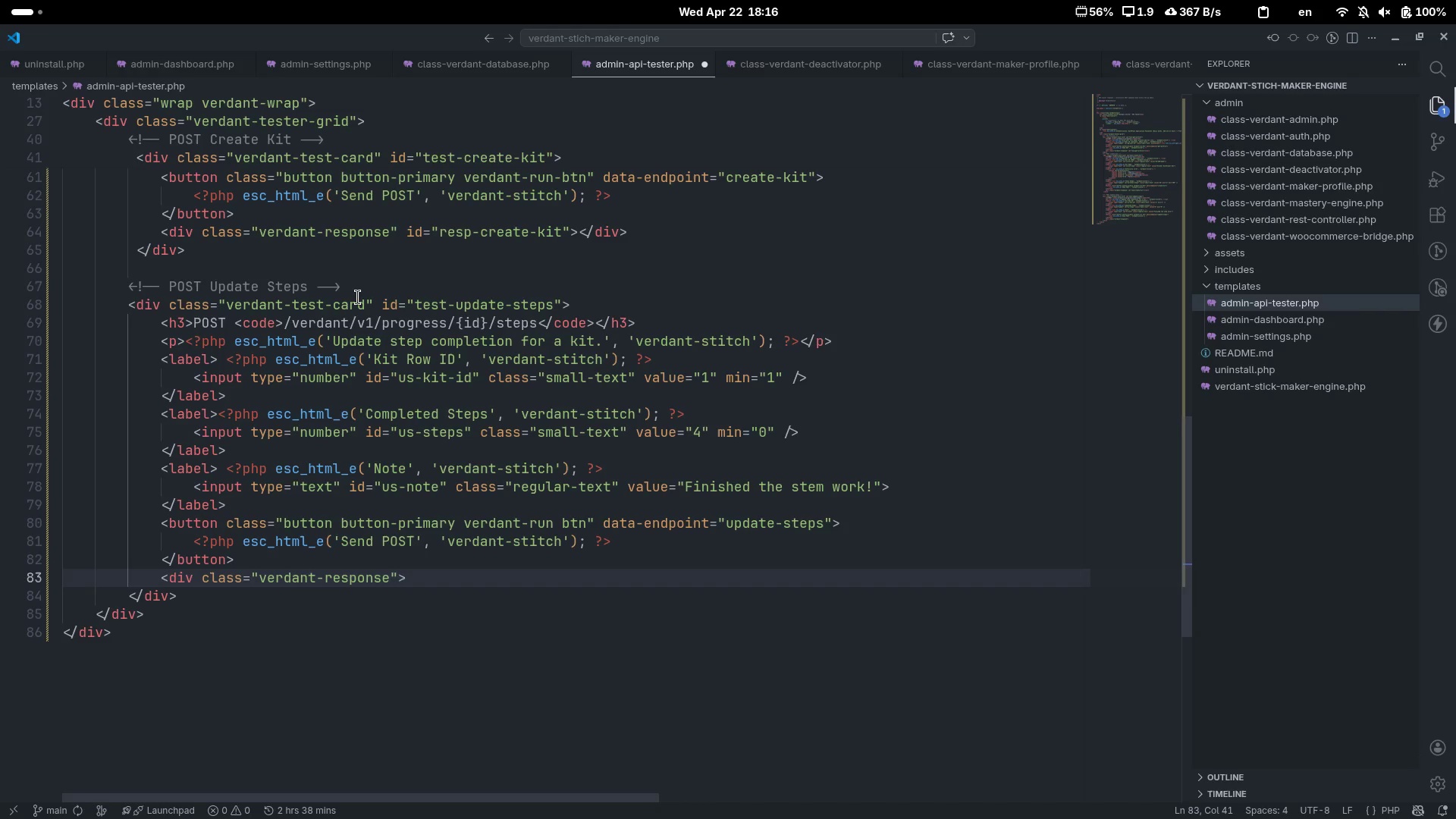 
key(ArrowRight)
 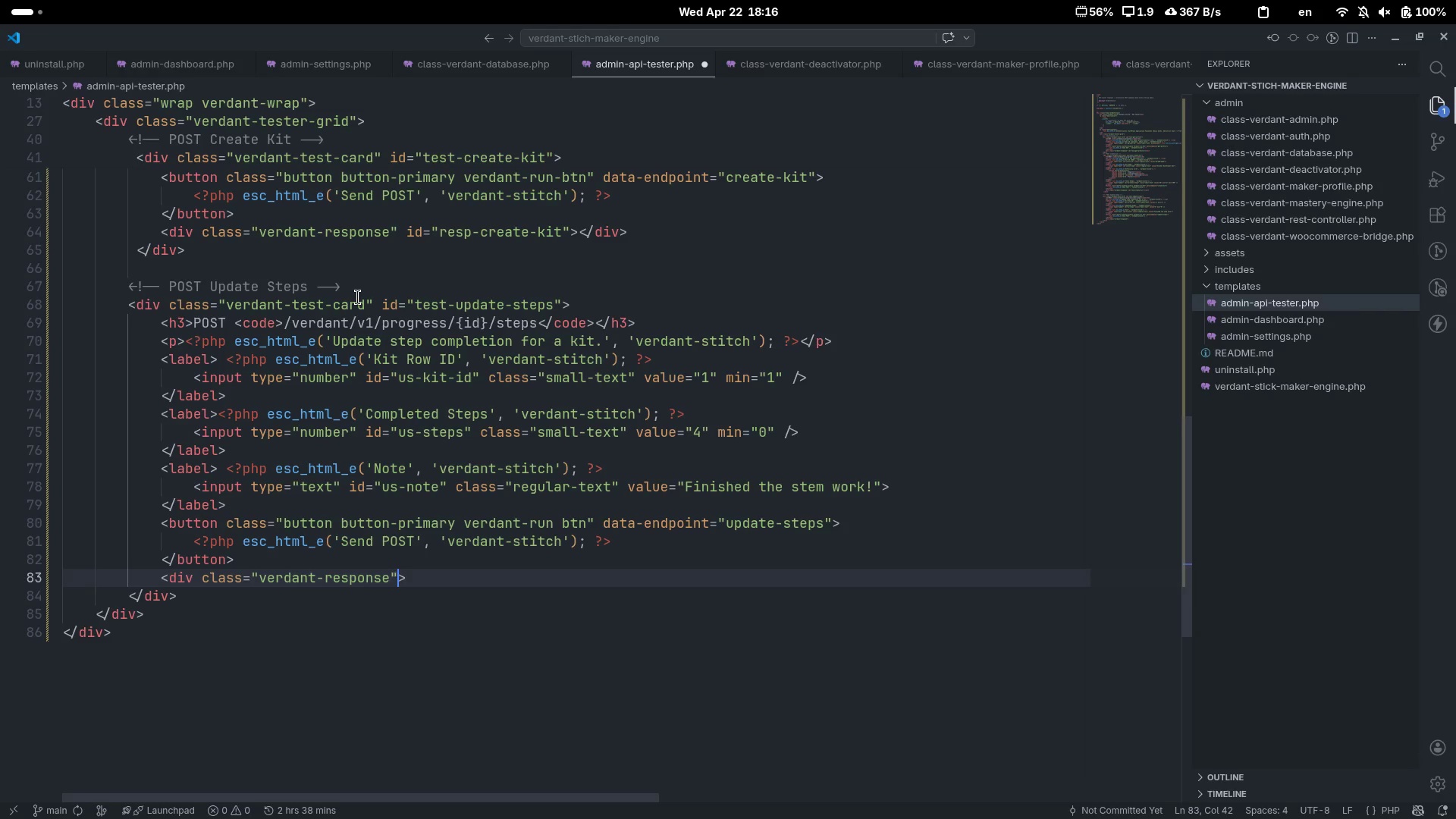 
type( id="")
 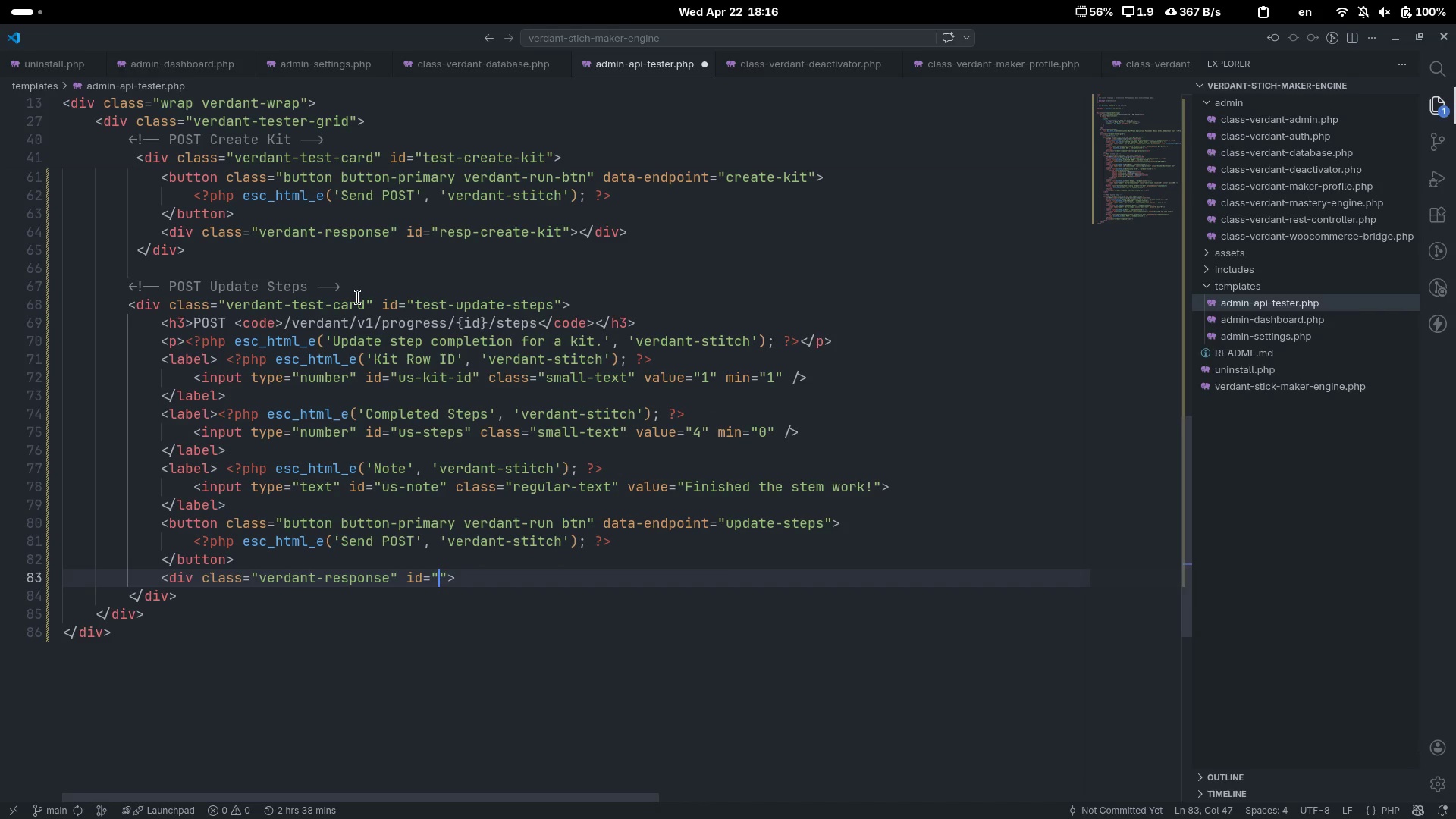 
 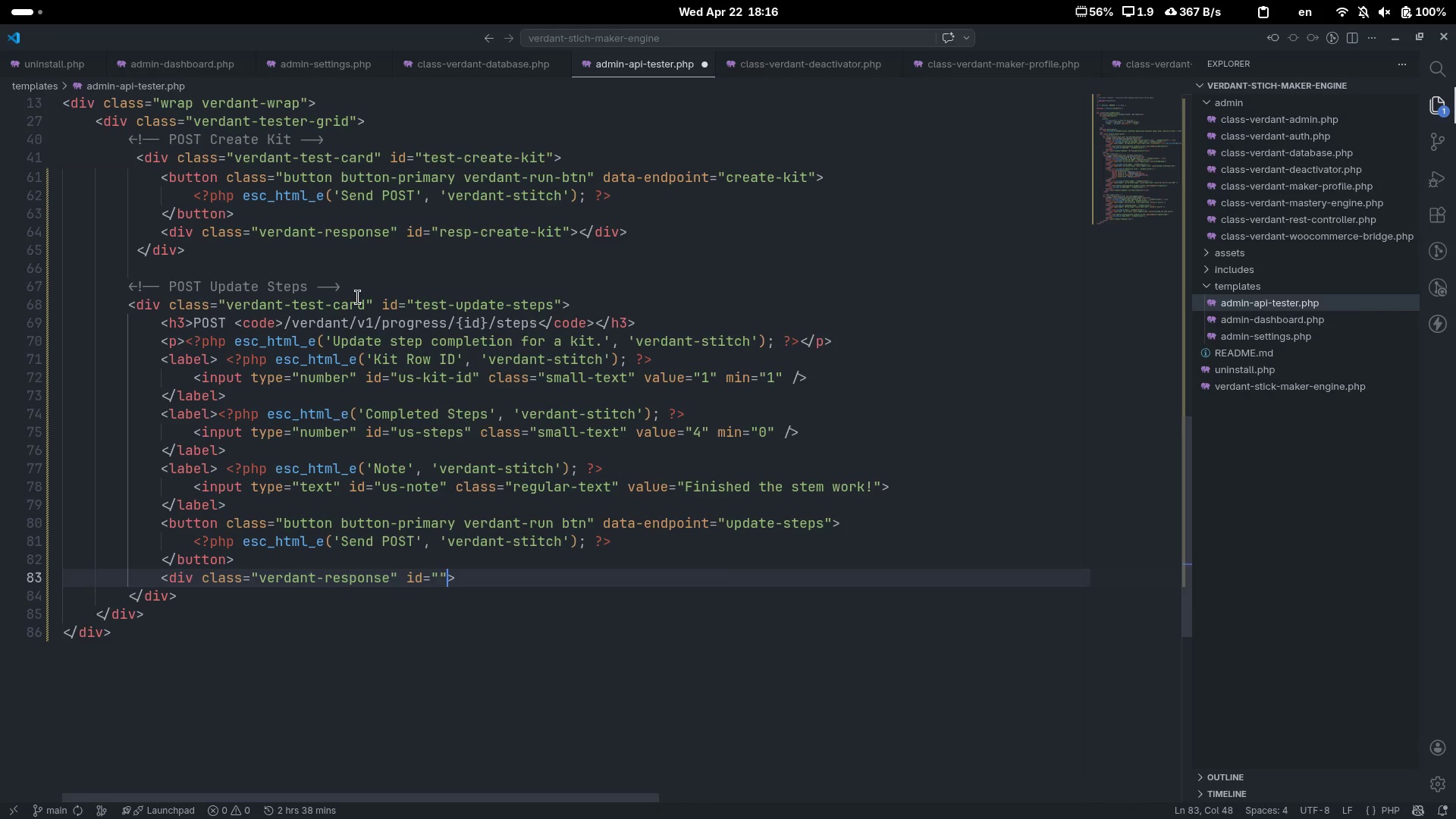 
key(ArrowLeft)
 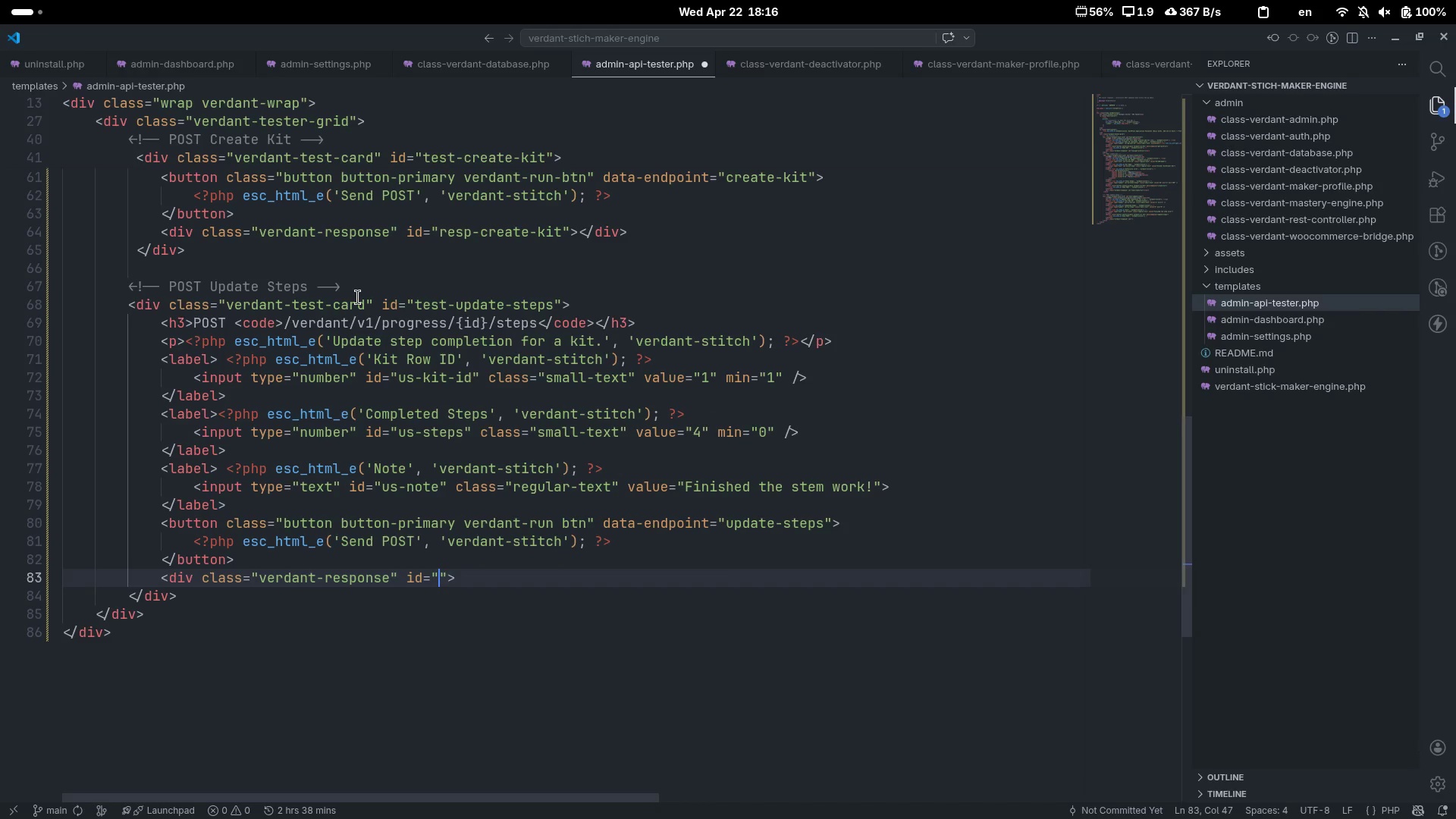 
type(resp-update-steps)
 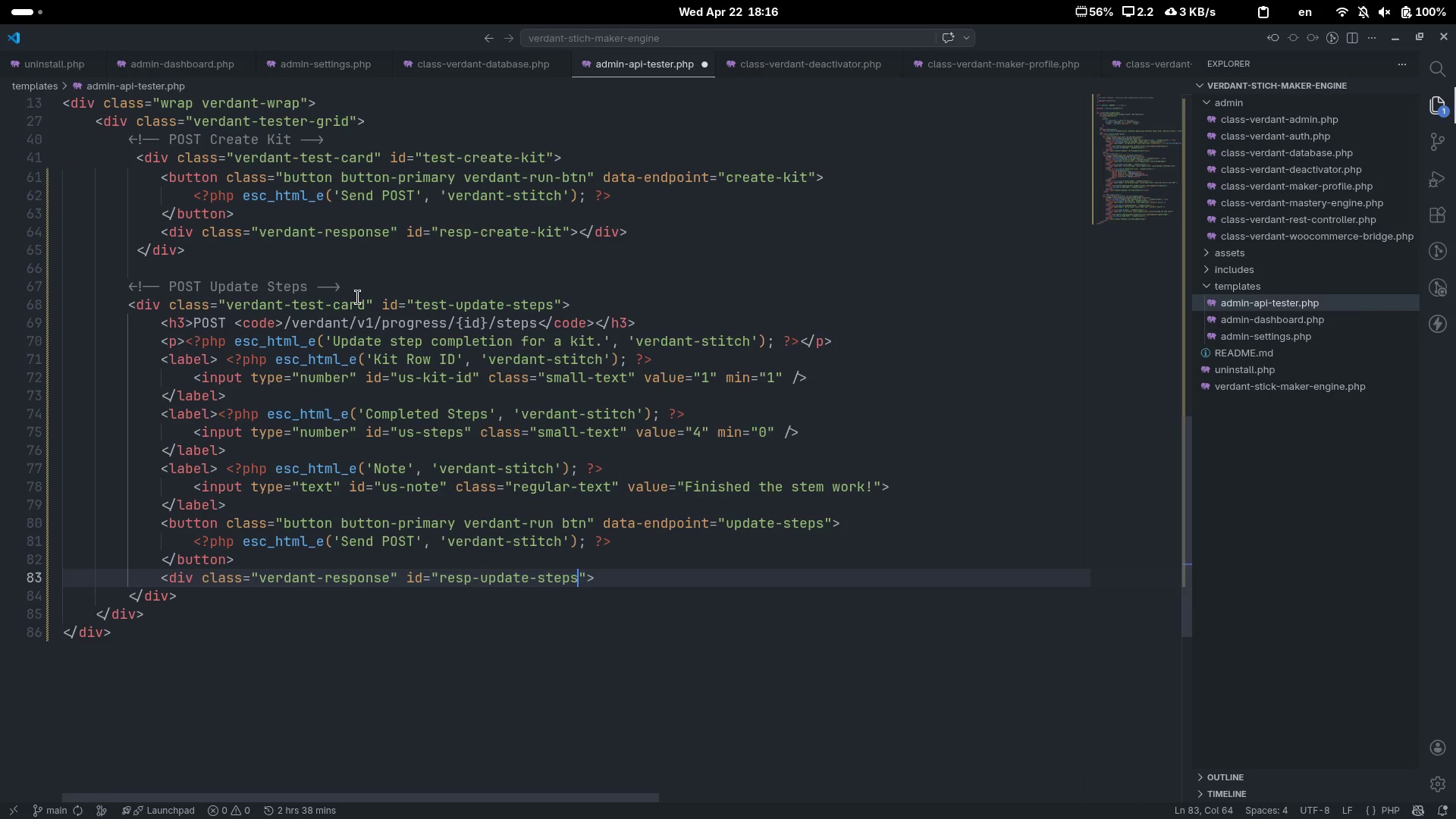 
key(ArrowRight)
 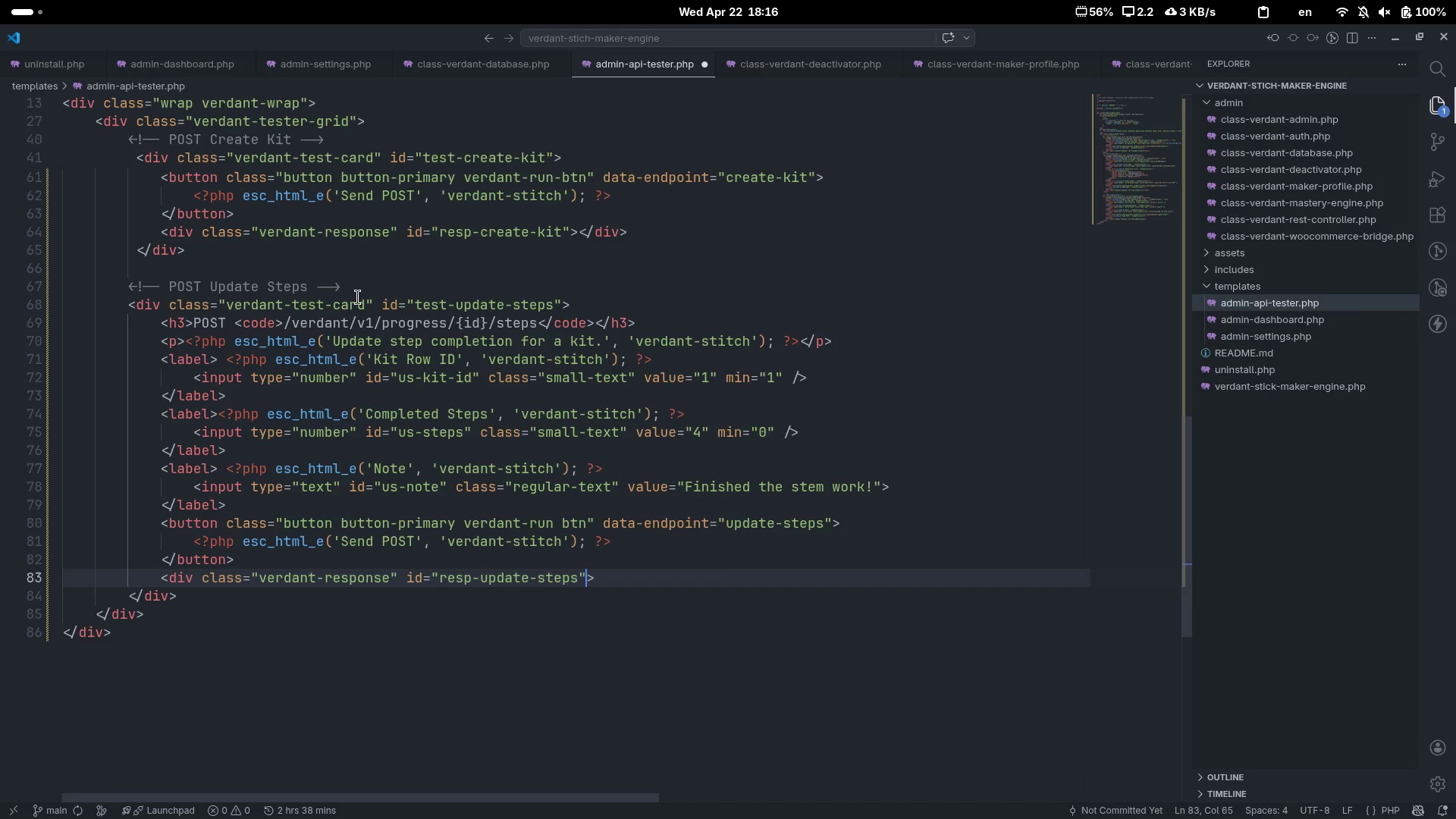 
key(ArrowRight)
 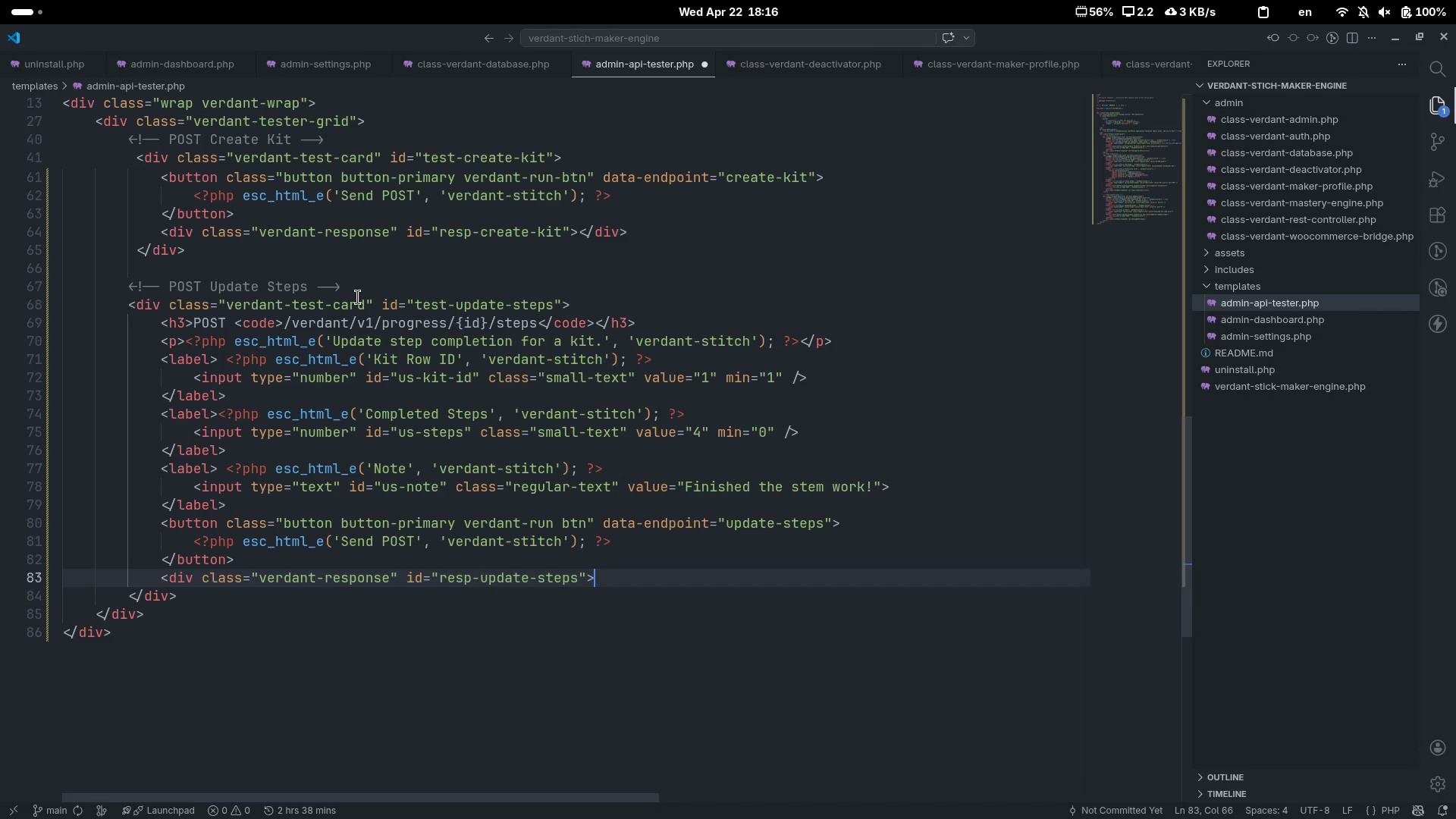 
key(Shift+Comma)
 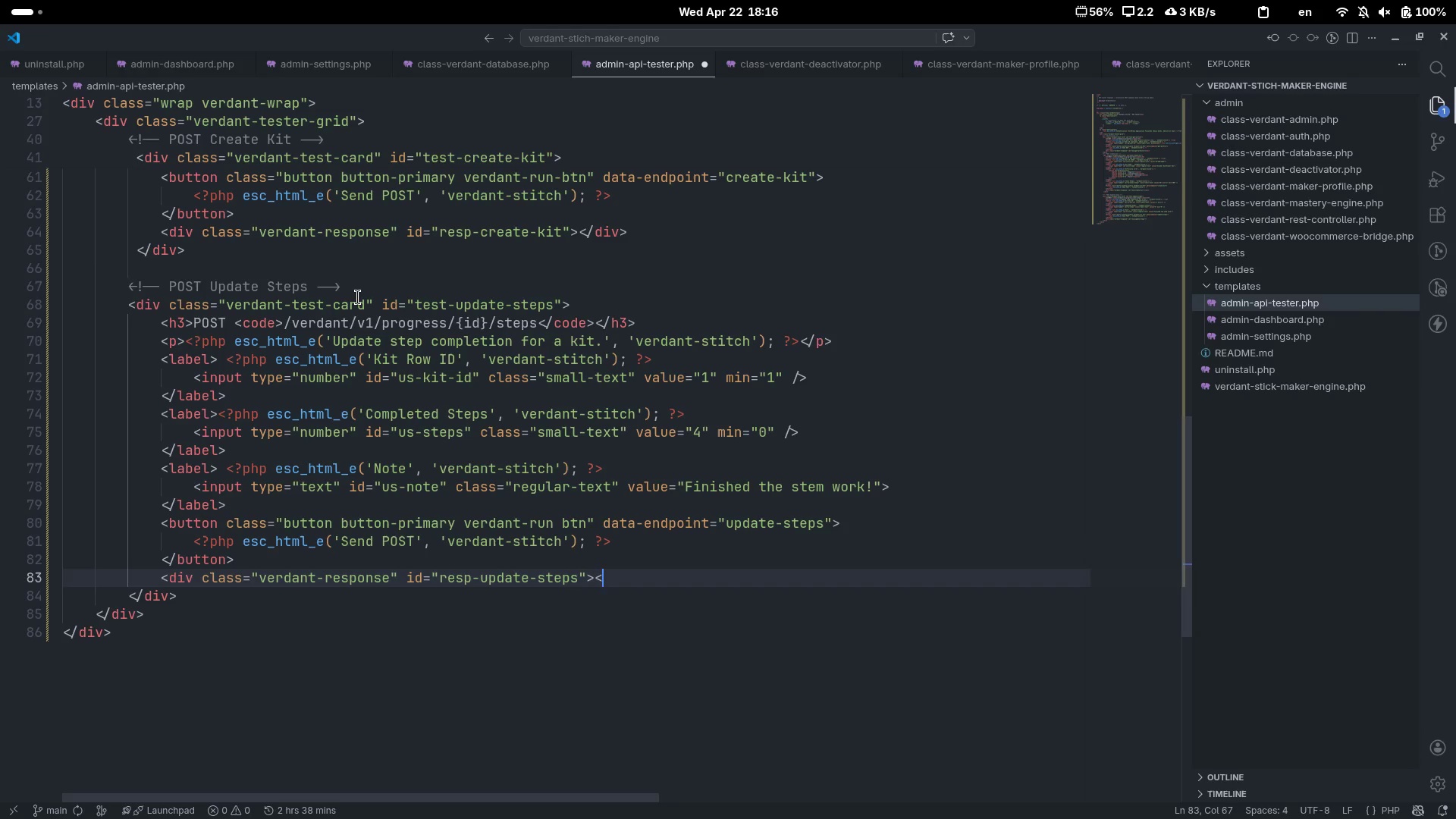 
key(Shift+Period)
 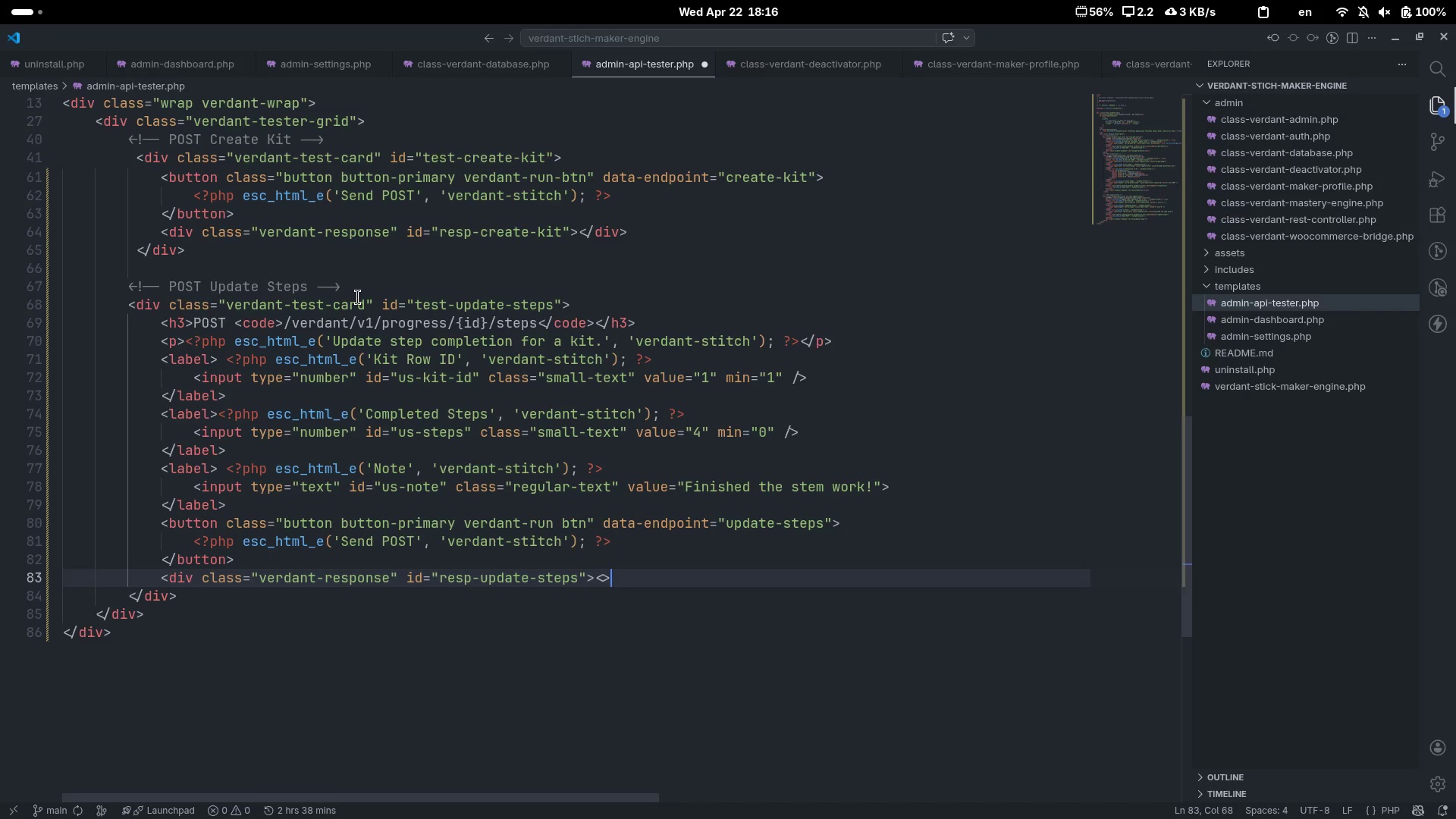 
key(ArrowLeft)
 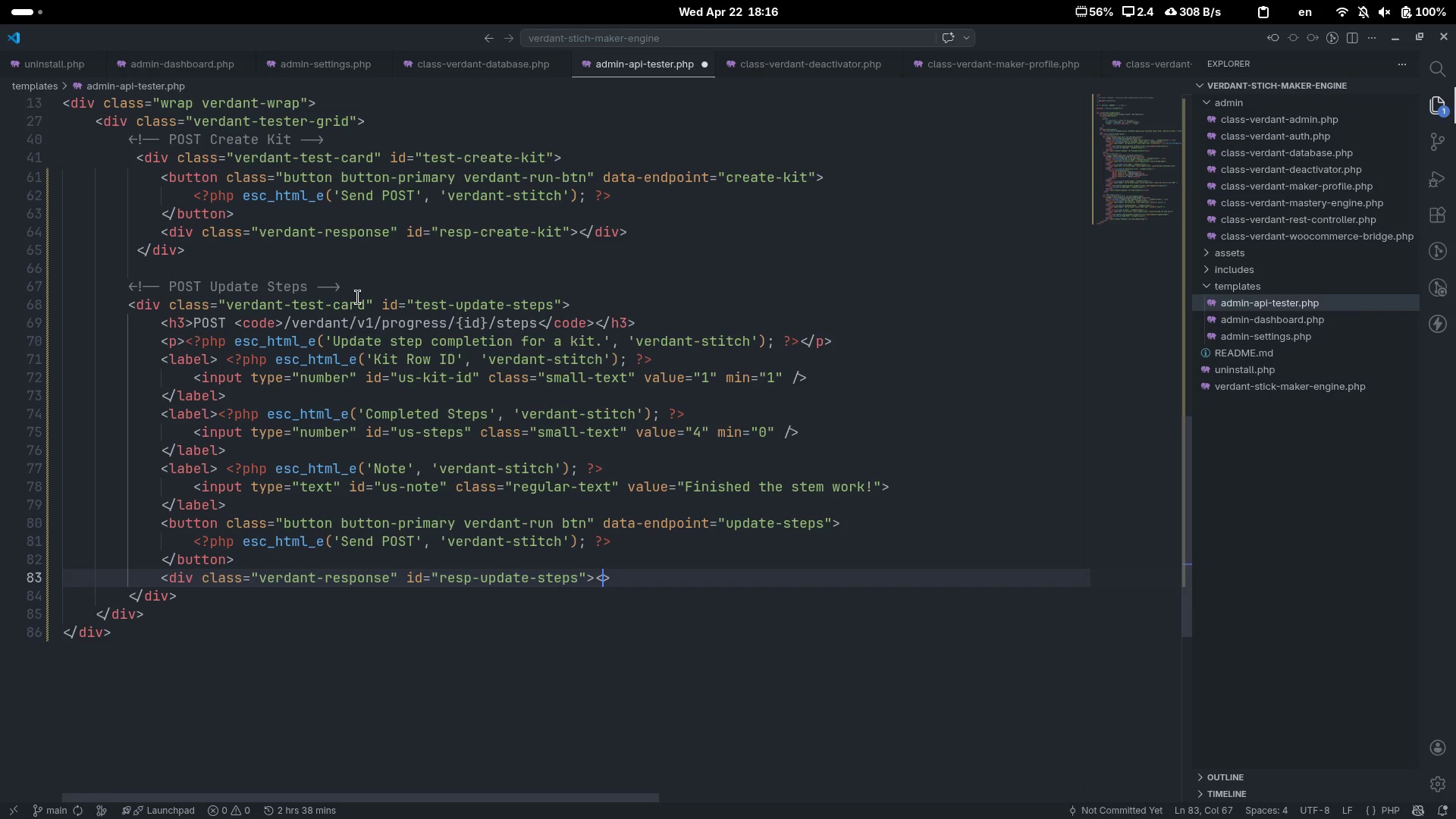 
type(/div)
key(Escape)
 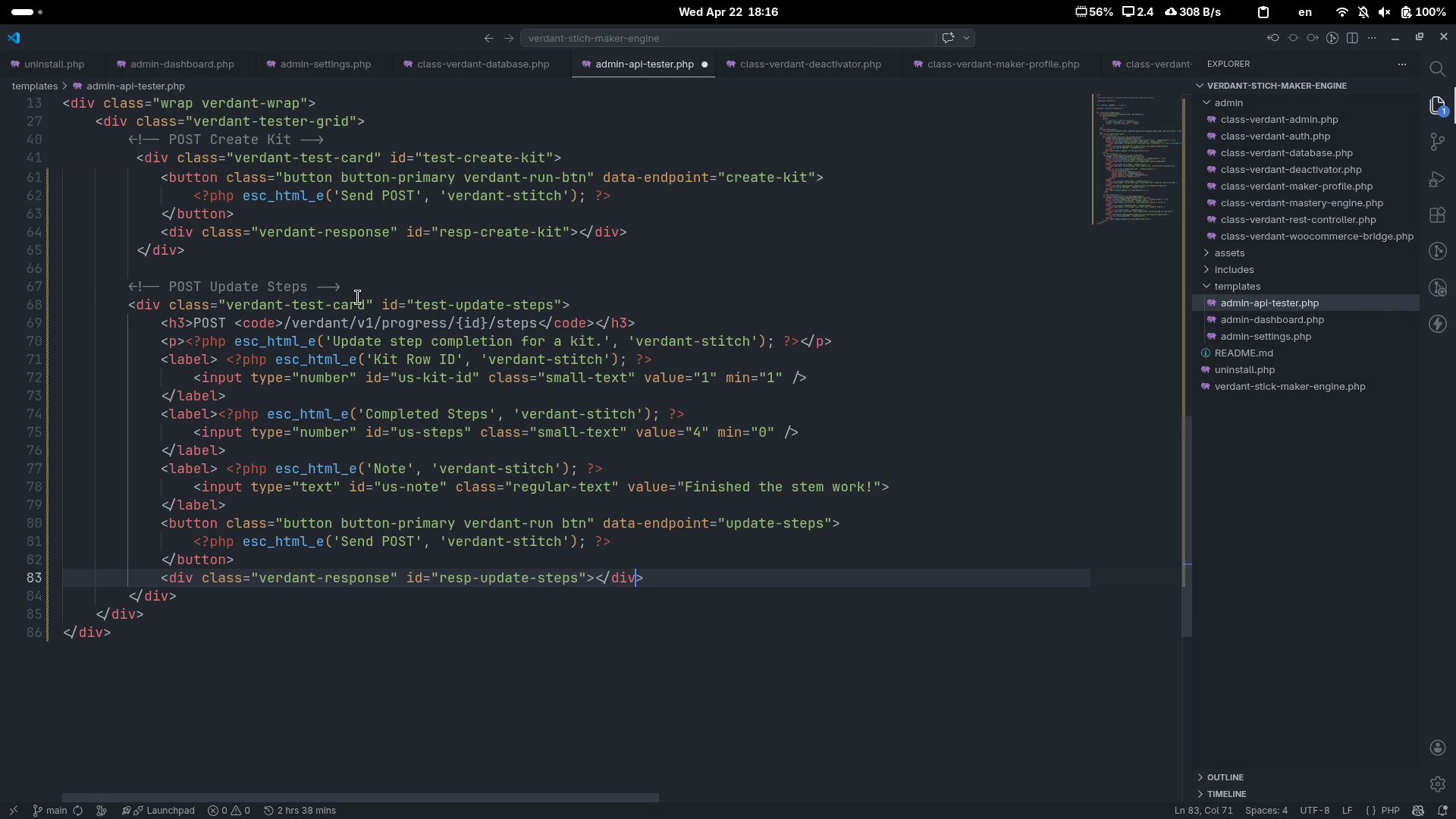 
key(ArrowDown)
 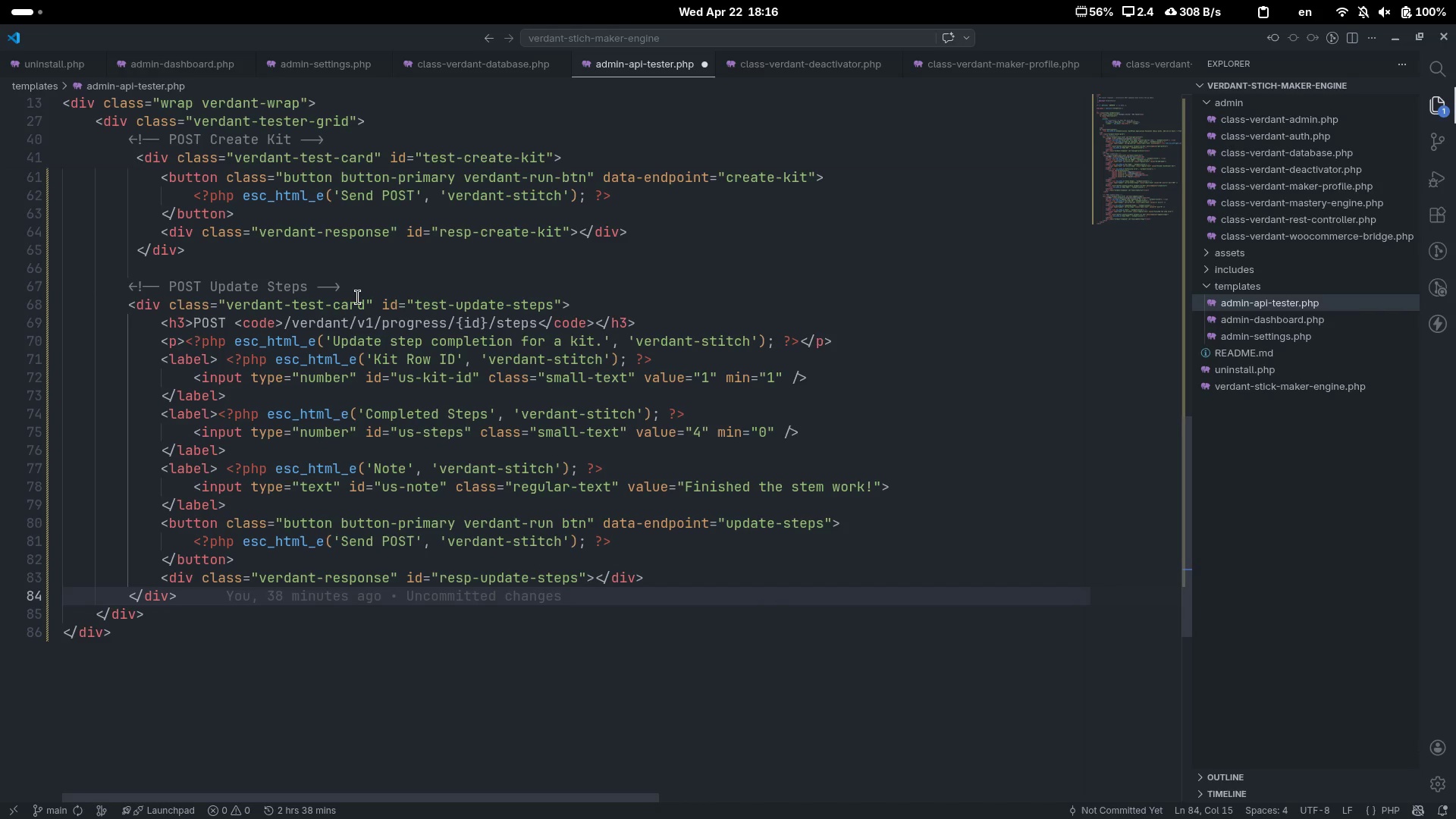 
key(Enter)
 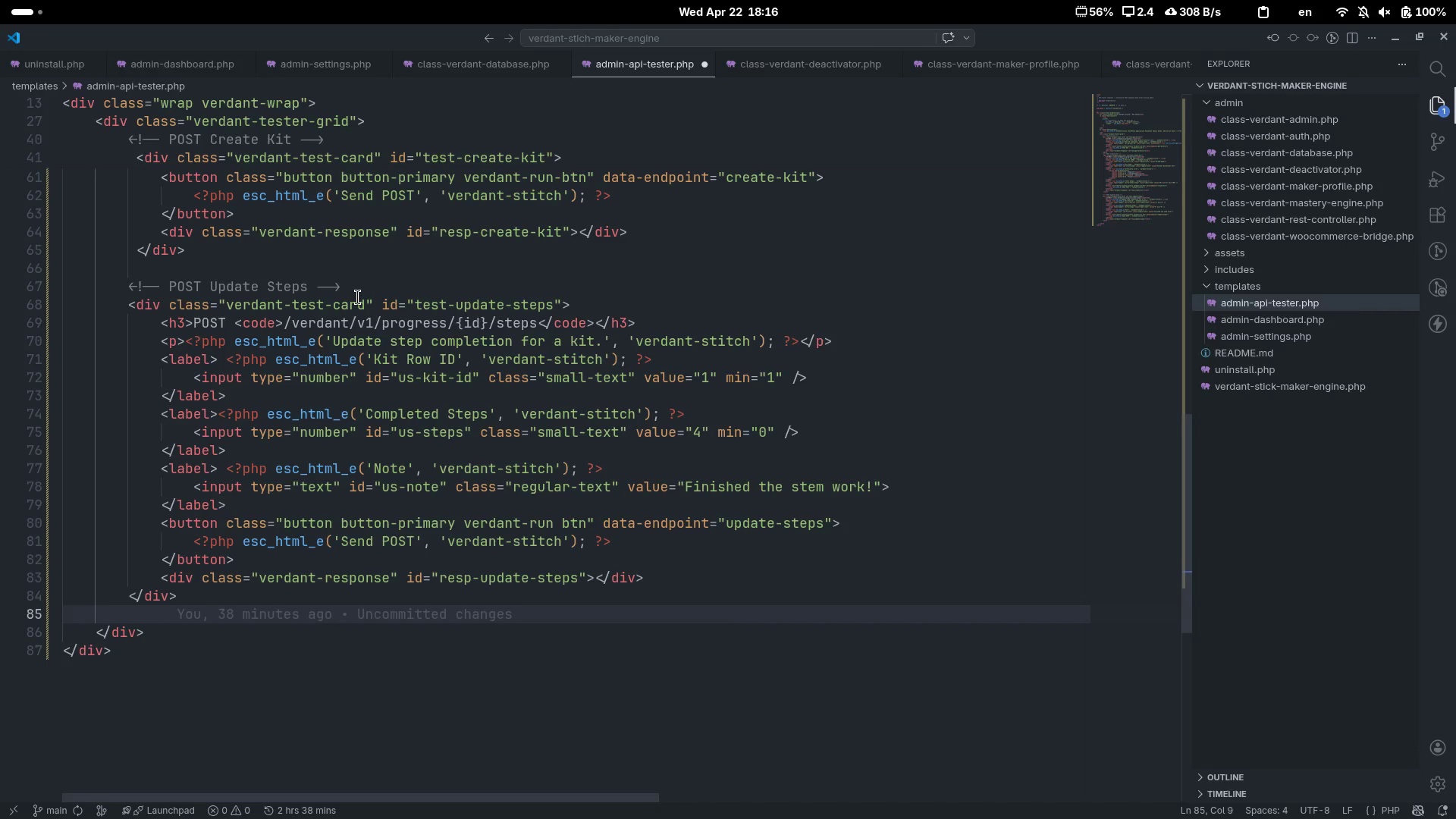 
key(Enter)
 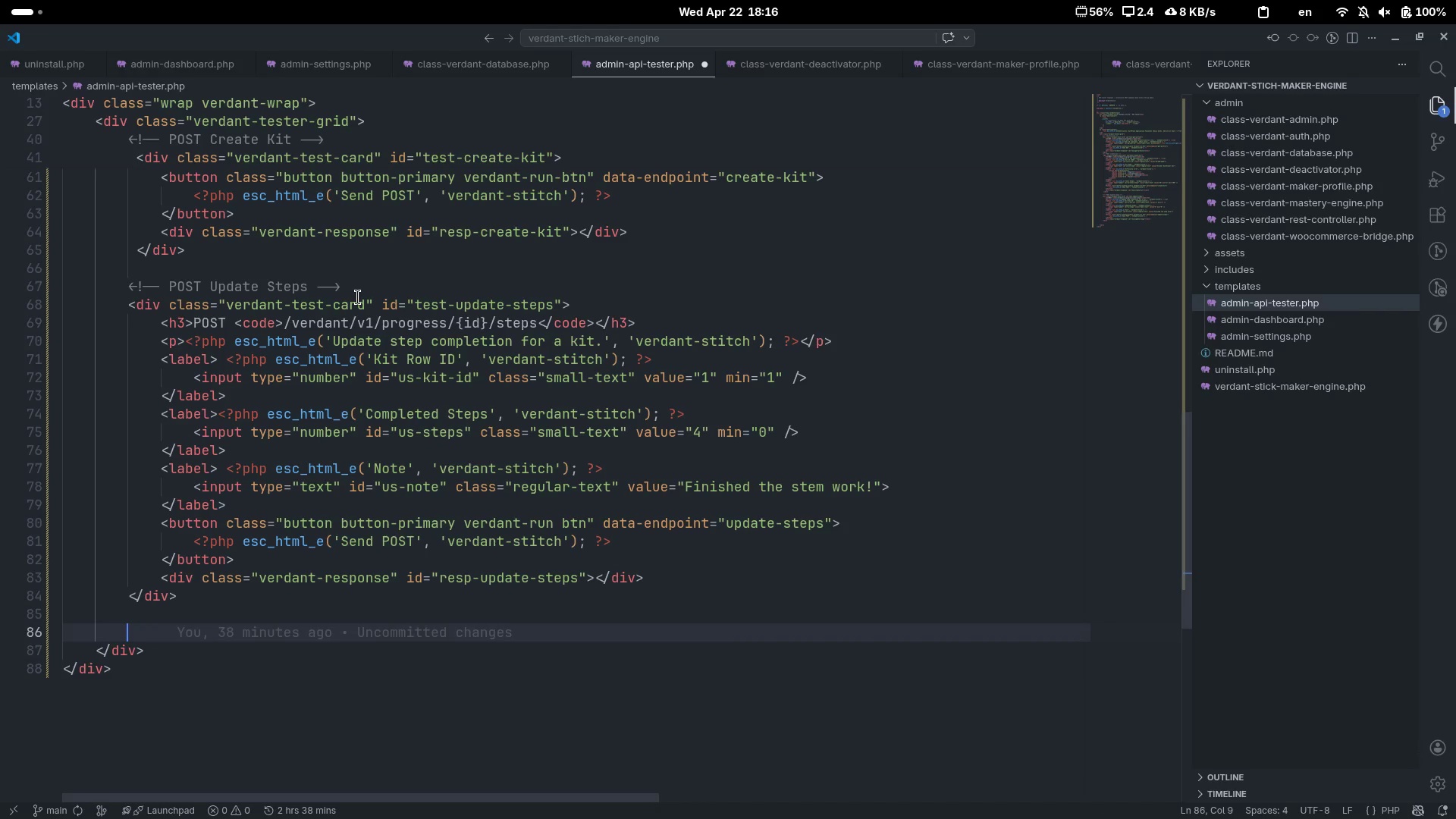 
key(Control+Slash)
 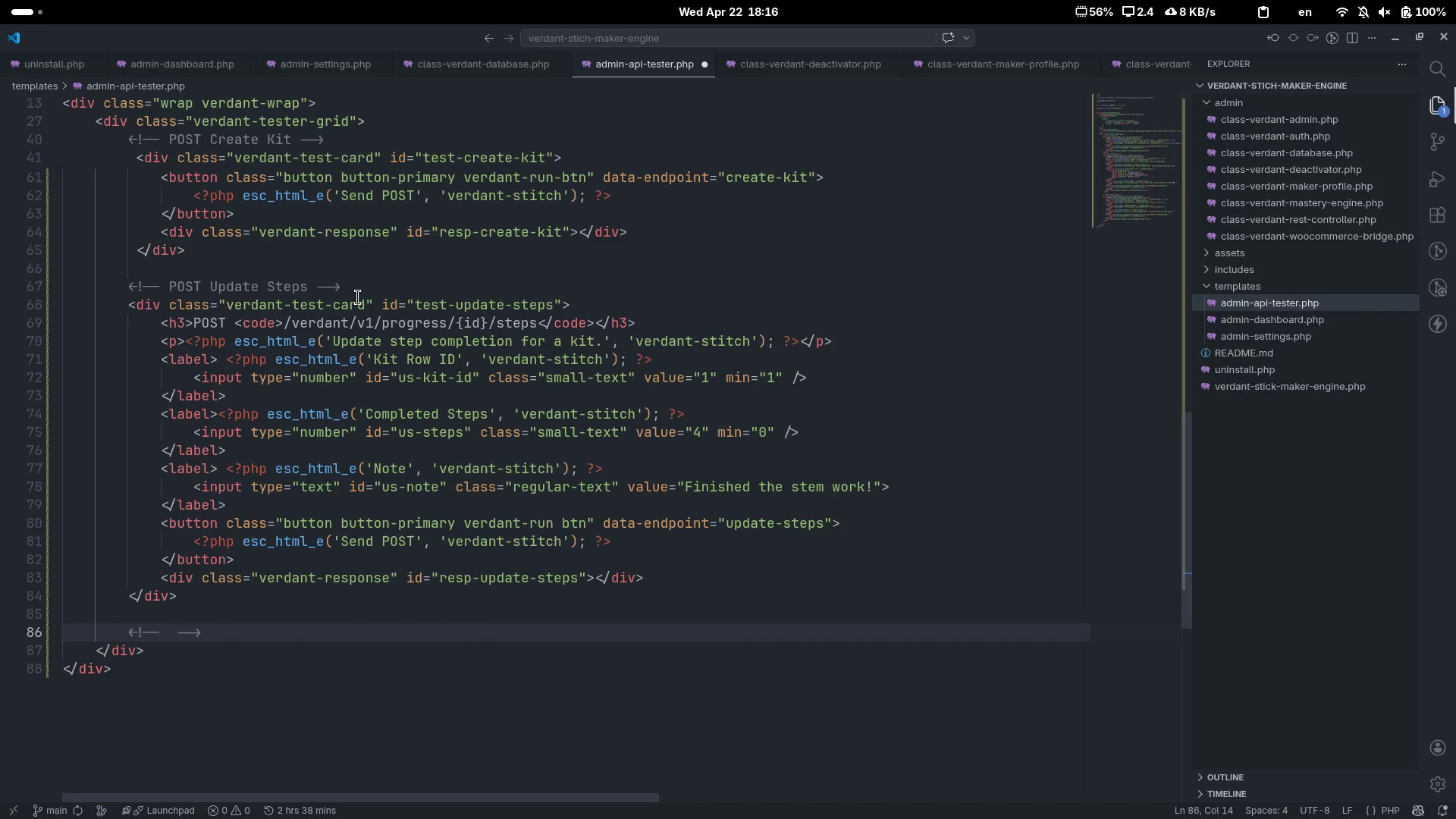 
type(Post)
key(Backspace)
key(Backspace)
key(Backspace)
type(OST m)
key(Backspace)
type(Milestone Image[End])
 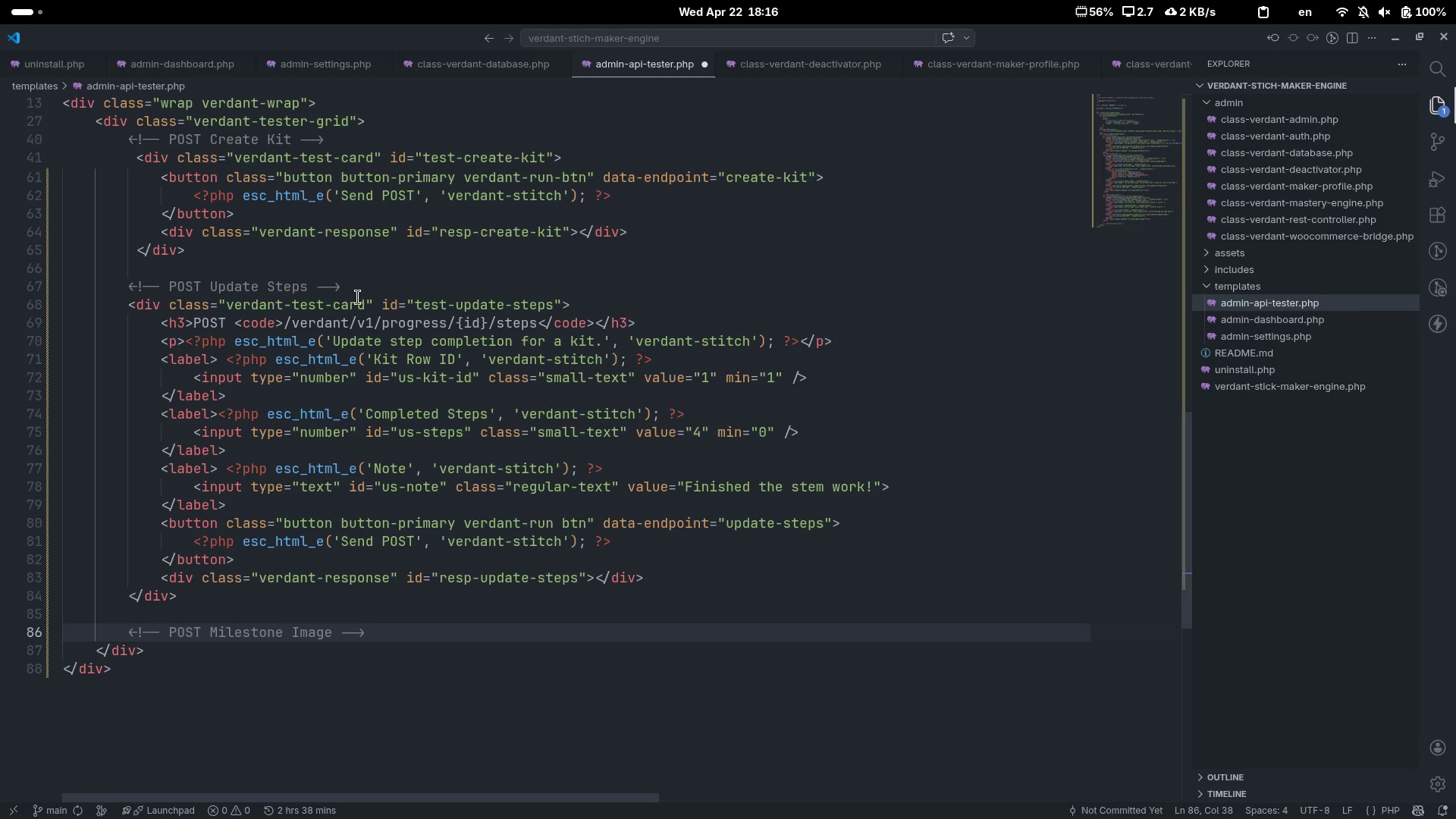 
key(Enter)
 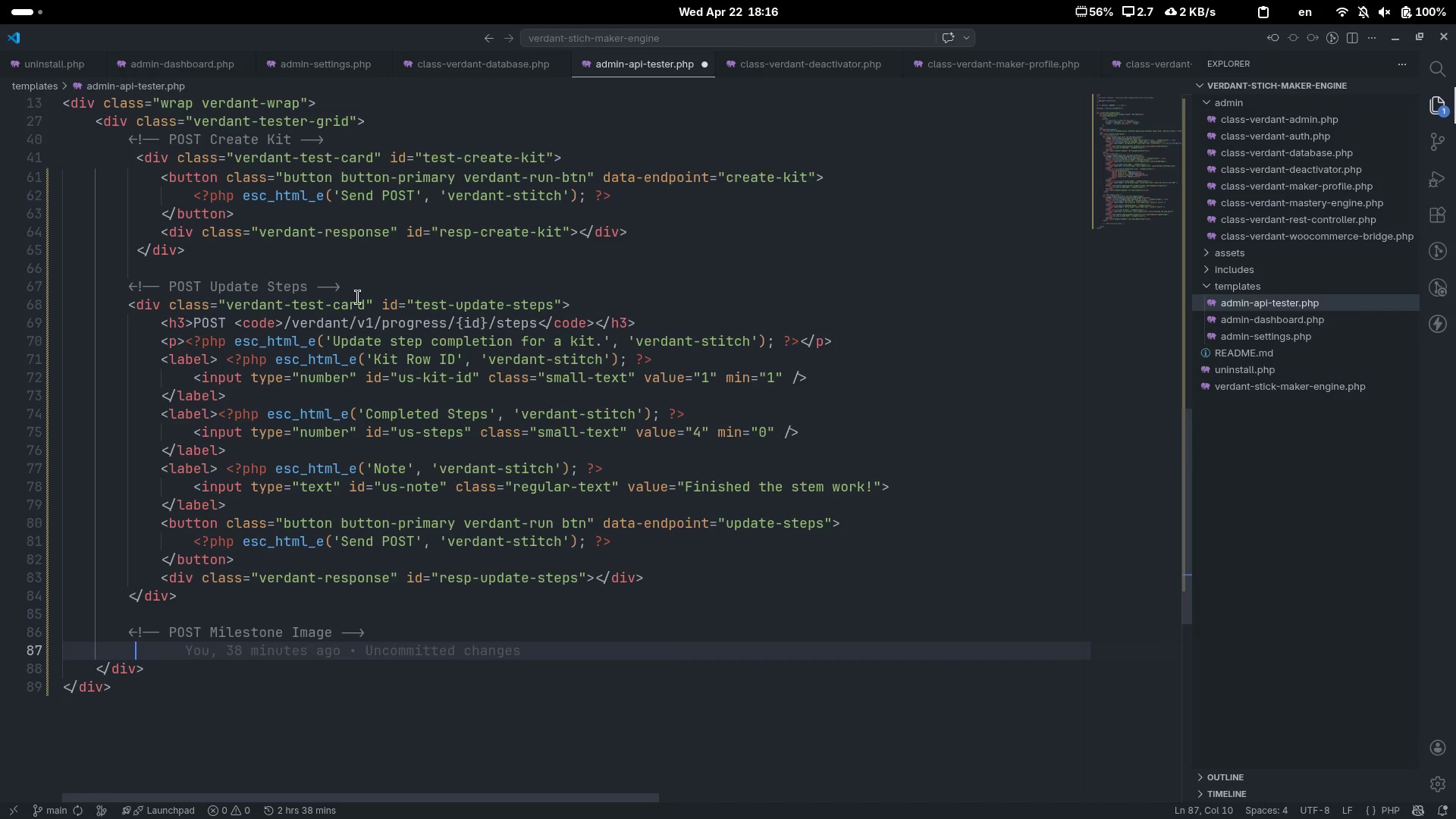 
key(Shift+Comma)
 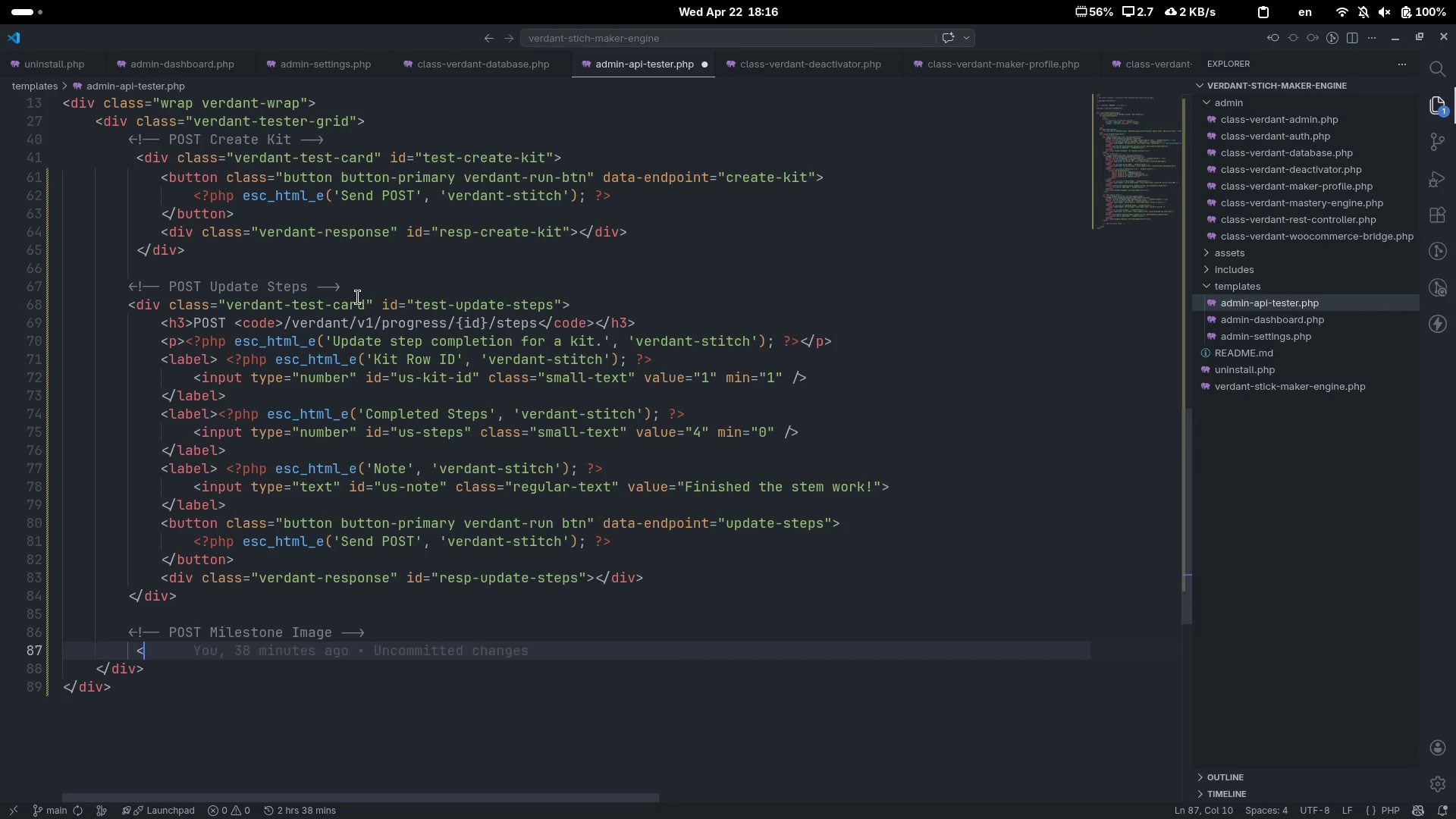 
key(Shift+Period)
 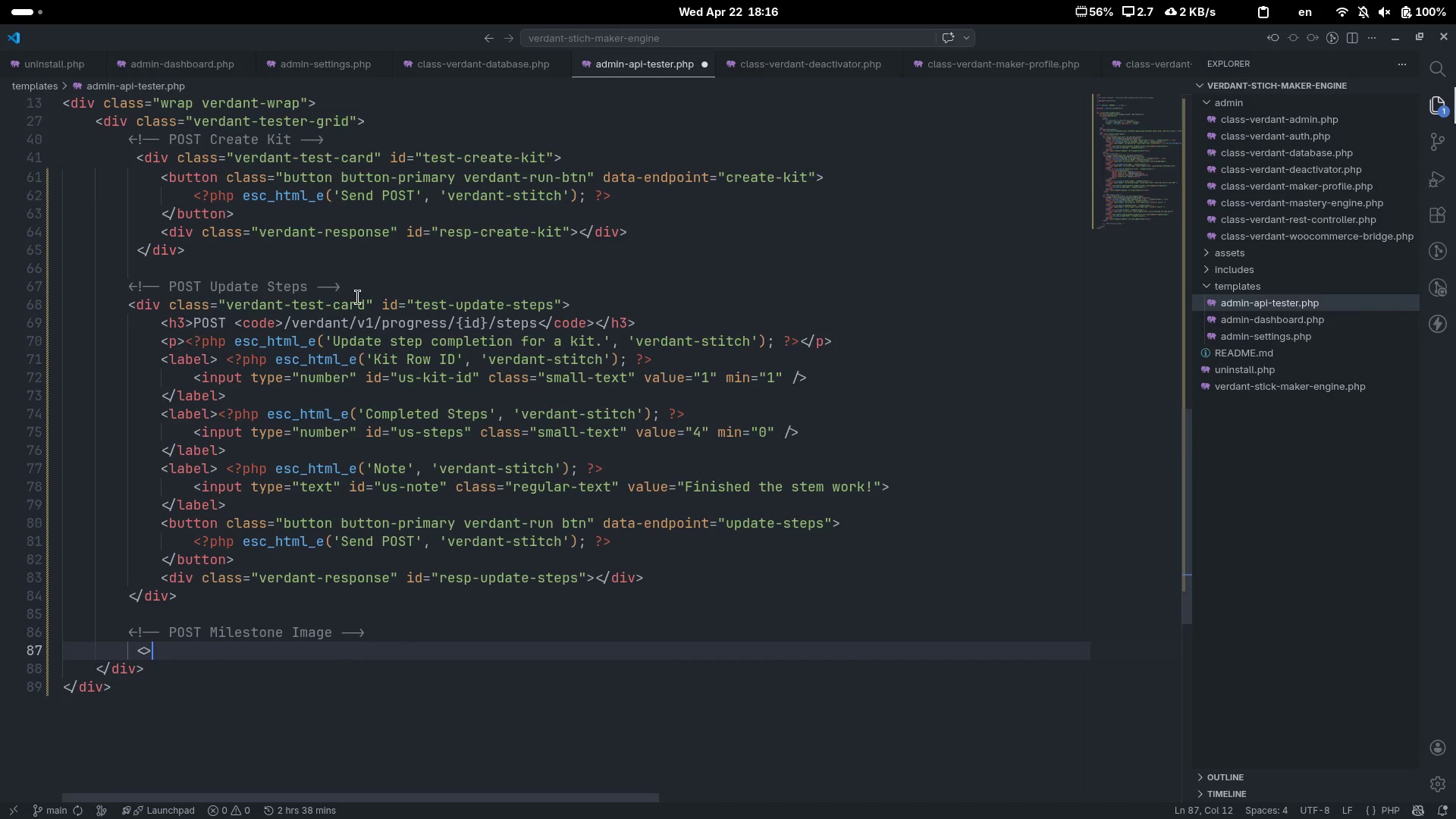 
key(ArrowLeft)
 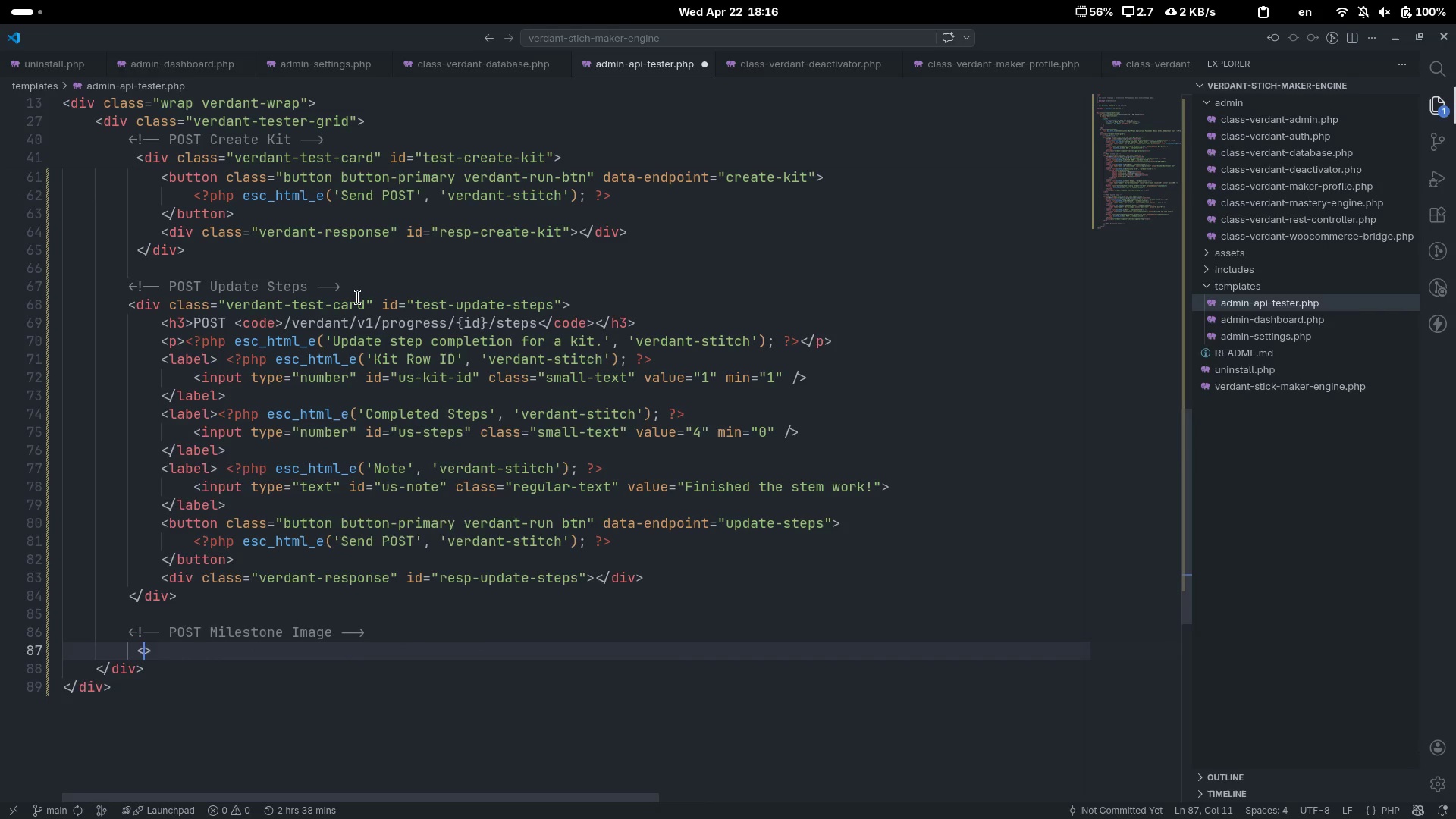 
type(div)
 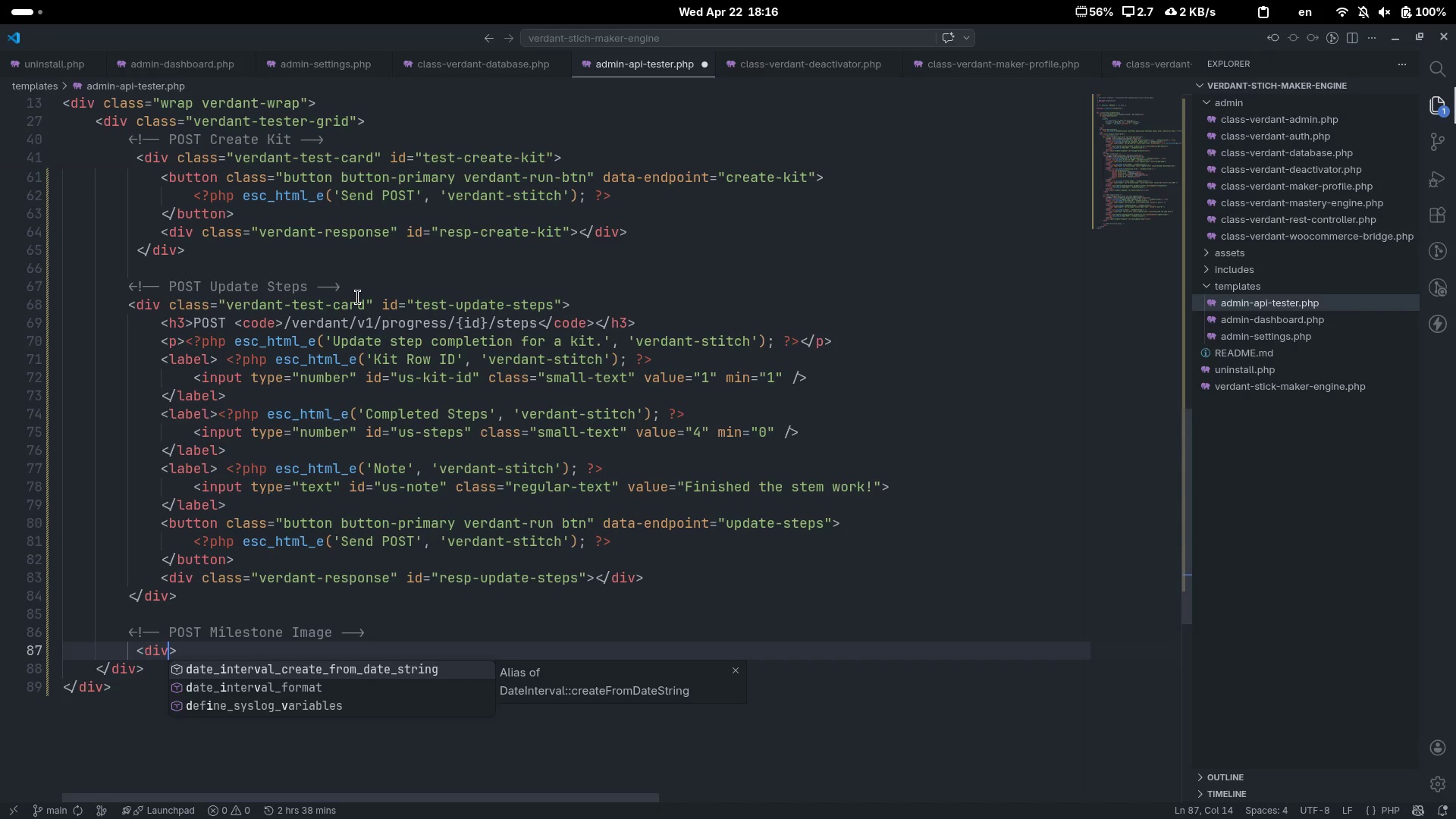 
key(Control+ControlLeft)
 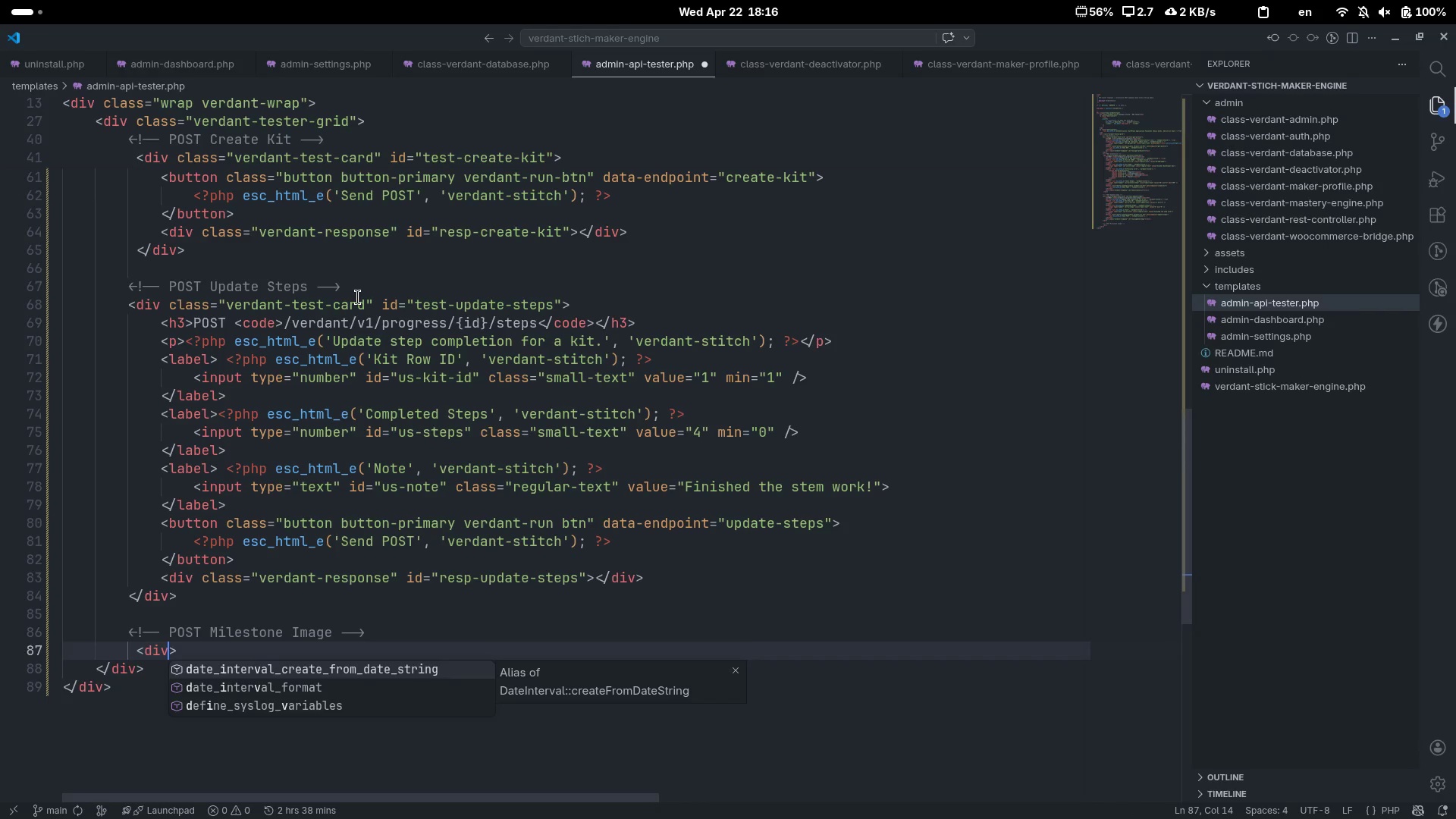 
key(Control+ArrowLeft)
 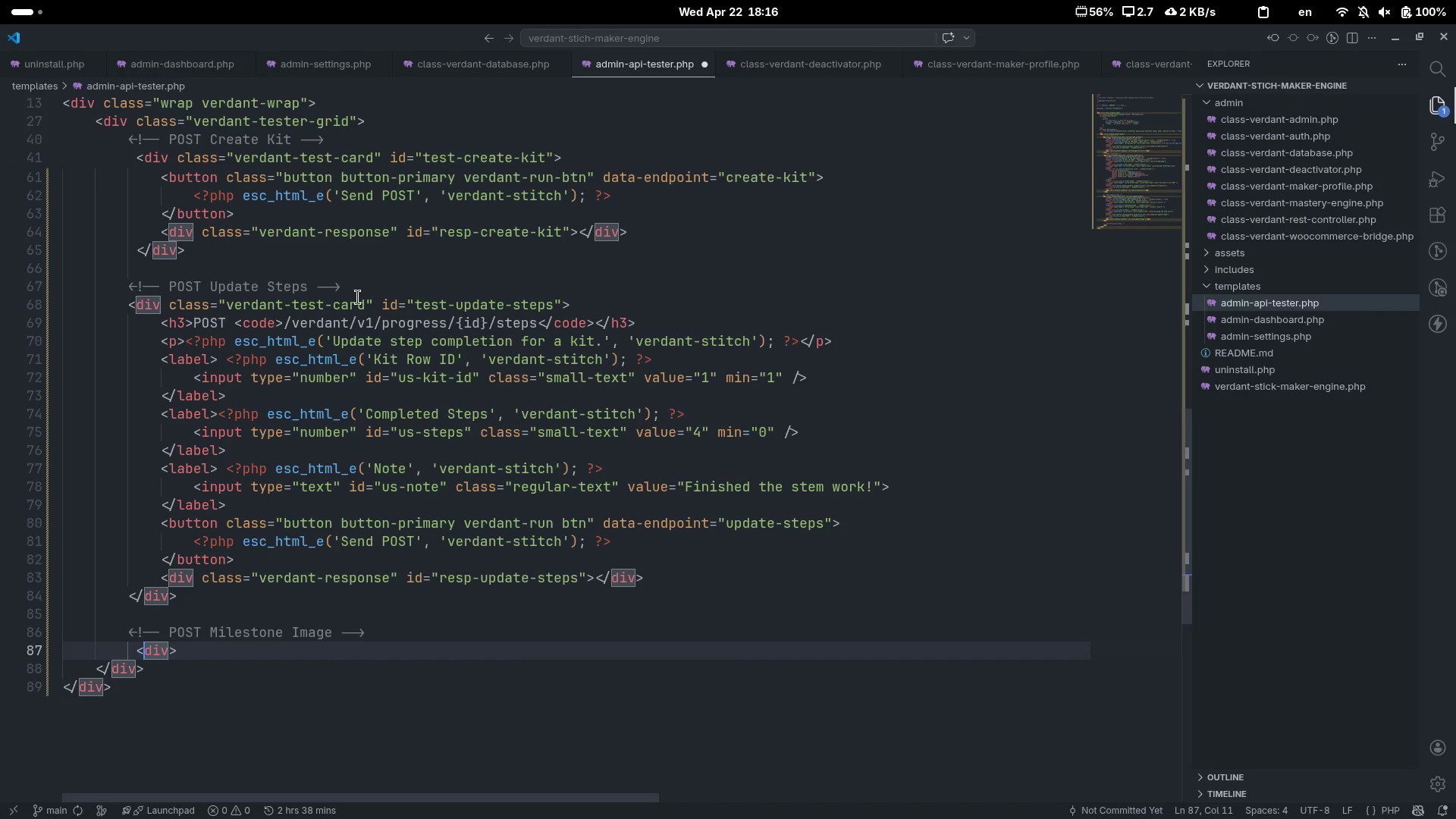 
key(ArrowLeft)
 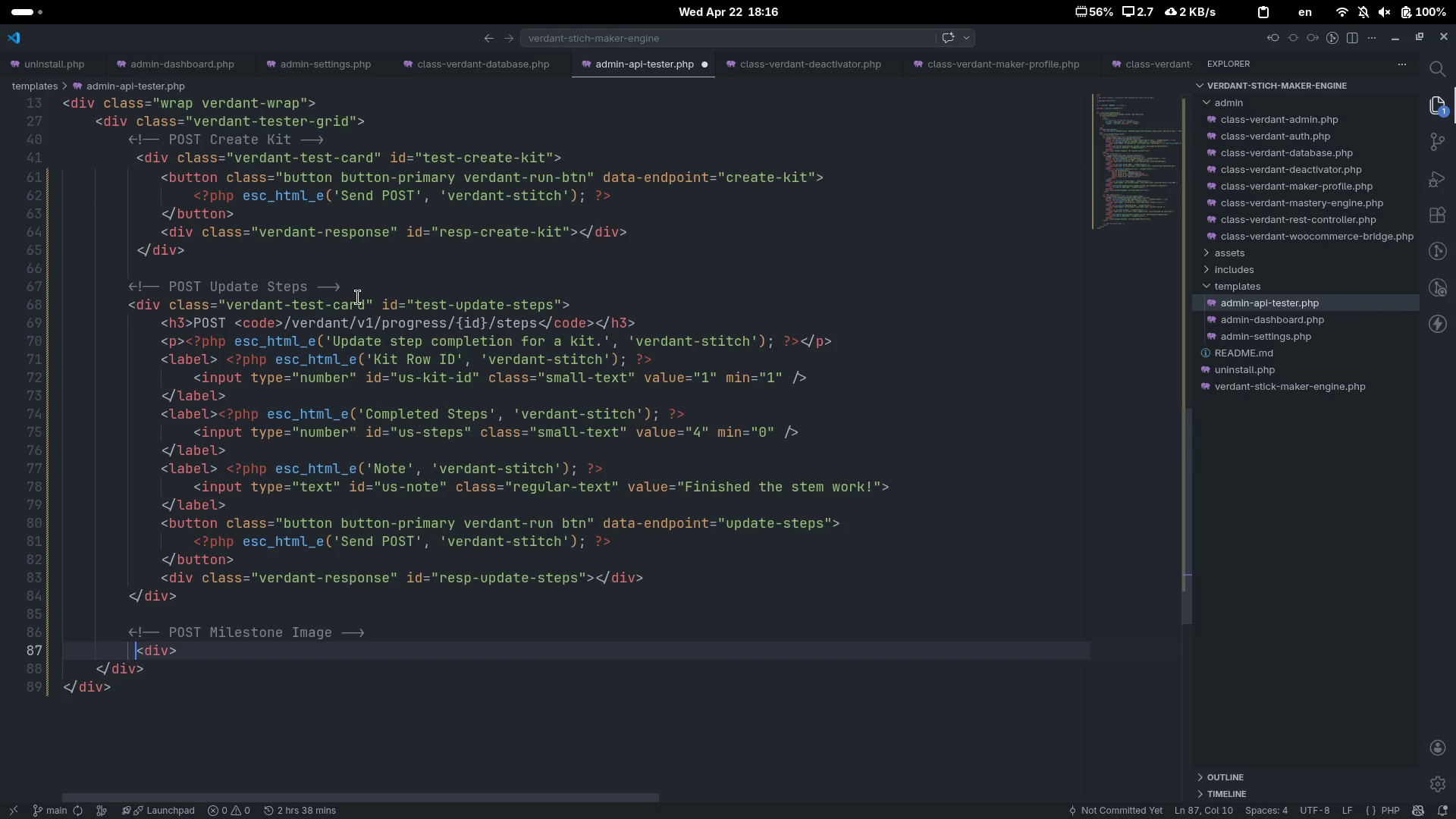 
key(Backspace)
 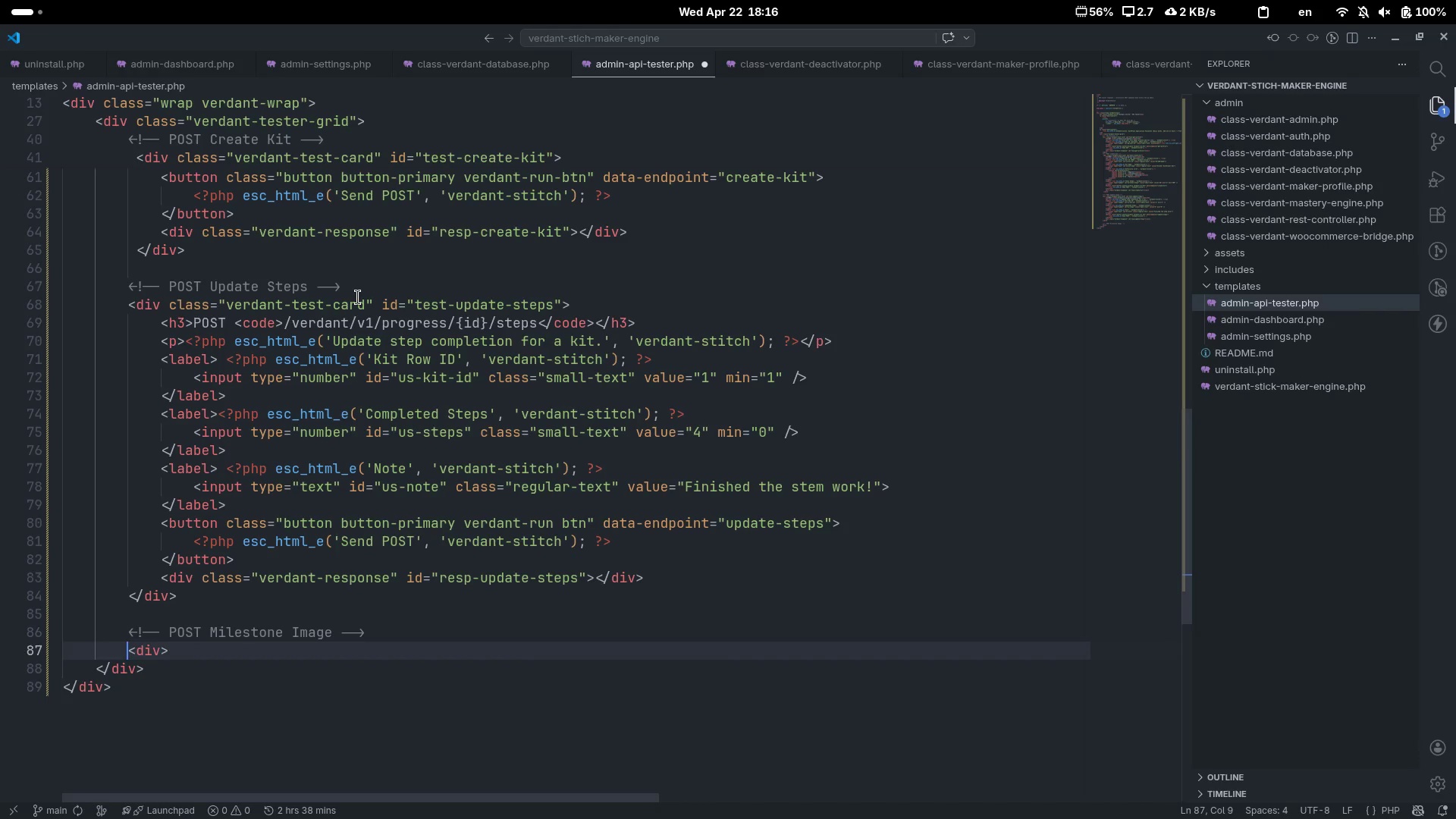 
key(Control+ArrowRight)
 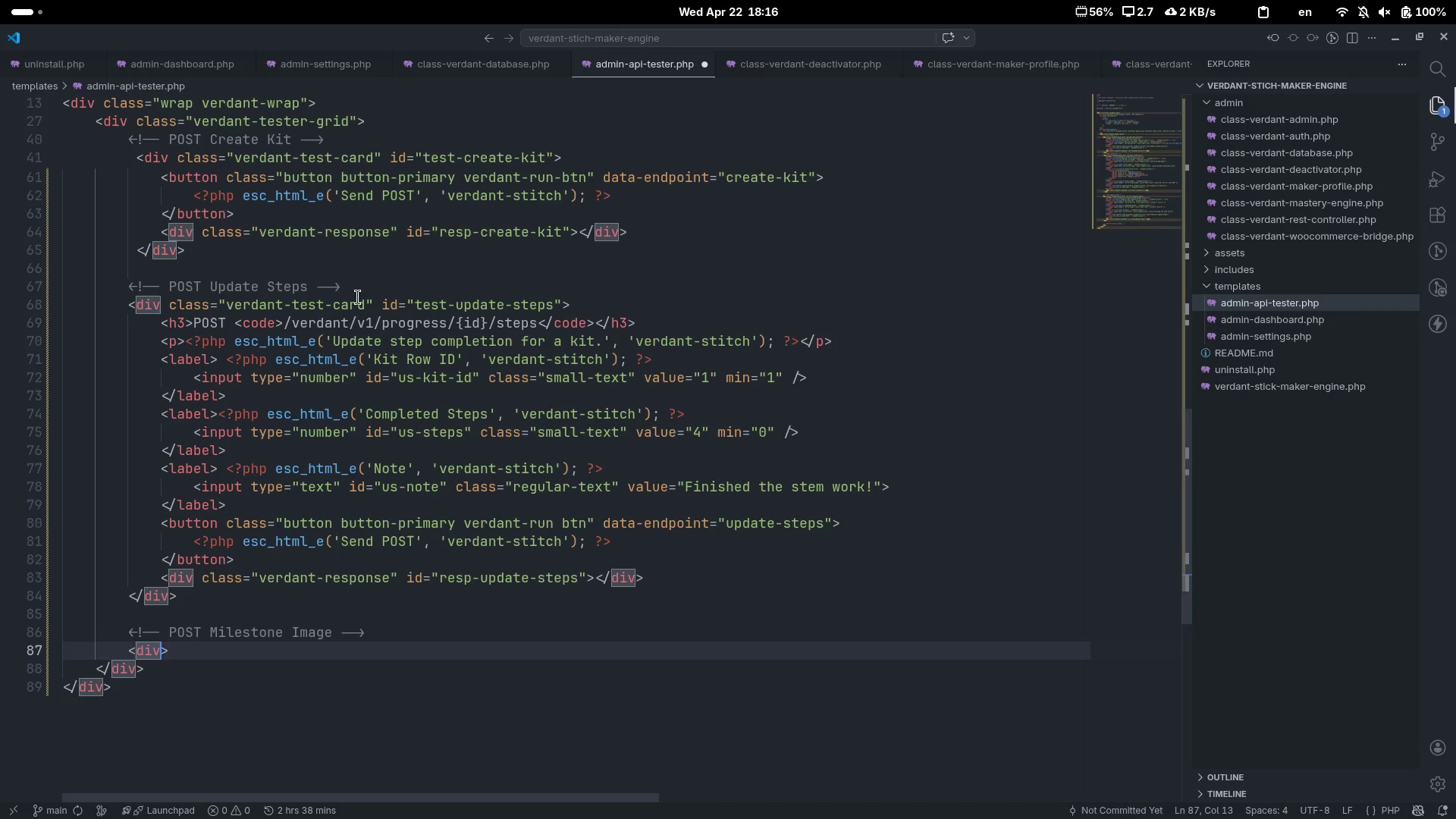 
key(Control+ArrowRight)
 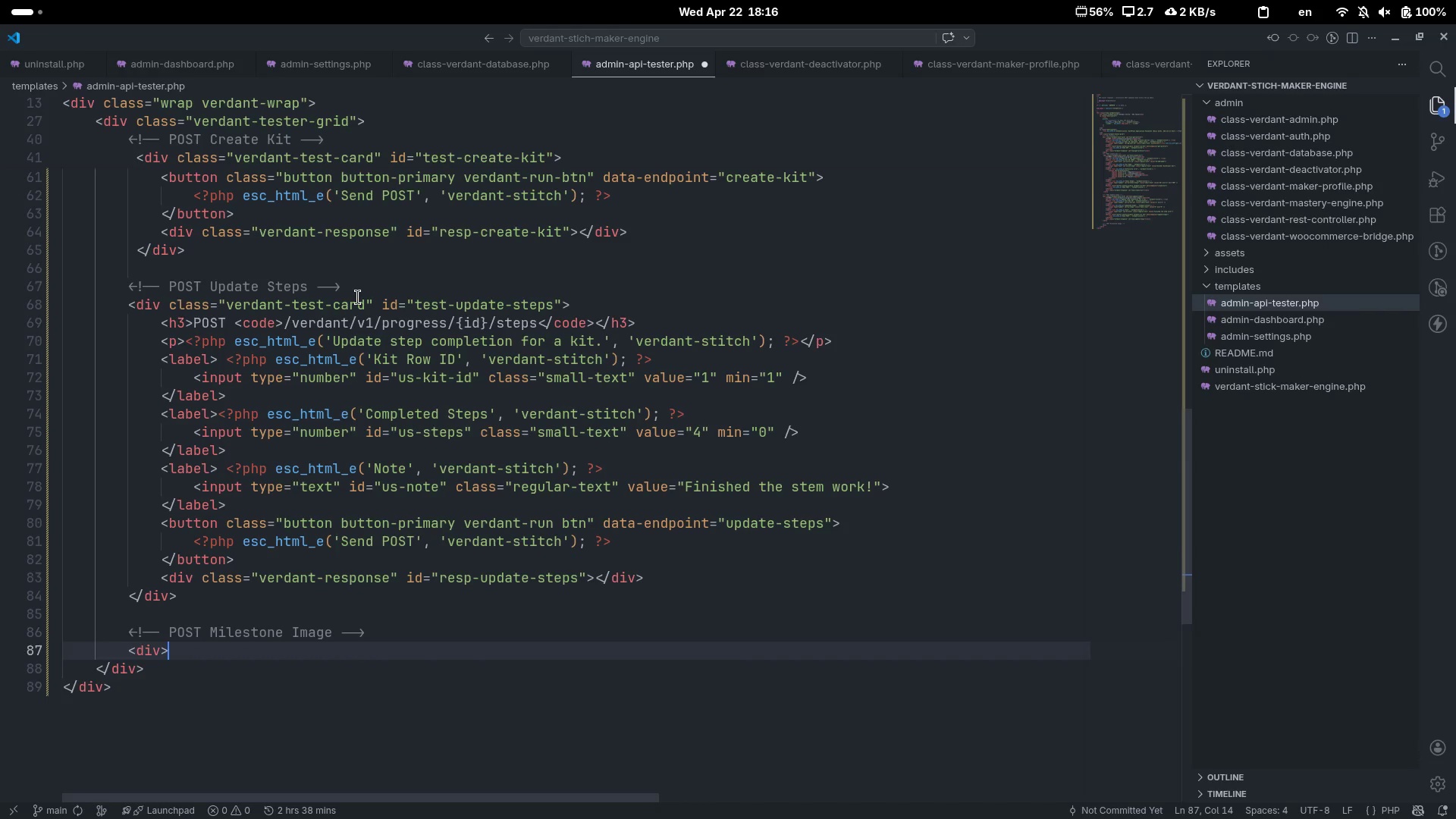 
key(Shift+Comma)
 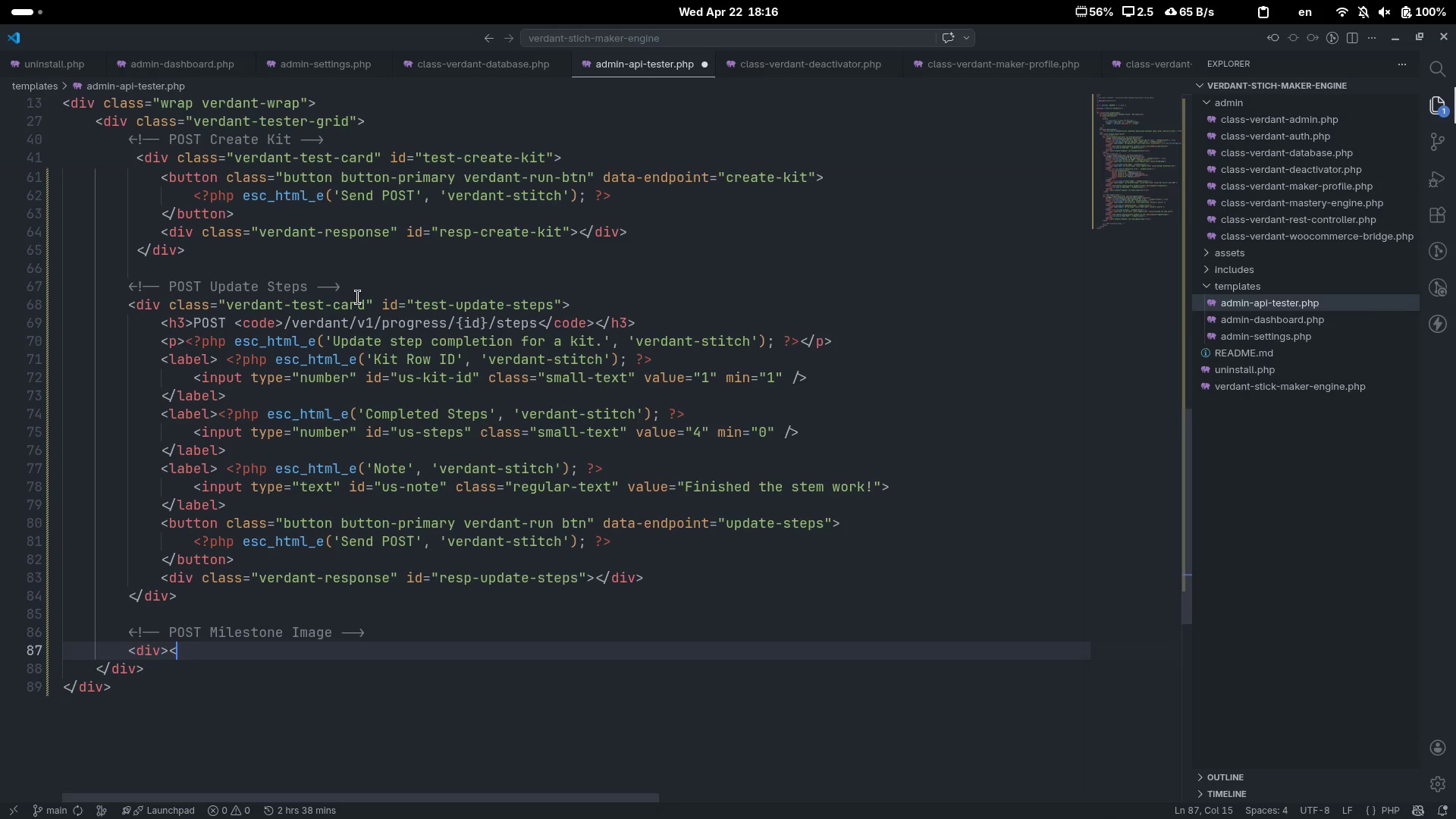 
key(Shift+Period)
 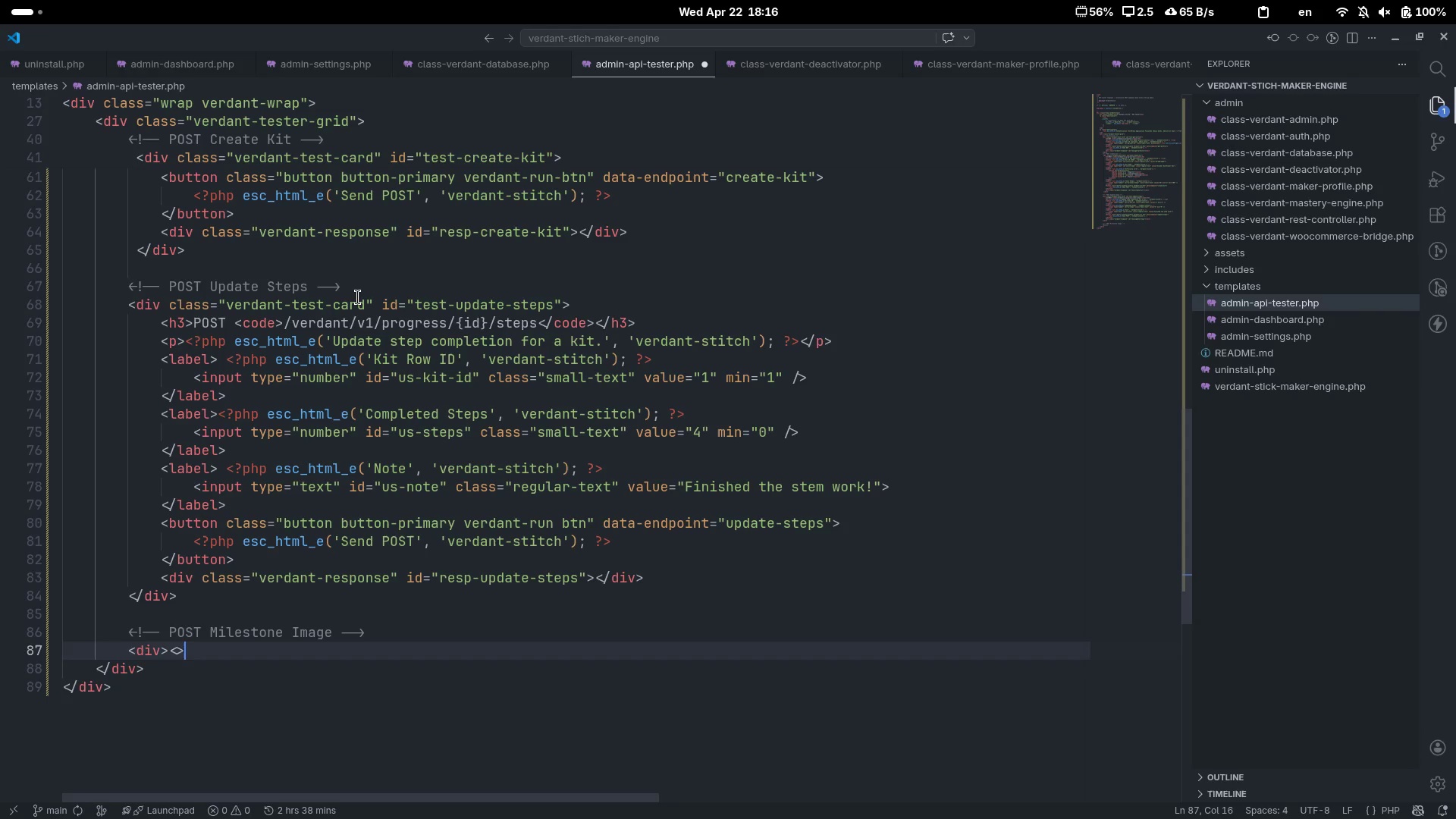 
key(ArrowLeft)
 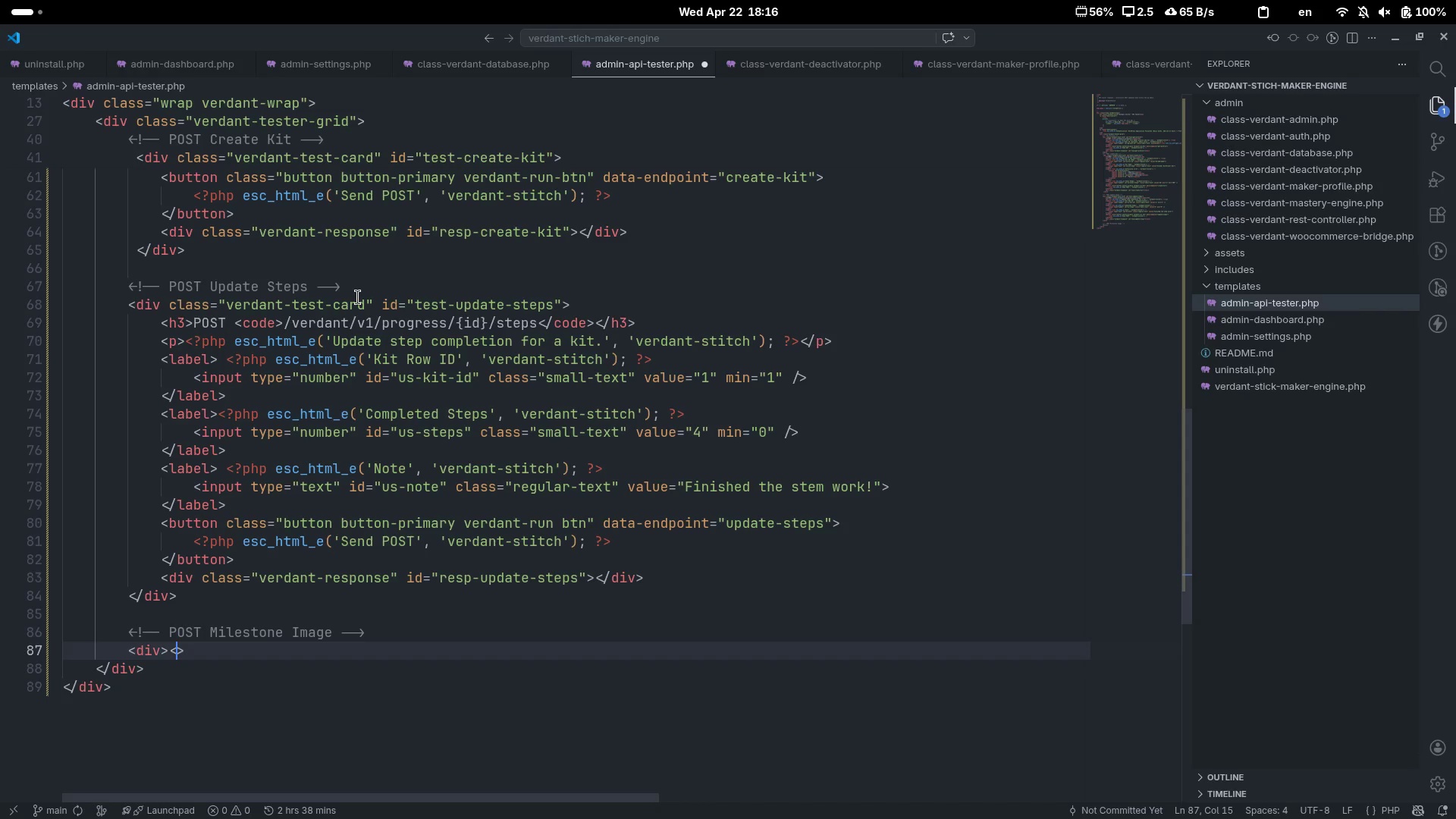 
type(/div)
key(Escape)
 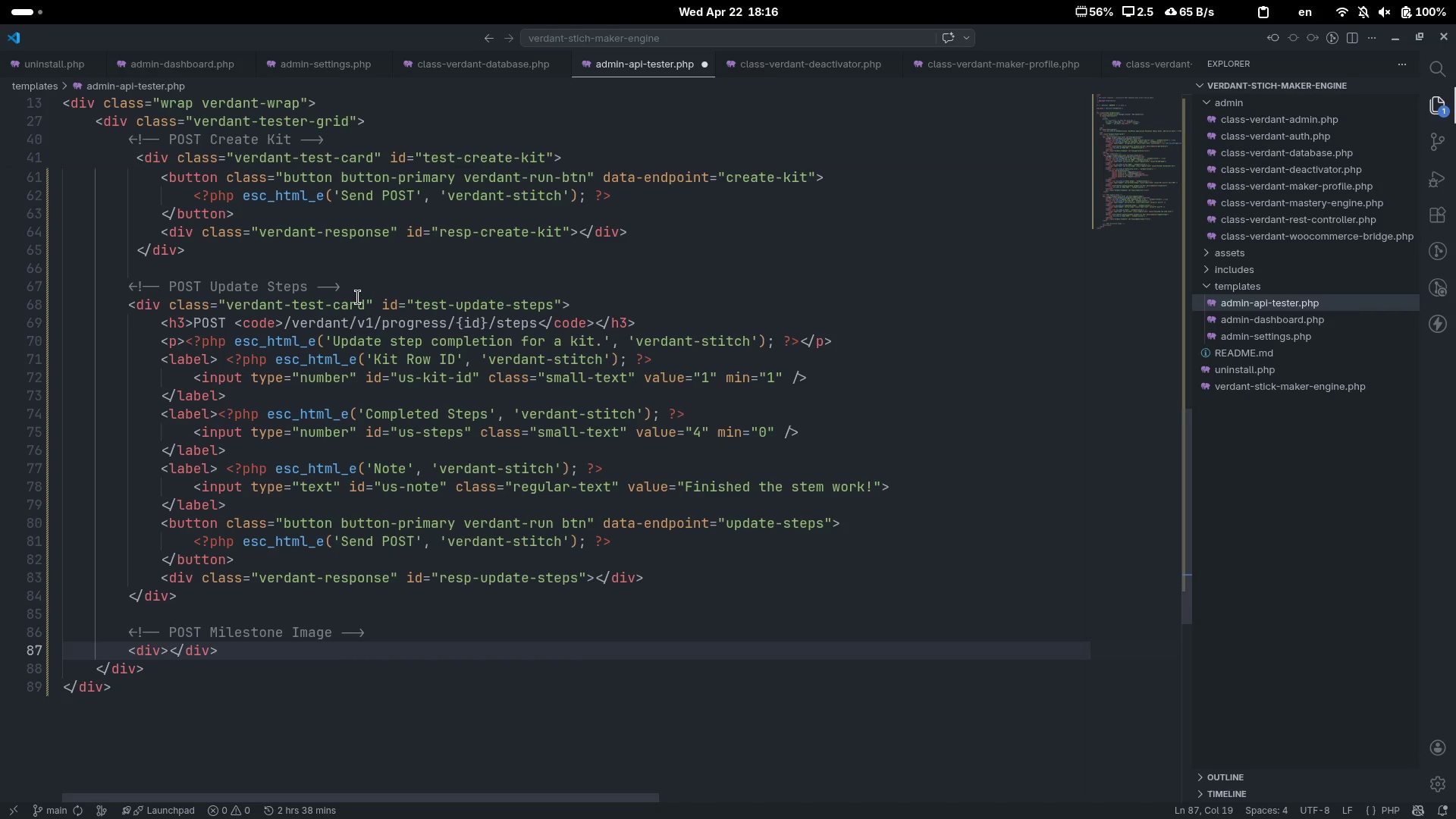 
key(Control+ArrowLeft)
 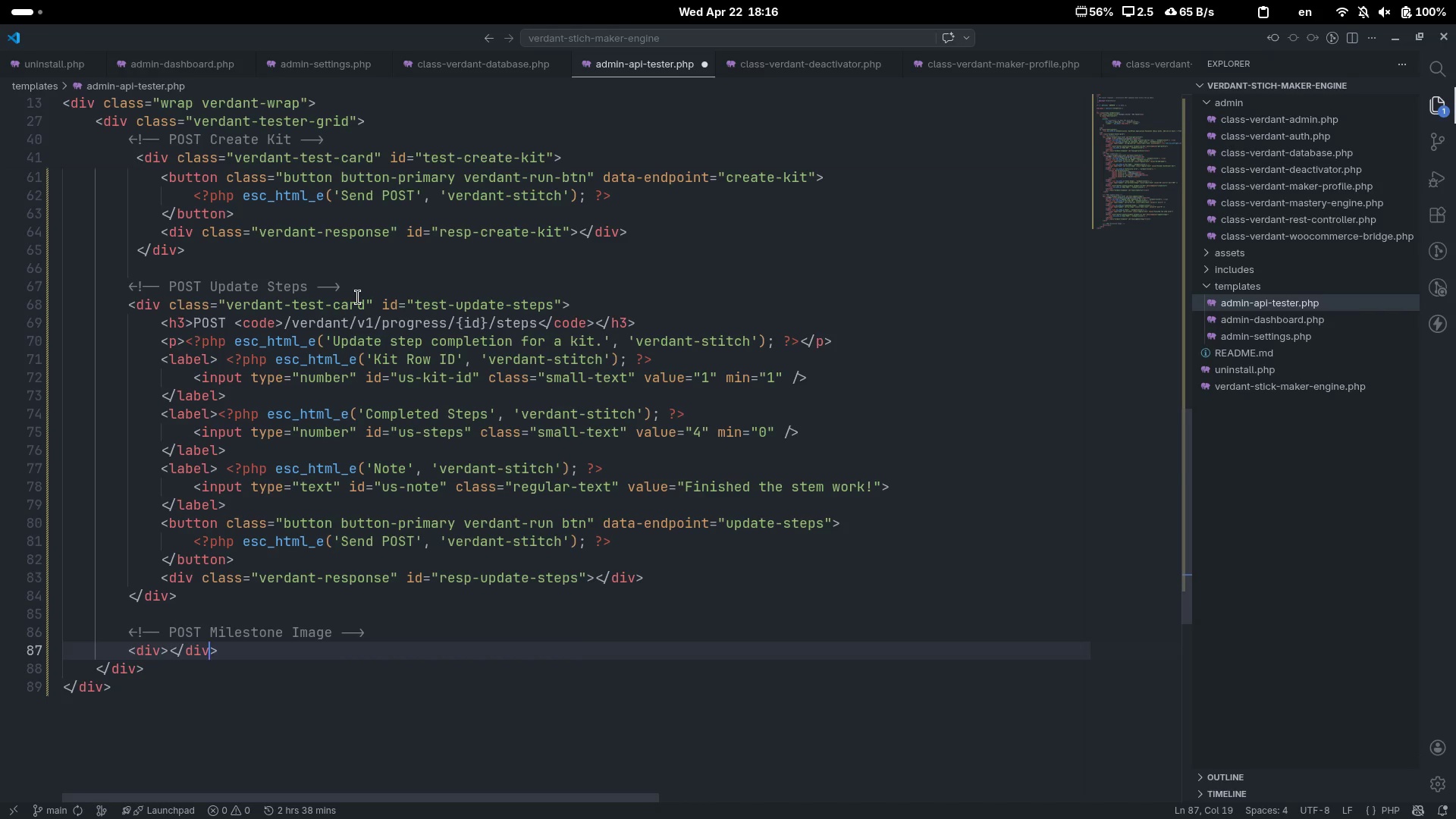 
key(Control+ArrowLeft)
 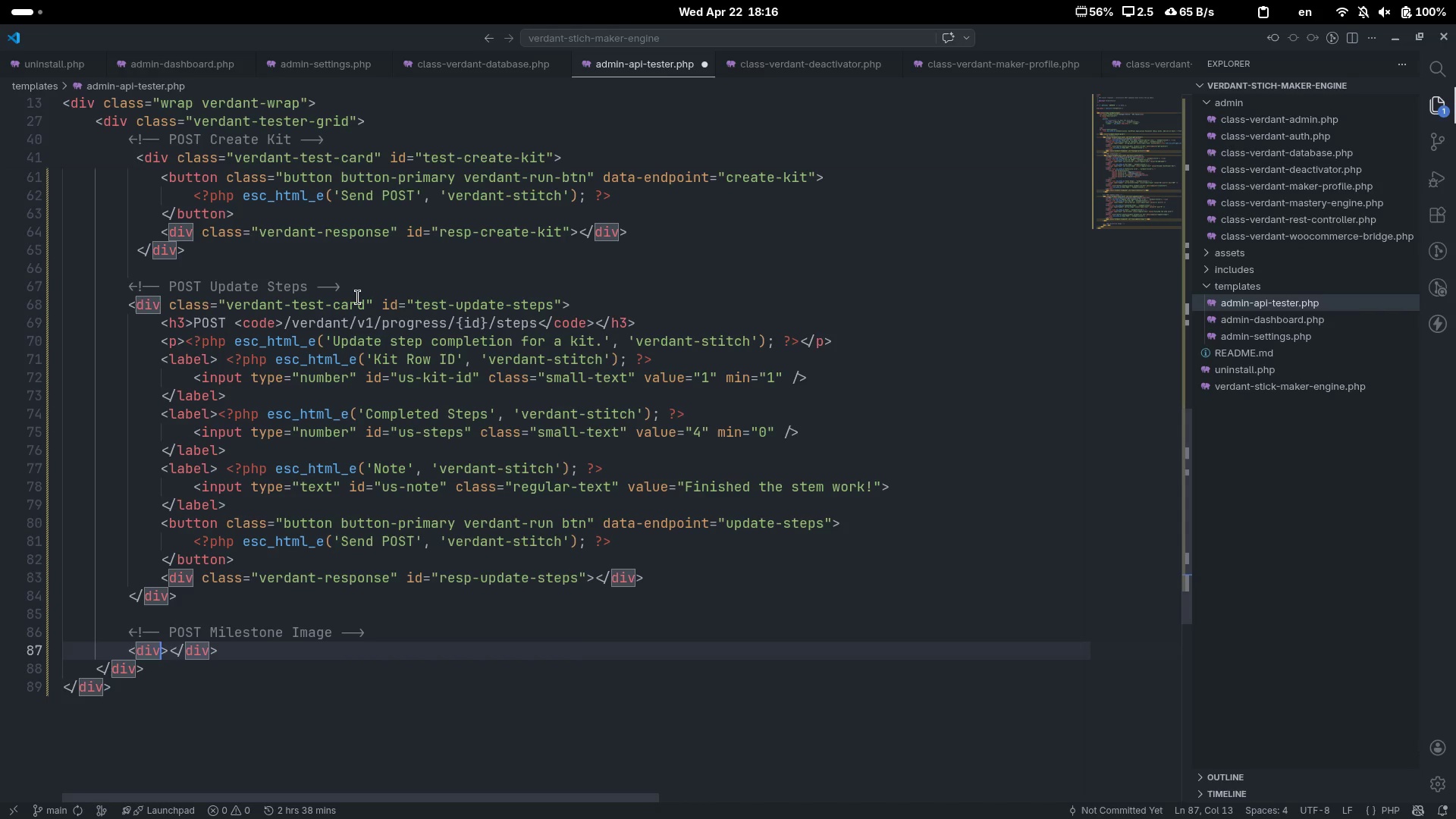 
key(ArrowRight)
 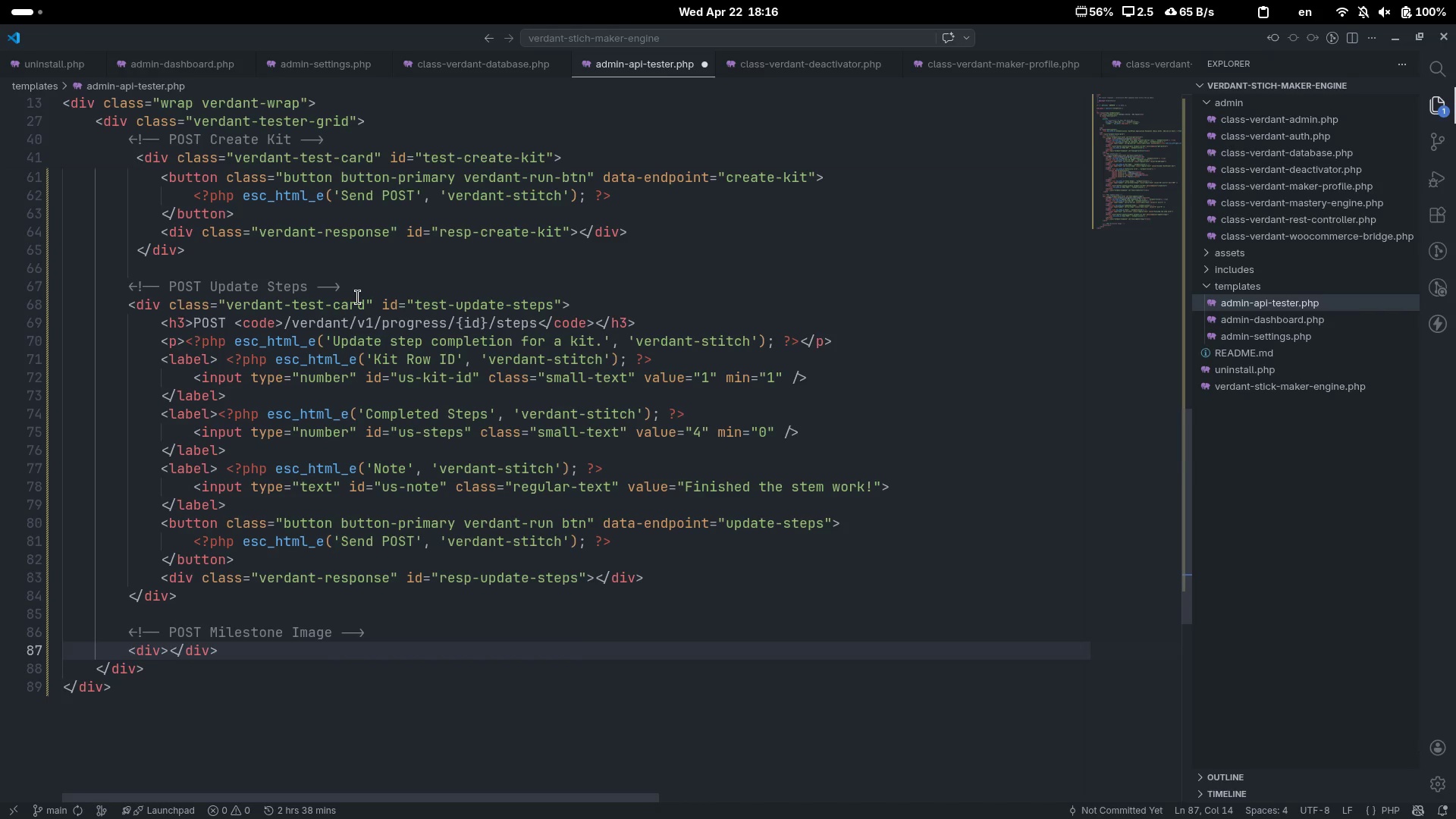 
key(Enter)
 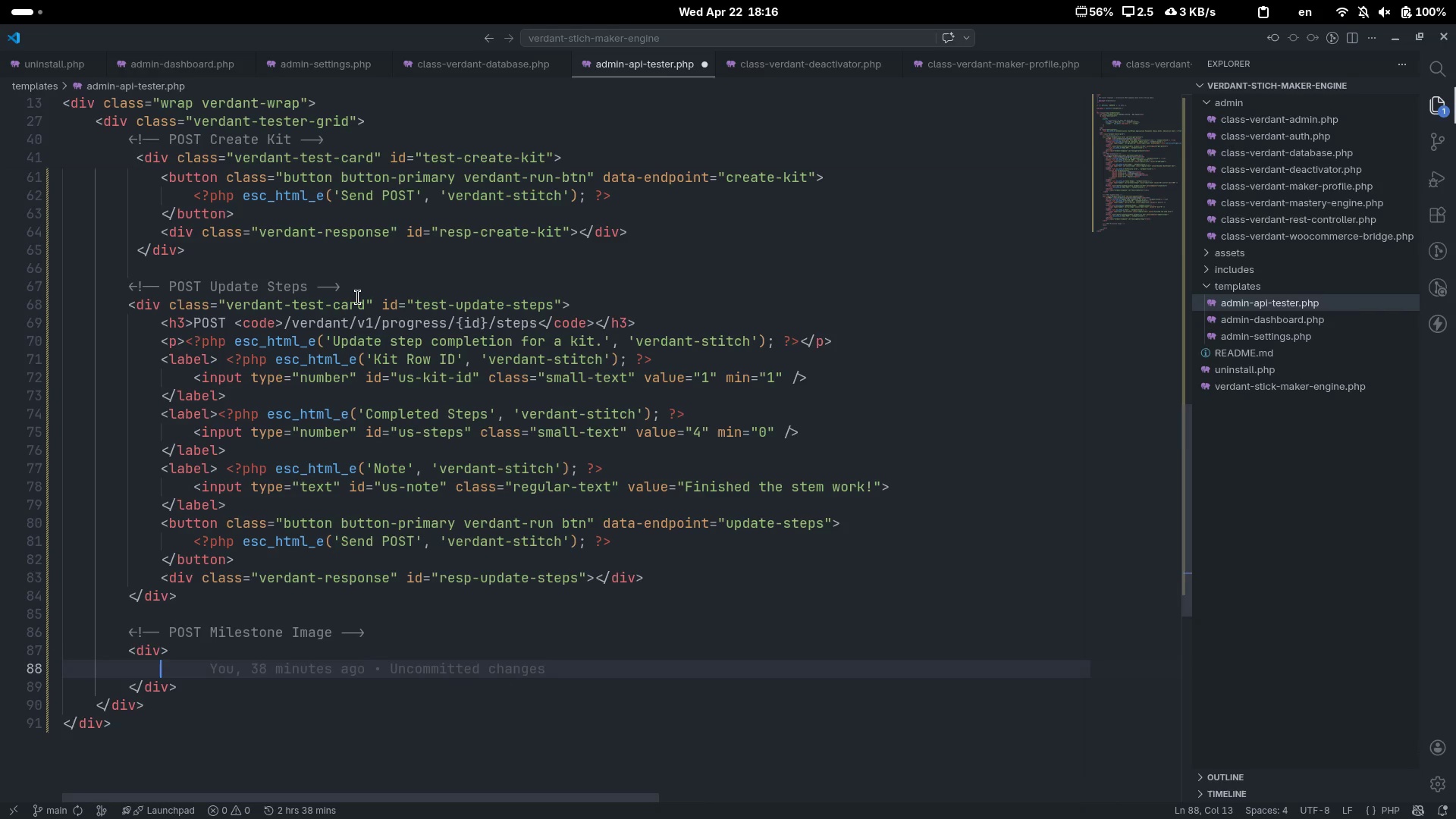 
key(ArrowUp)
 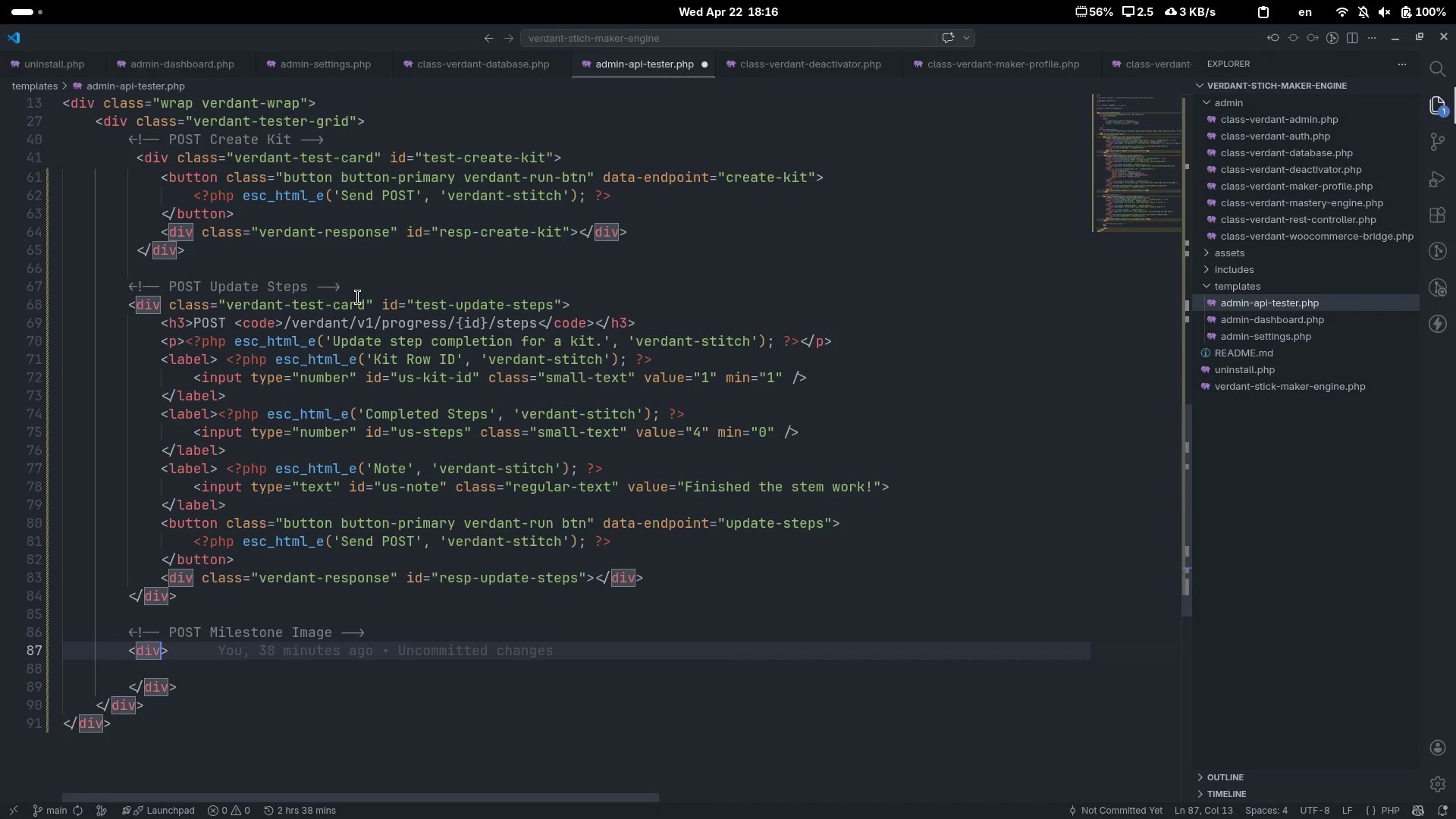 
type( class=)
 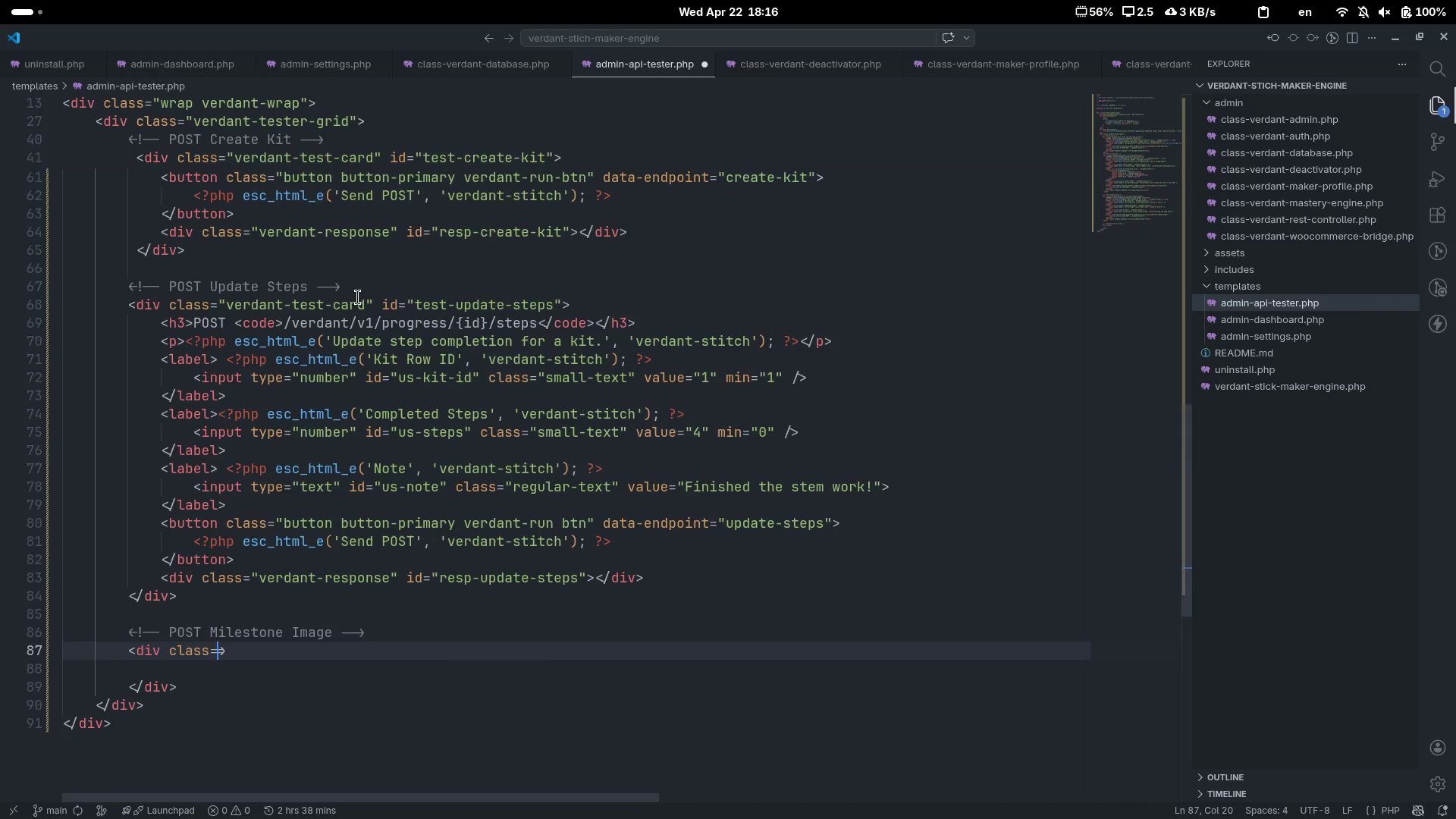 
scroll: coordinate [358, 297], scroll_direction: down, amount: 11.0
 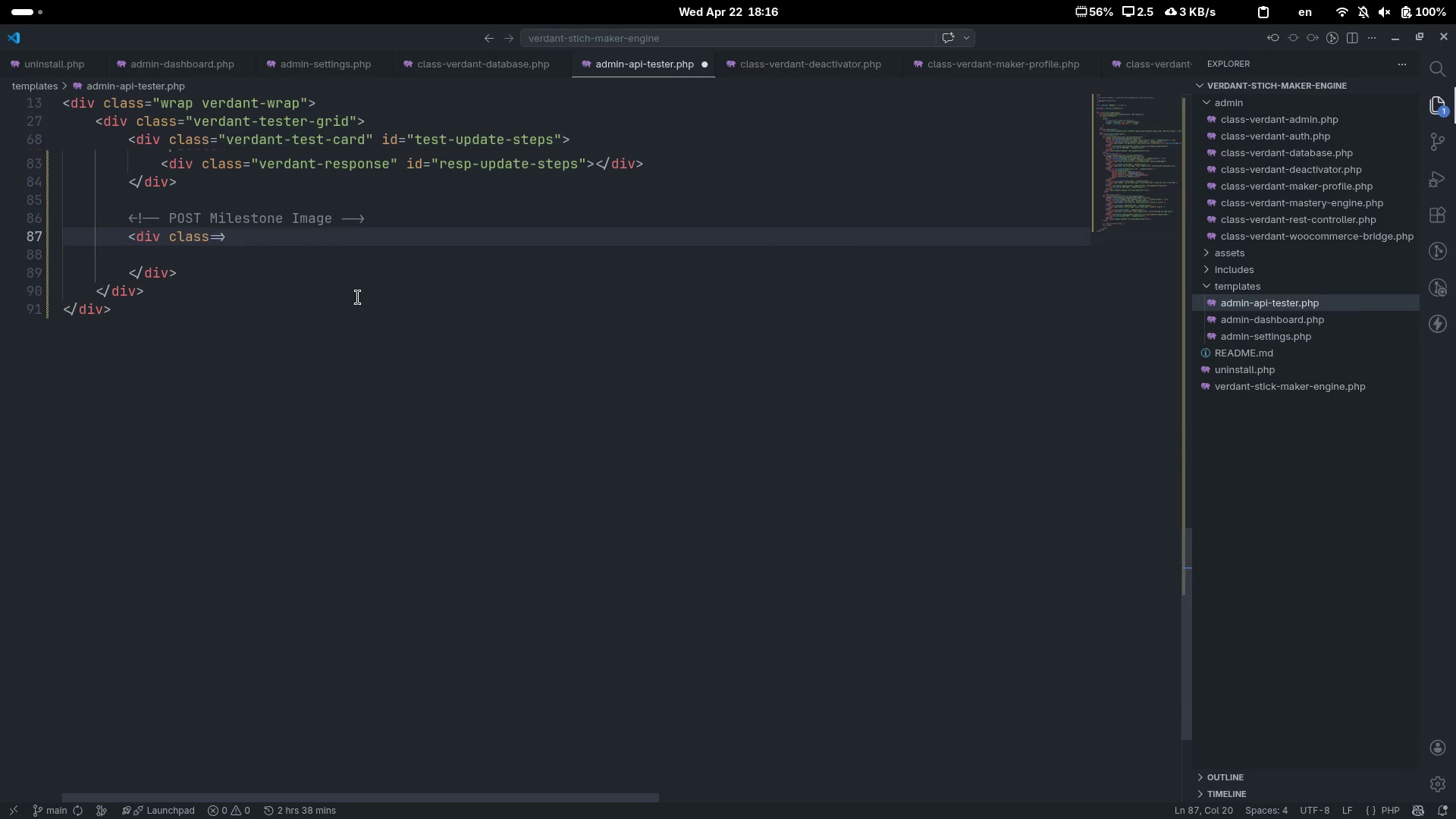 
key(Quote)
 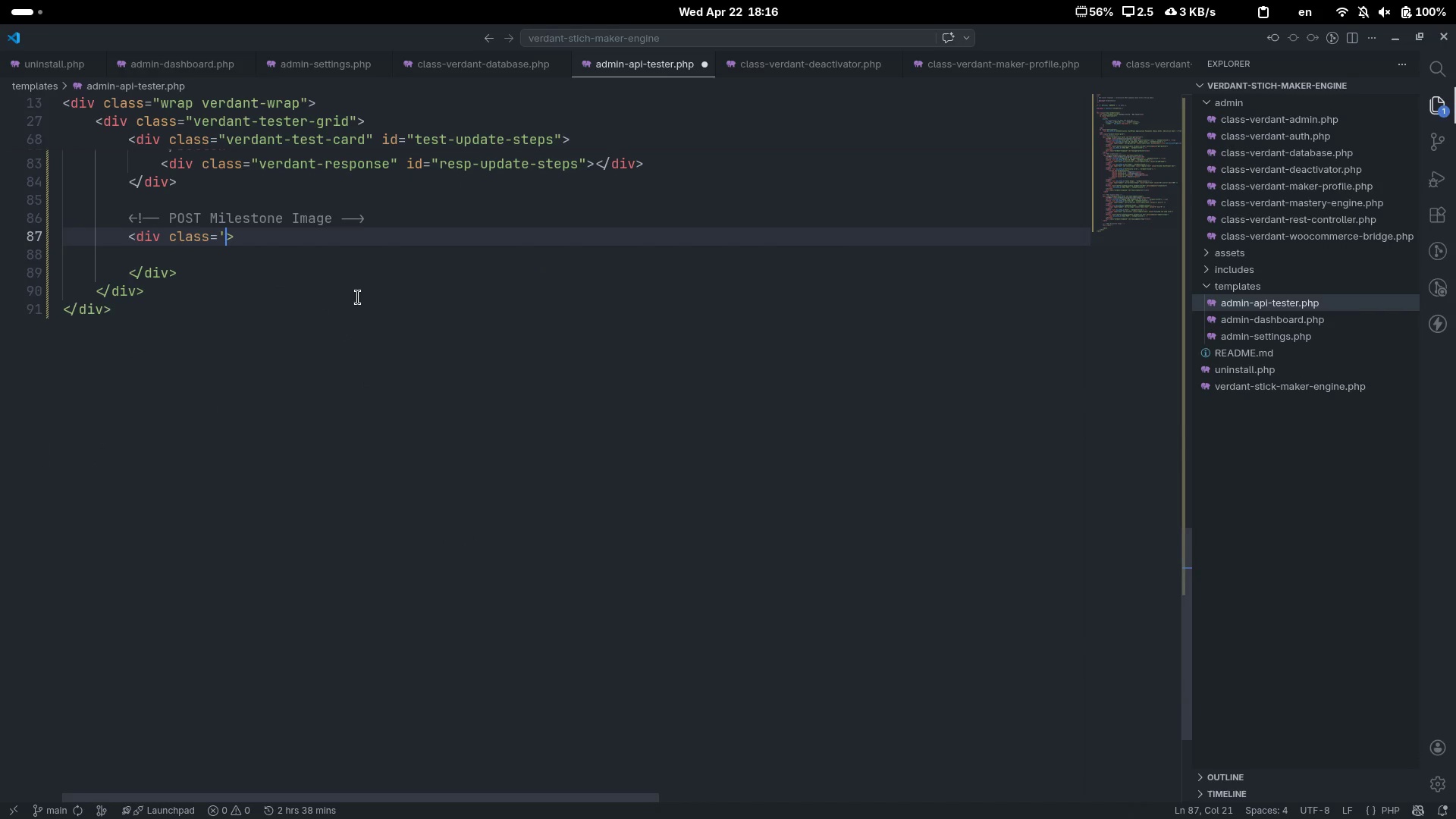 
key(Shift+Equal)
 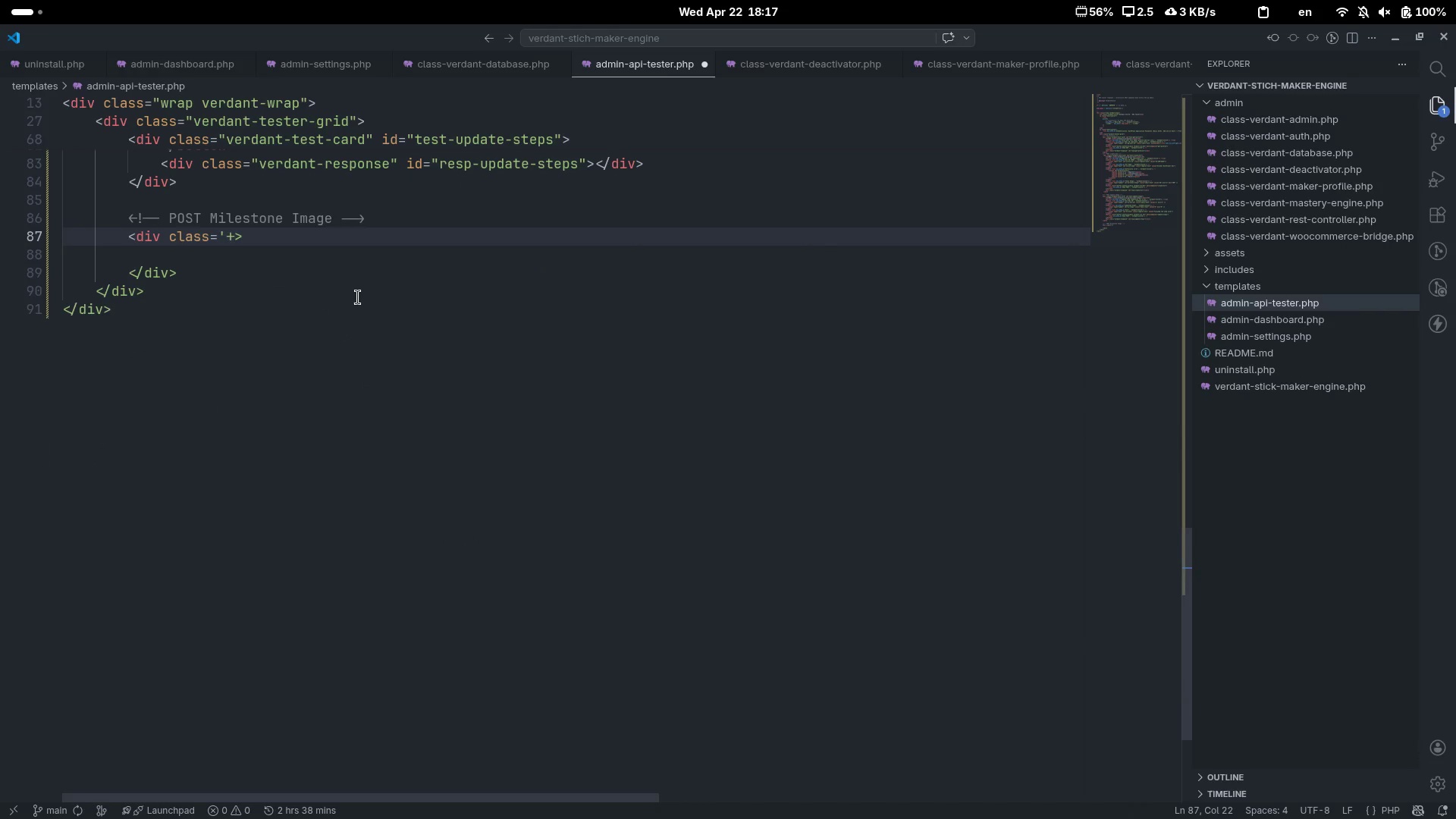 
key(Backspace)
 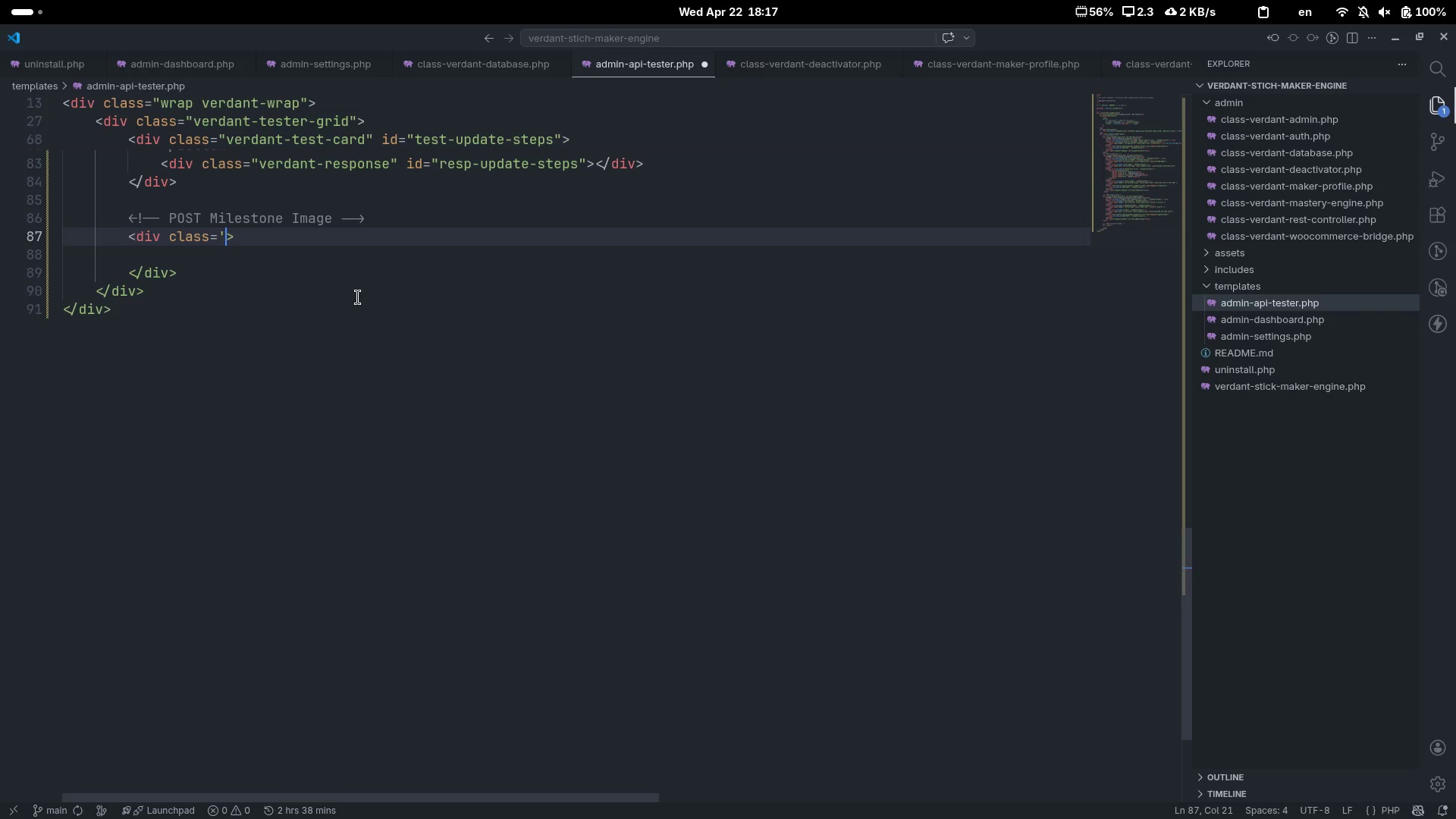 
key(Backspace)
 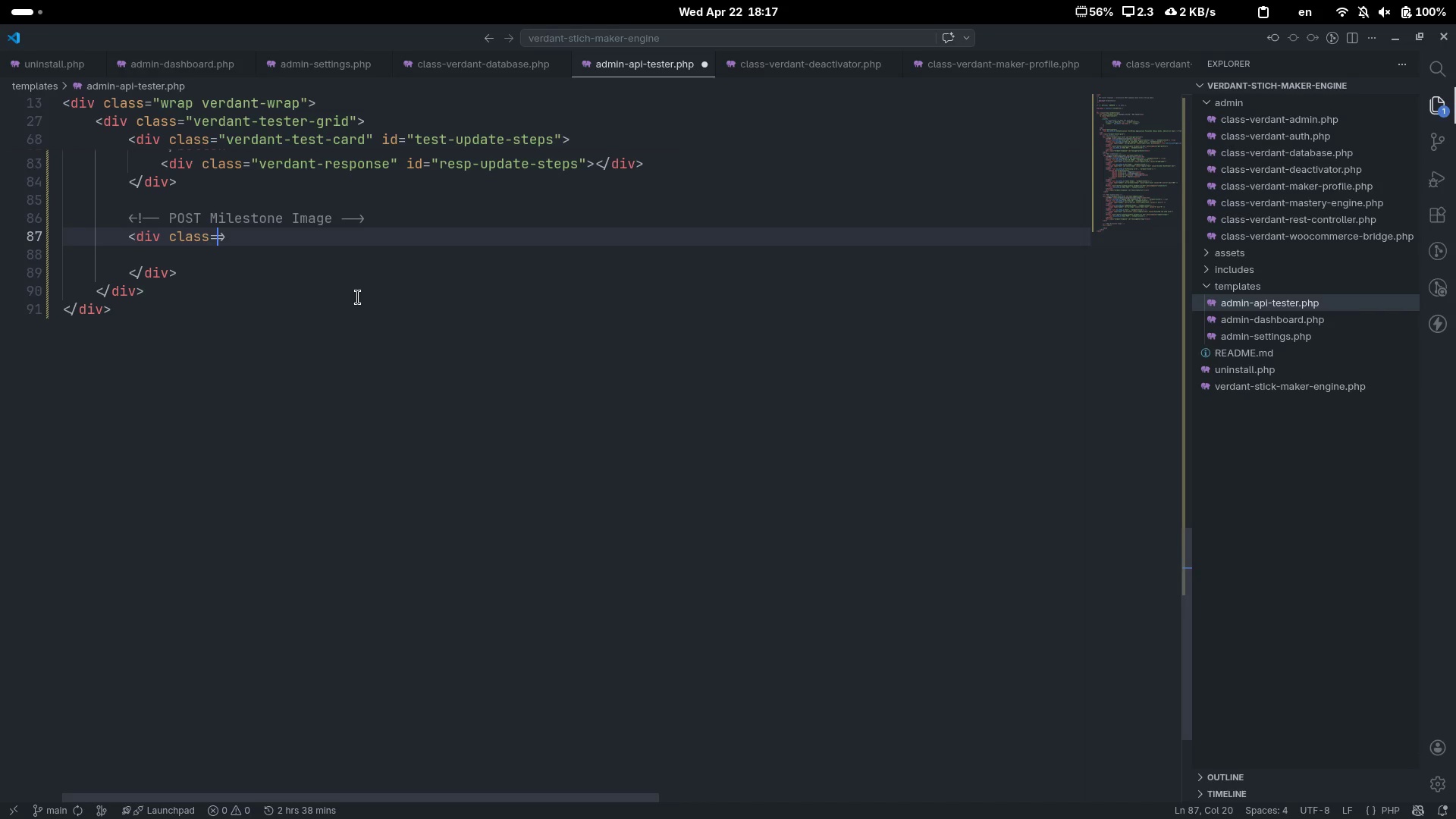 
key(Shift+Quote)
 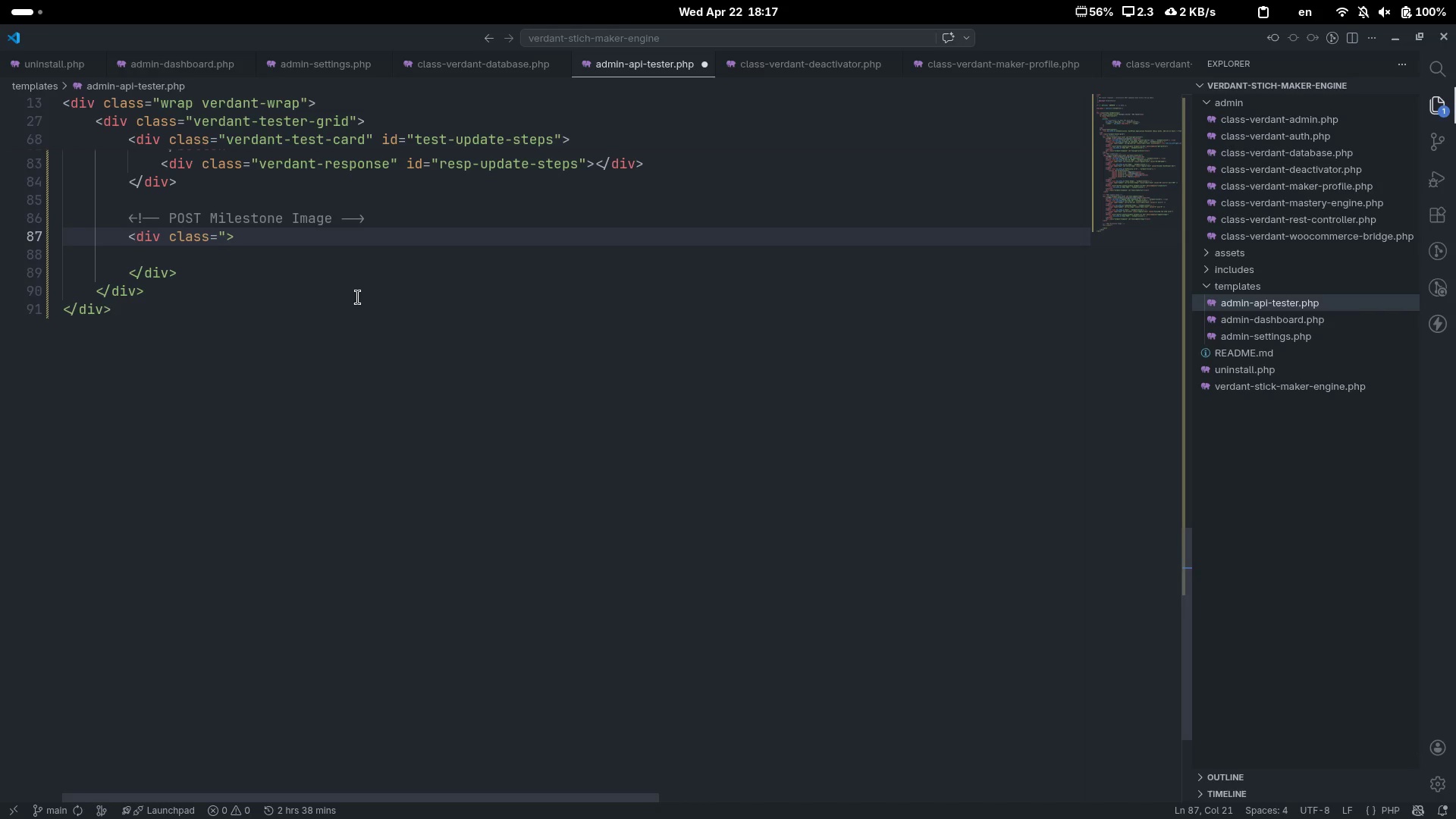 
key(Shift+ShiftLeft)
 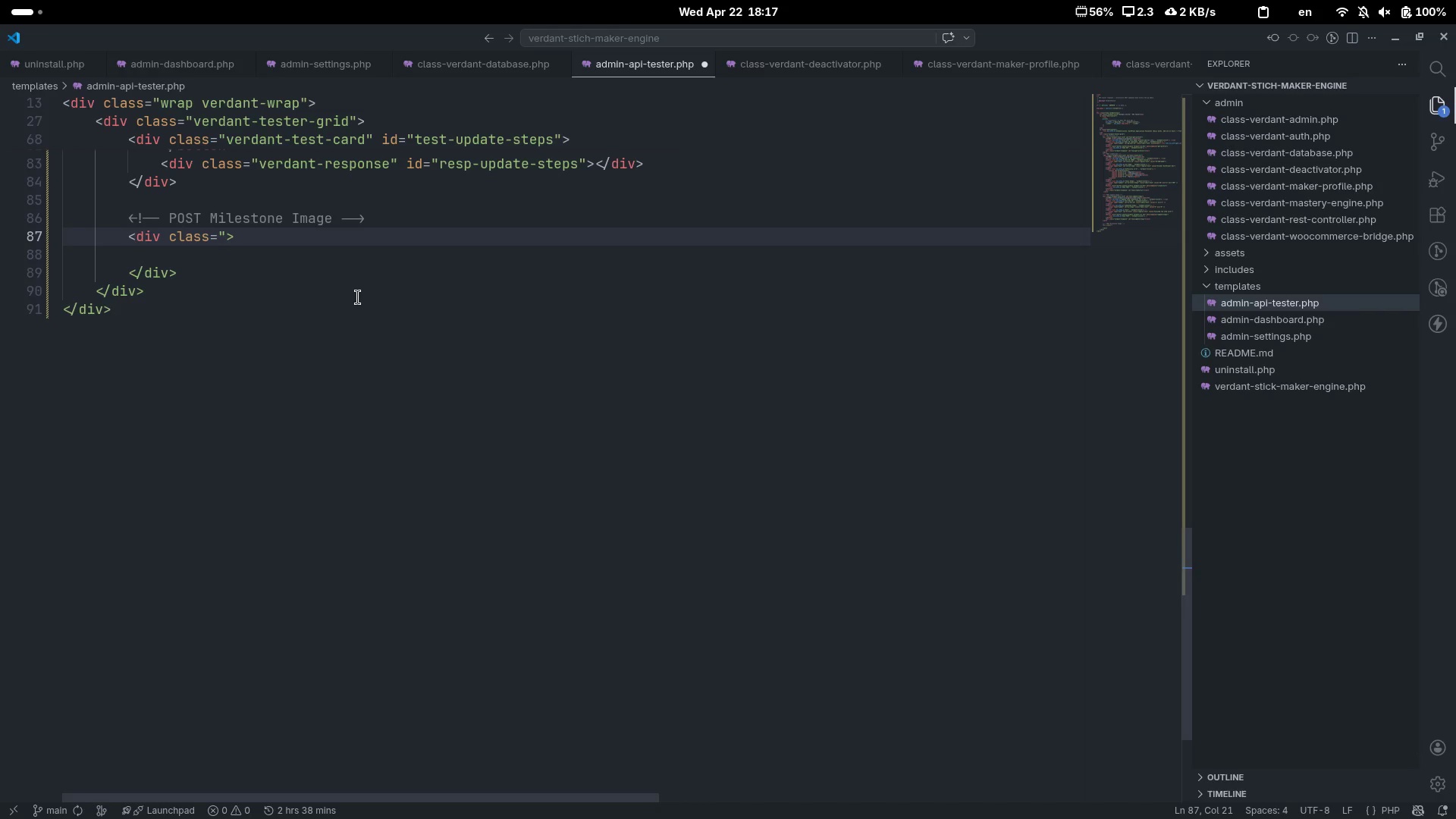 
key(Shift+Quote)
 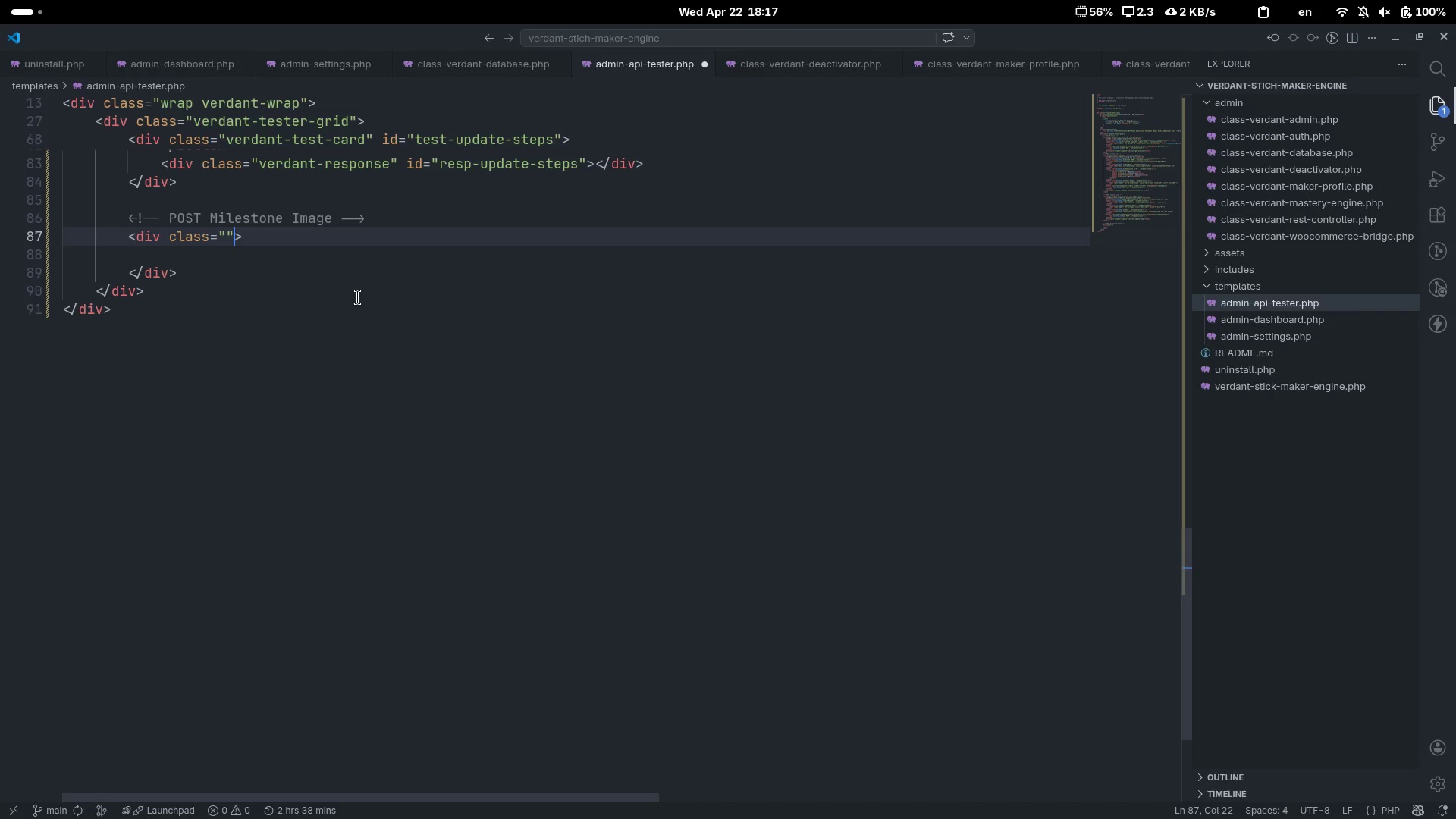 
key(ArrowLeft)
 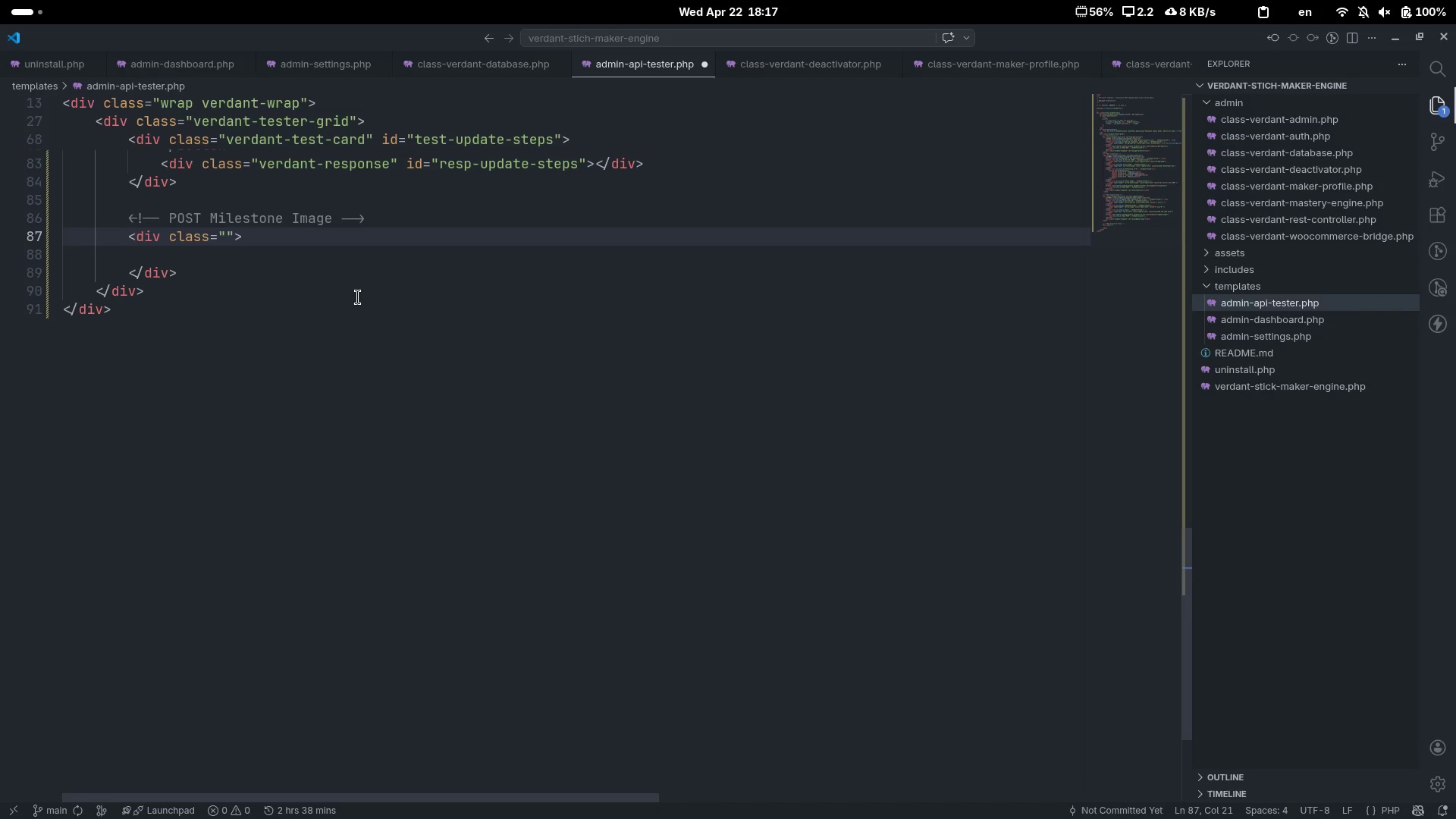 
wait(6.57)
 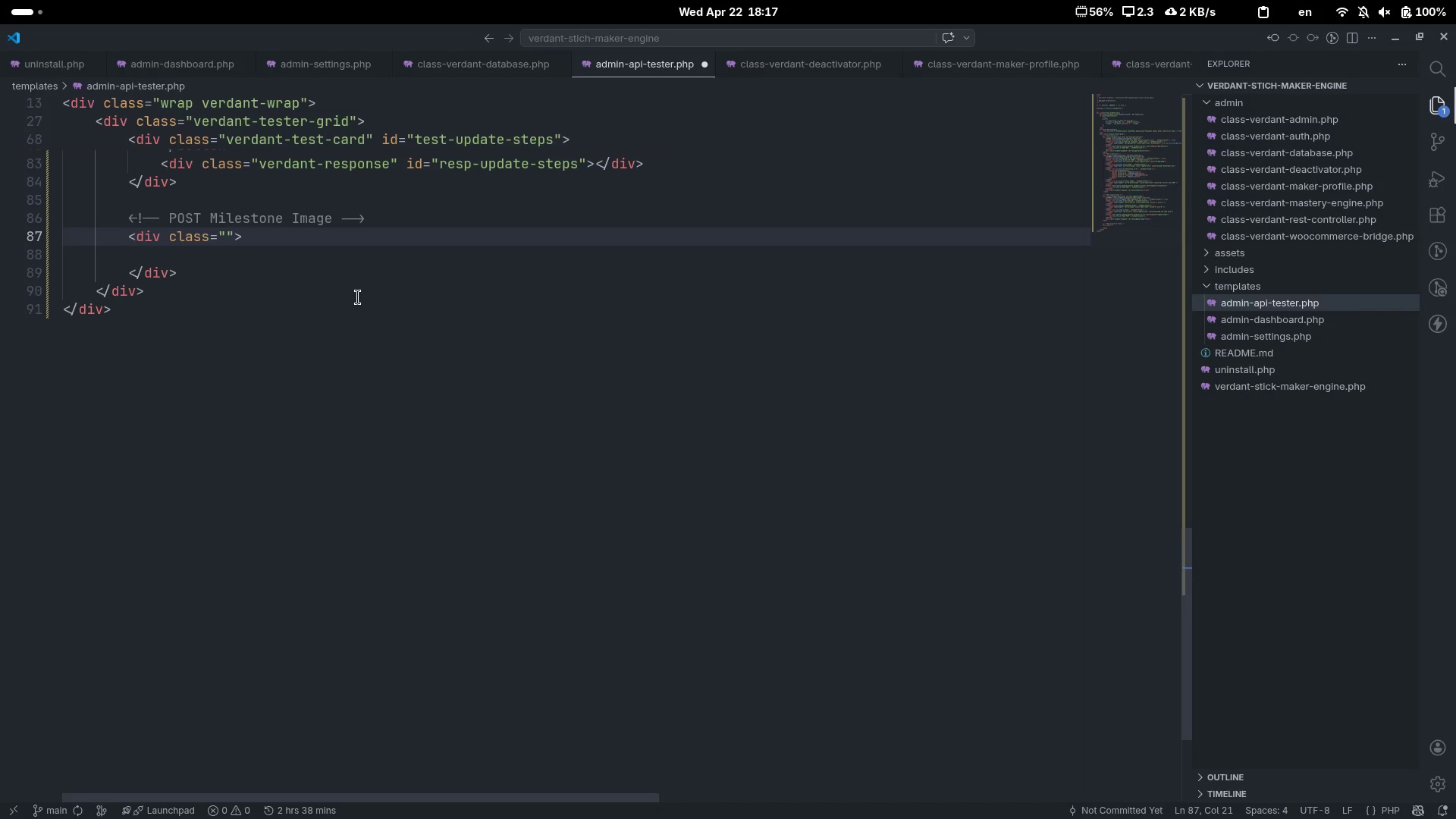 
type(verdant-test-card)
 